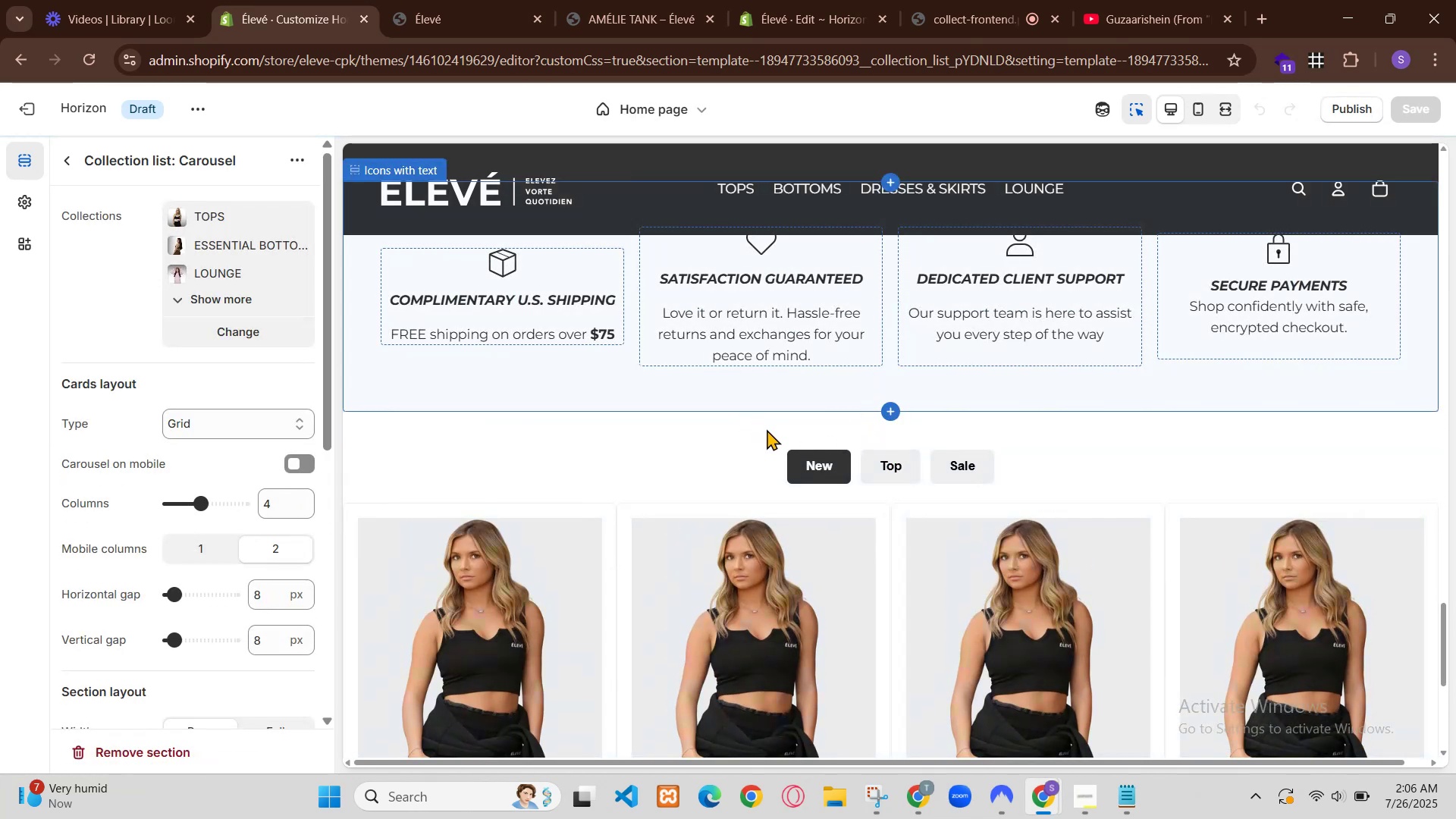 
left_click([742, 198])
 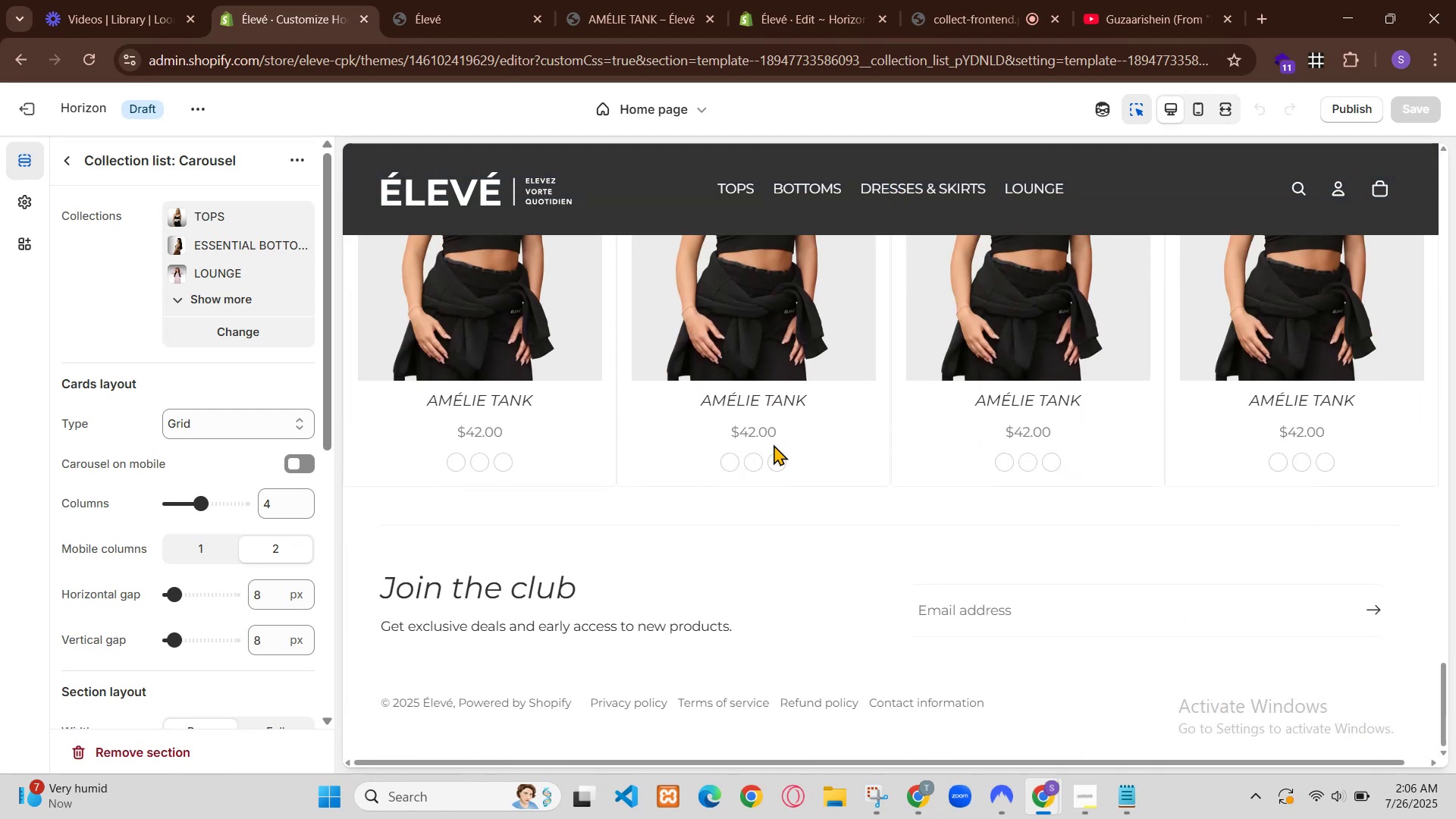 
left_click([619, 87])
 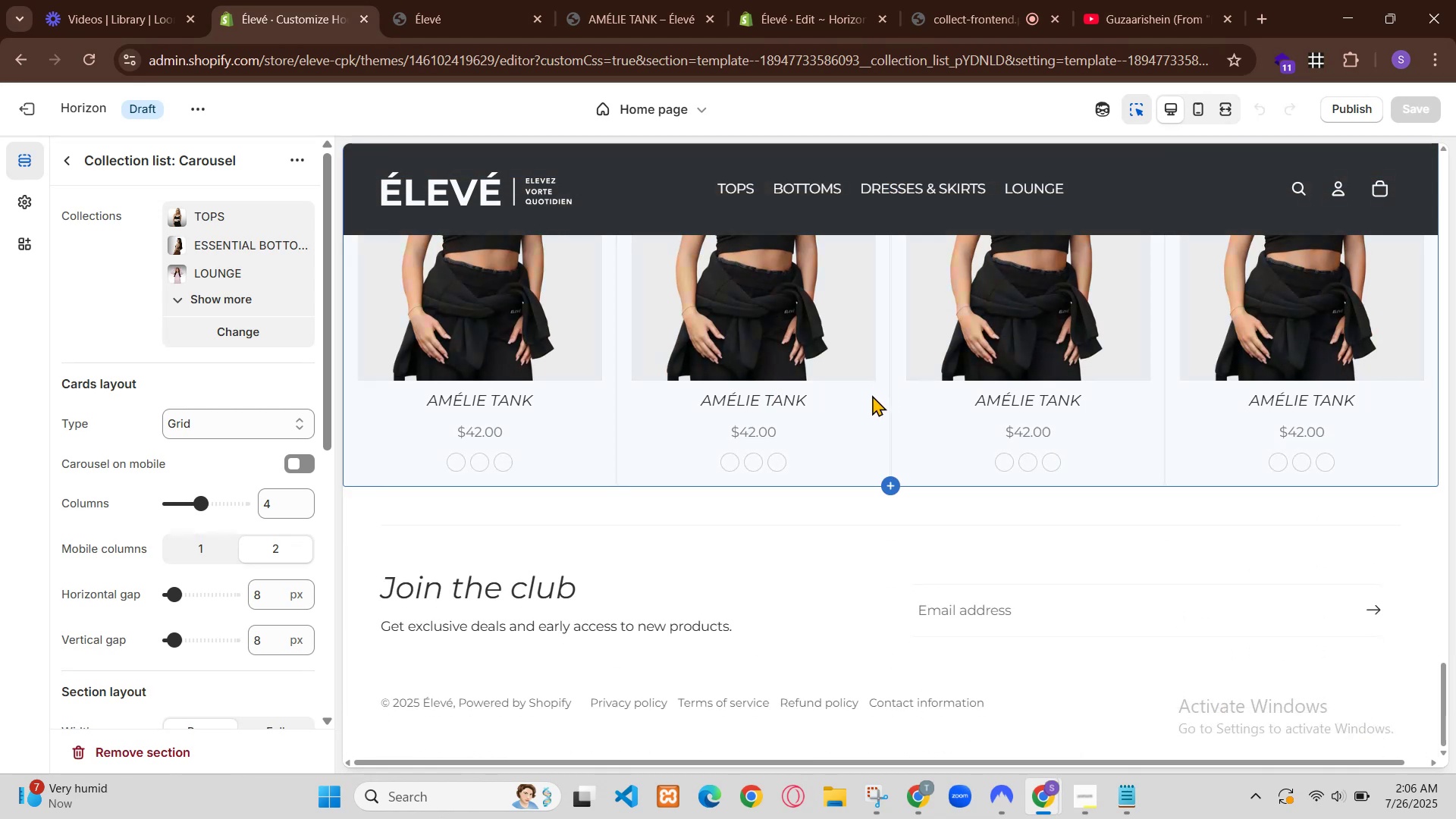 
left_click([730, 229])
 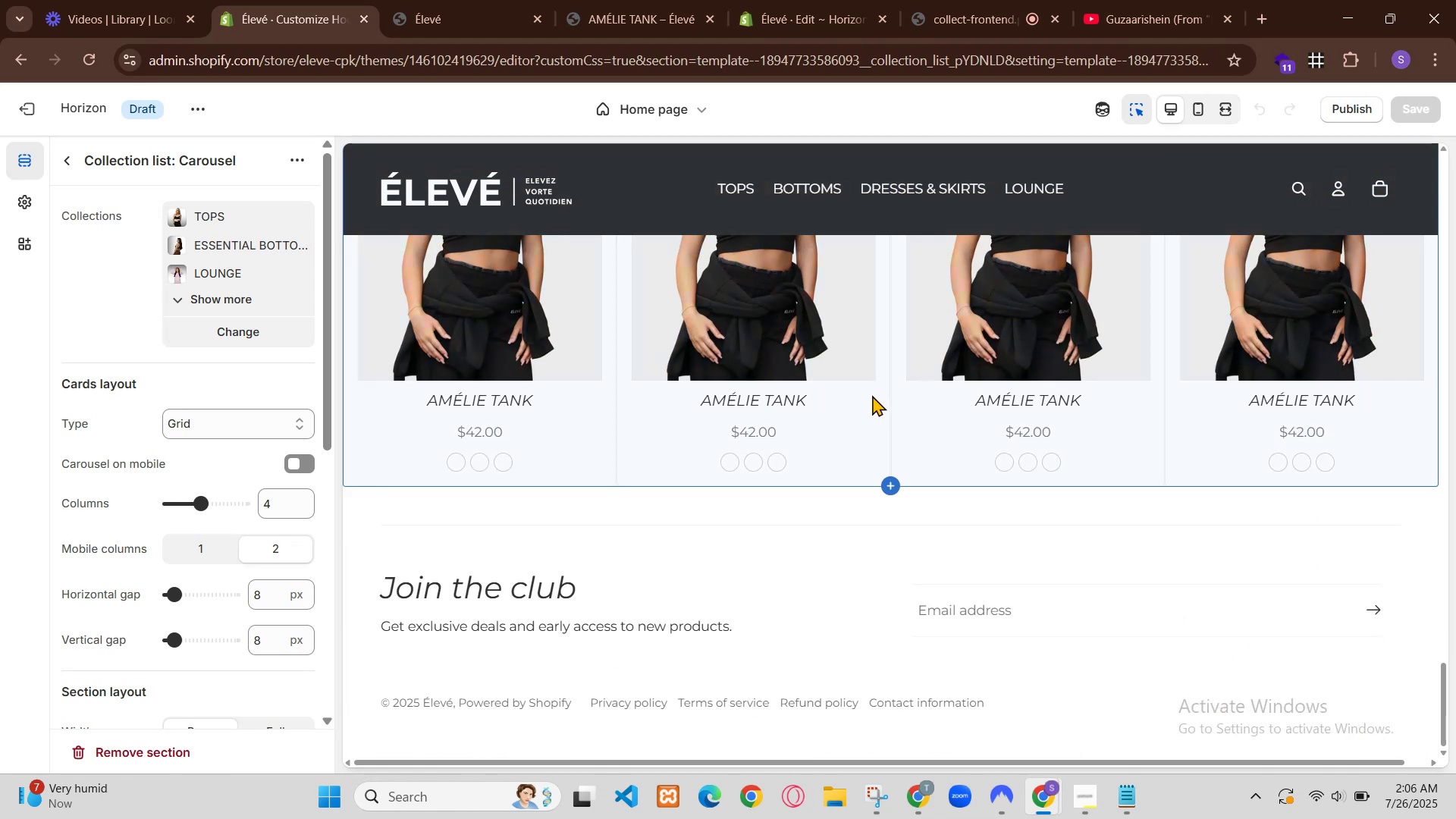 
left_click([629, 102])
 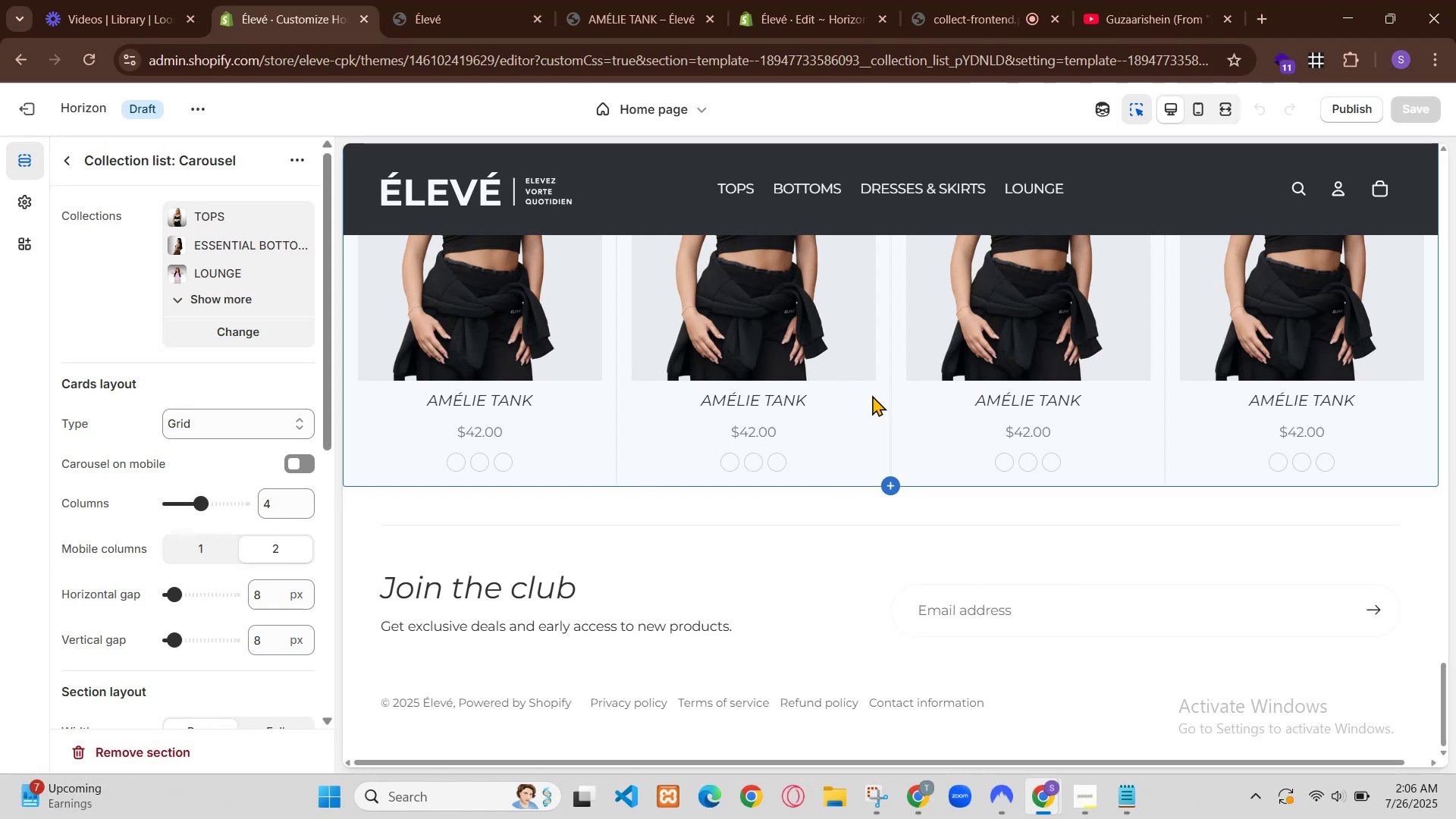 
left_click([785, 316])
 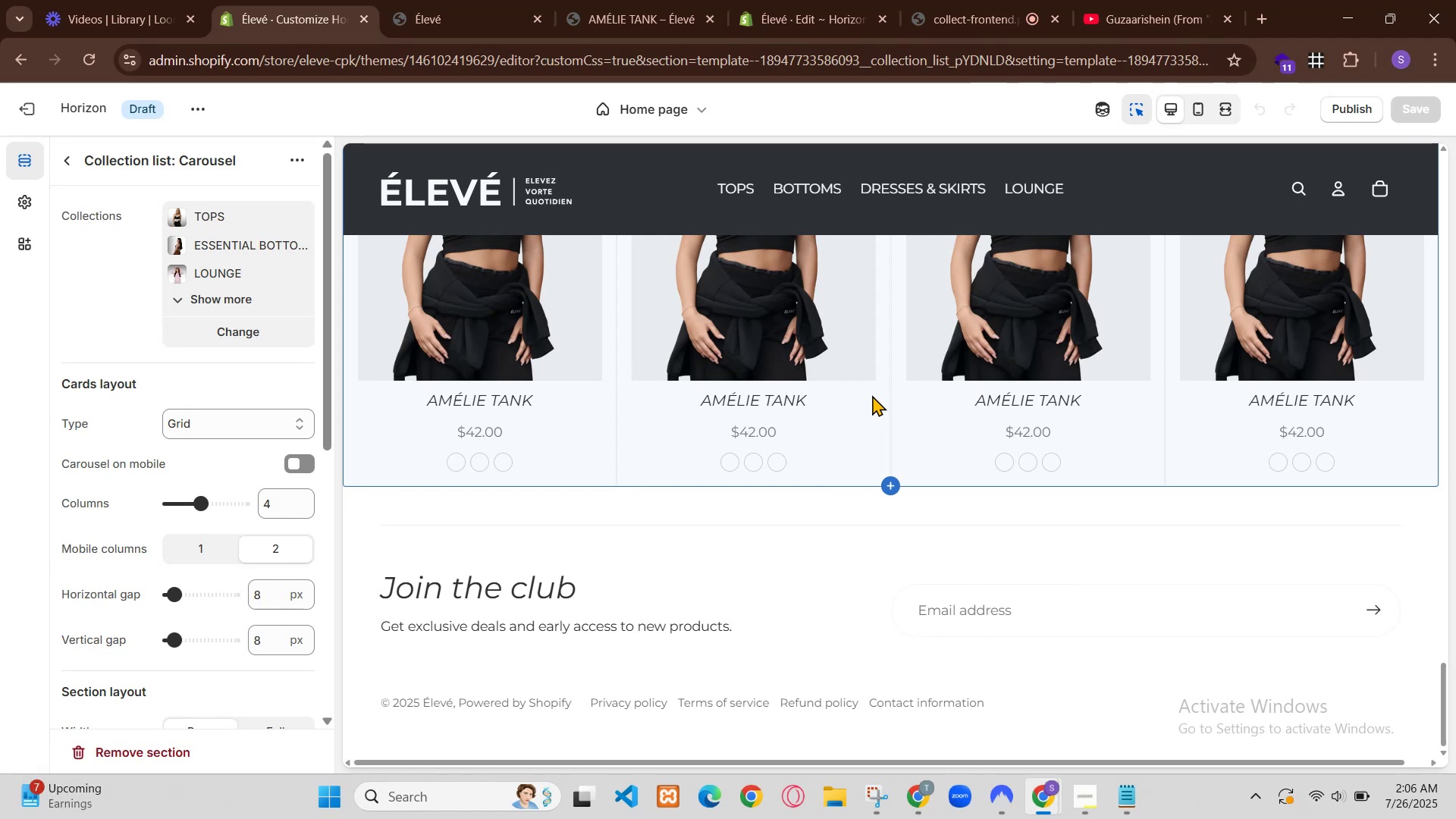 
right_click([690, 332])
 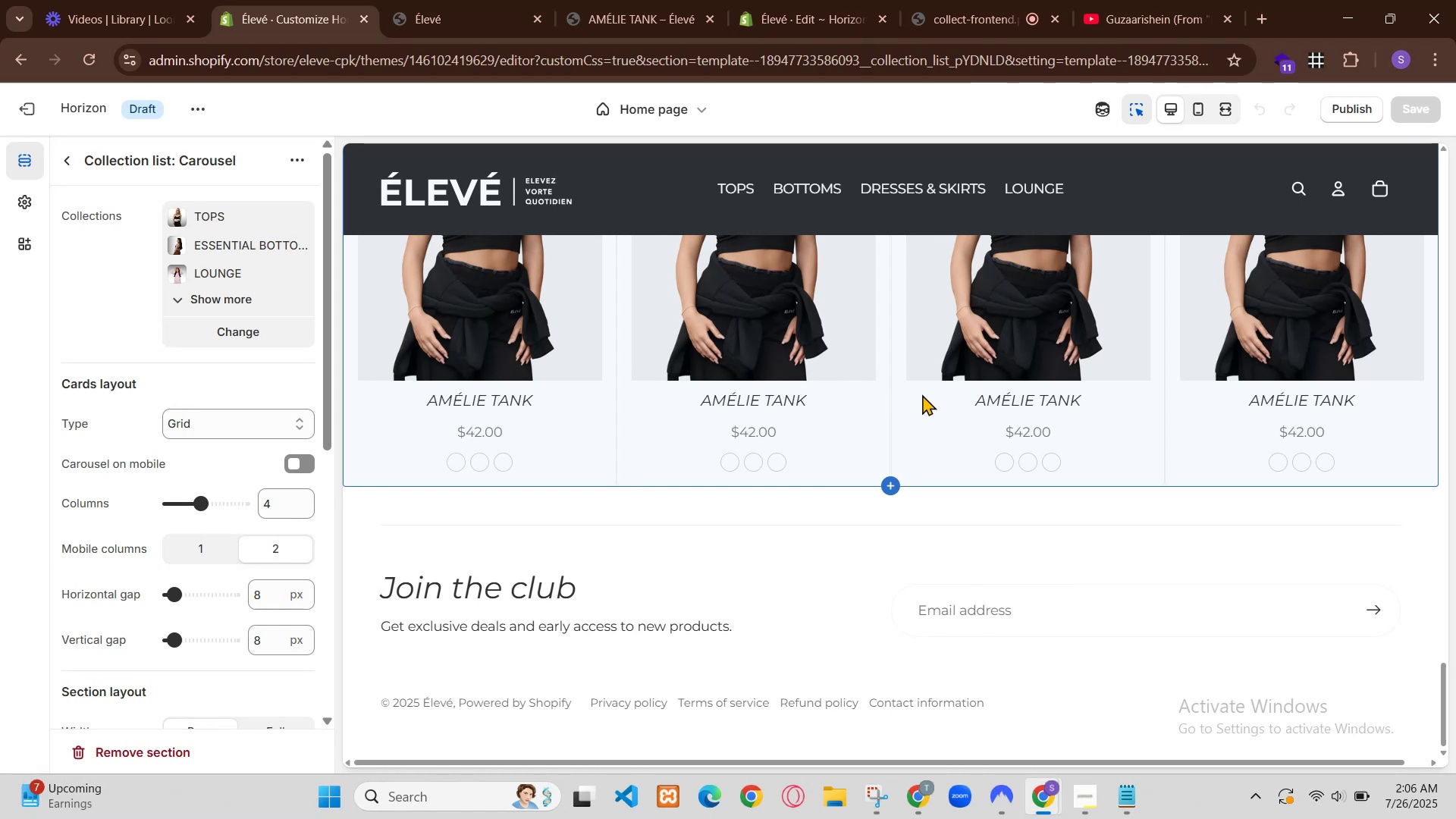 
left_click([792, 745])
 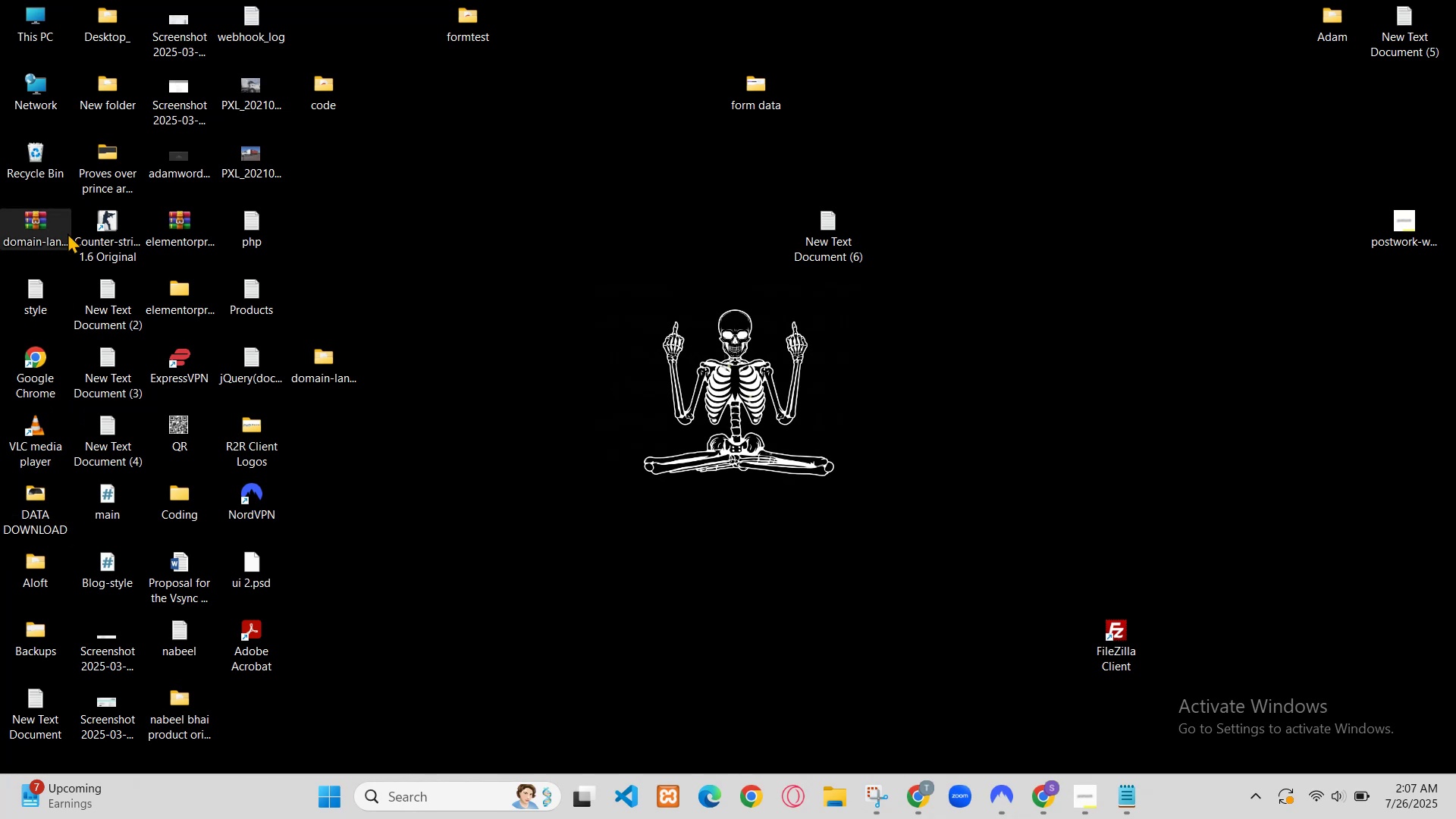 
wait(5.9)
 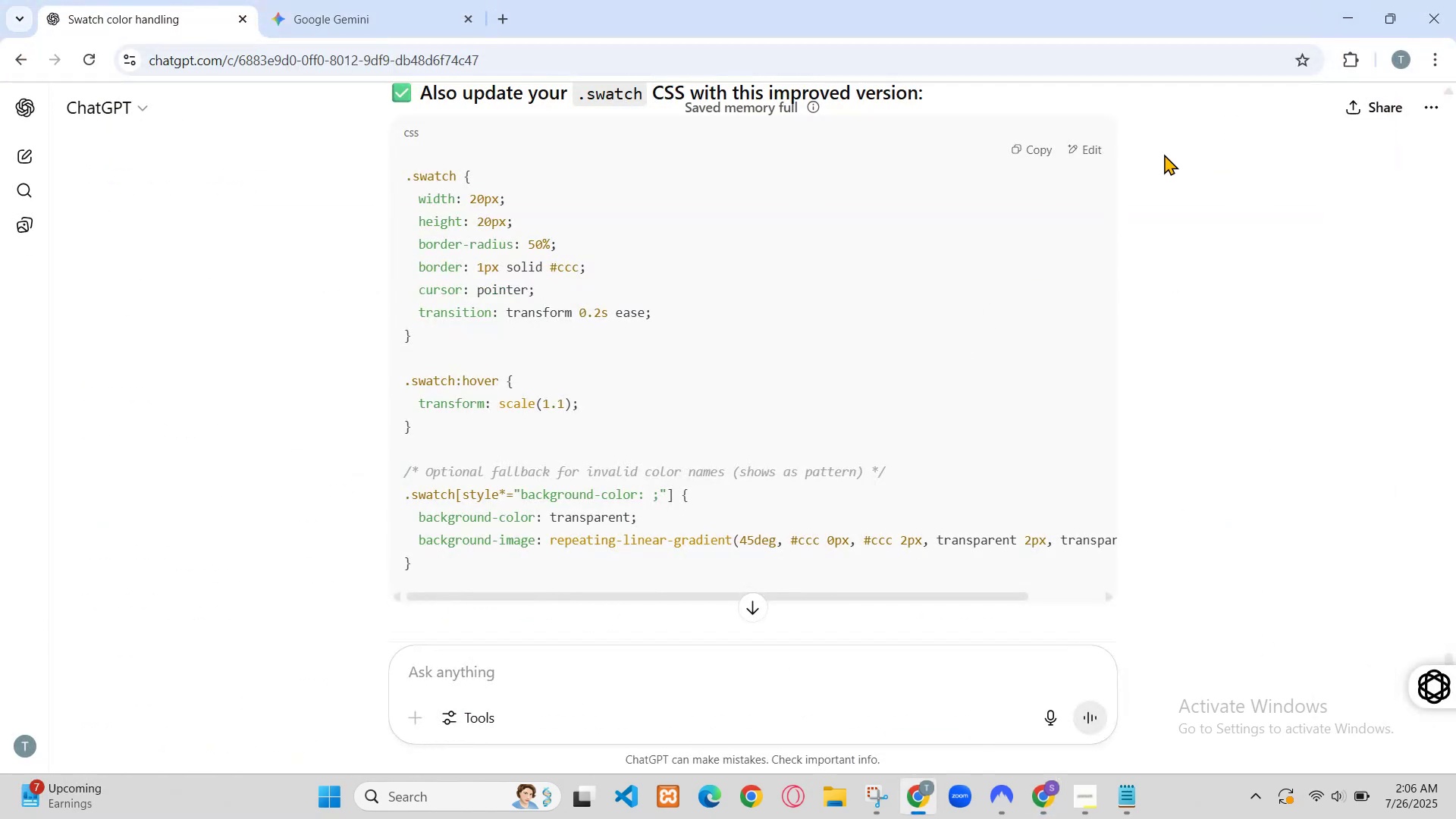 
left_click([1169, 617])
 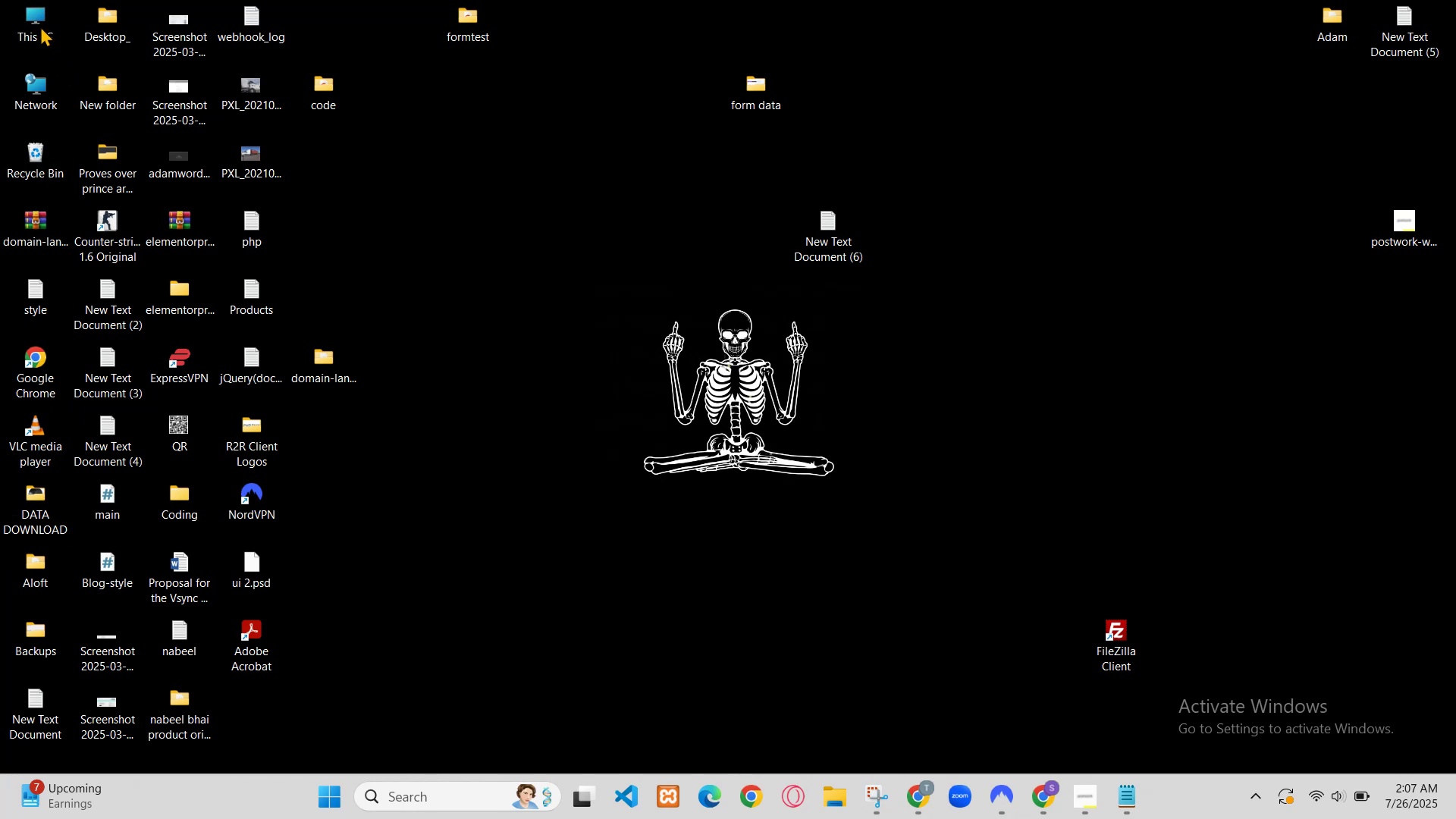 
left_click([1167, 617])
 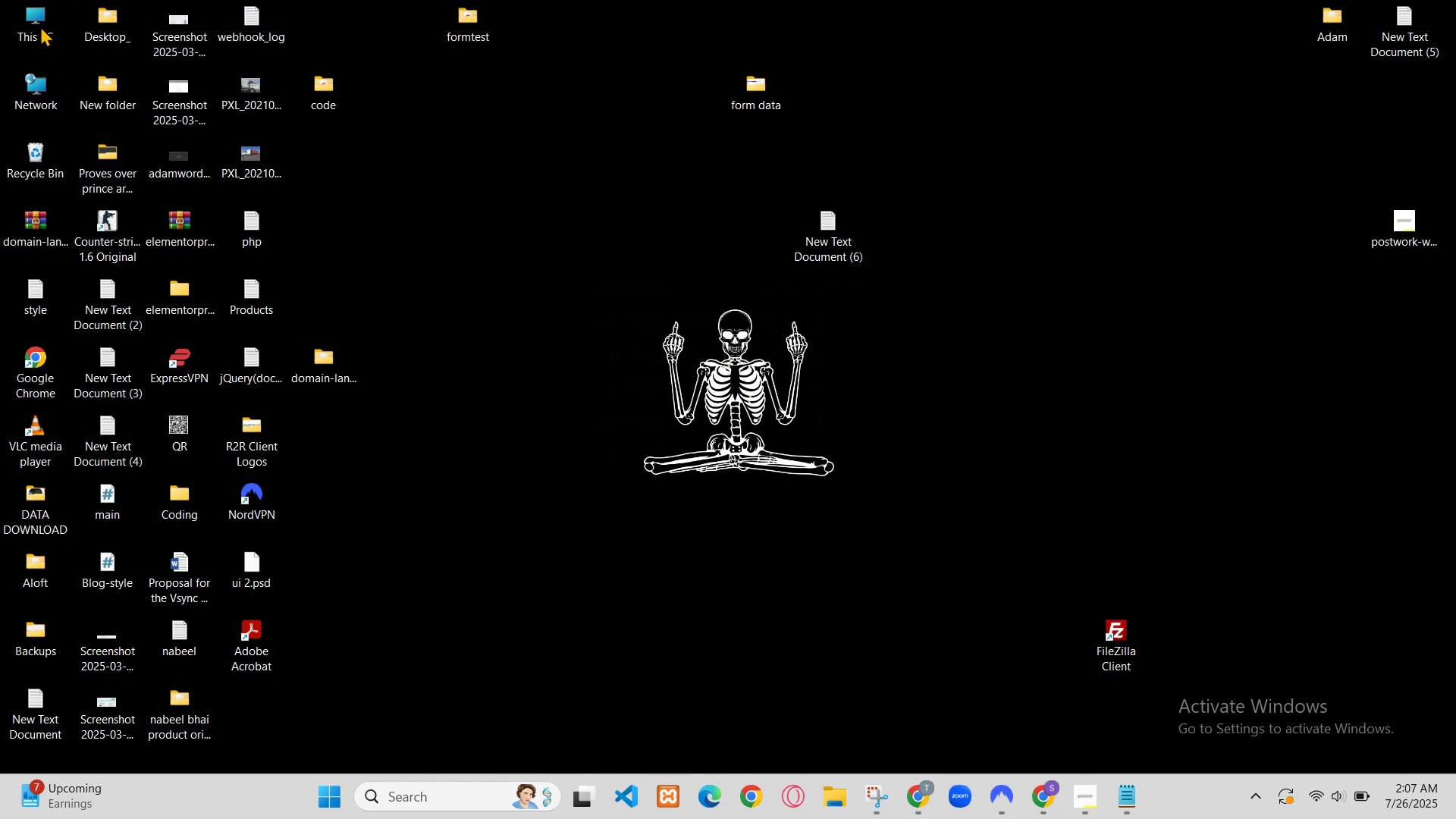 
left_click([1173, 613])
 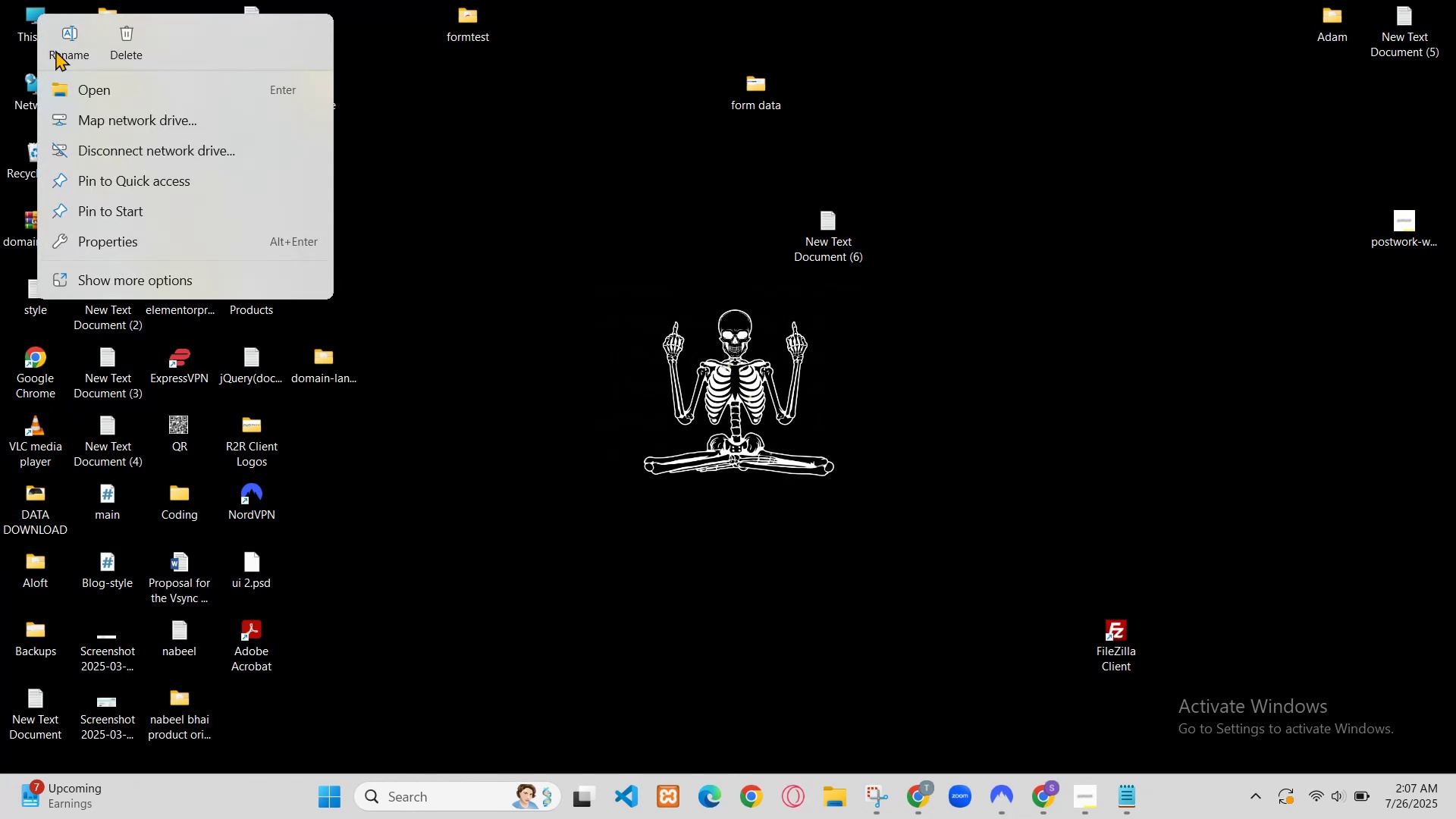 
left_click([1243, 607])
 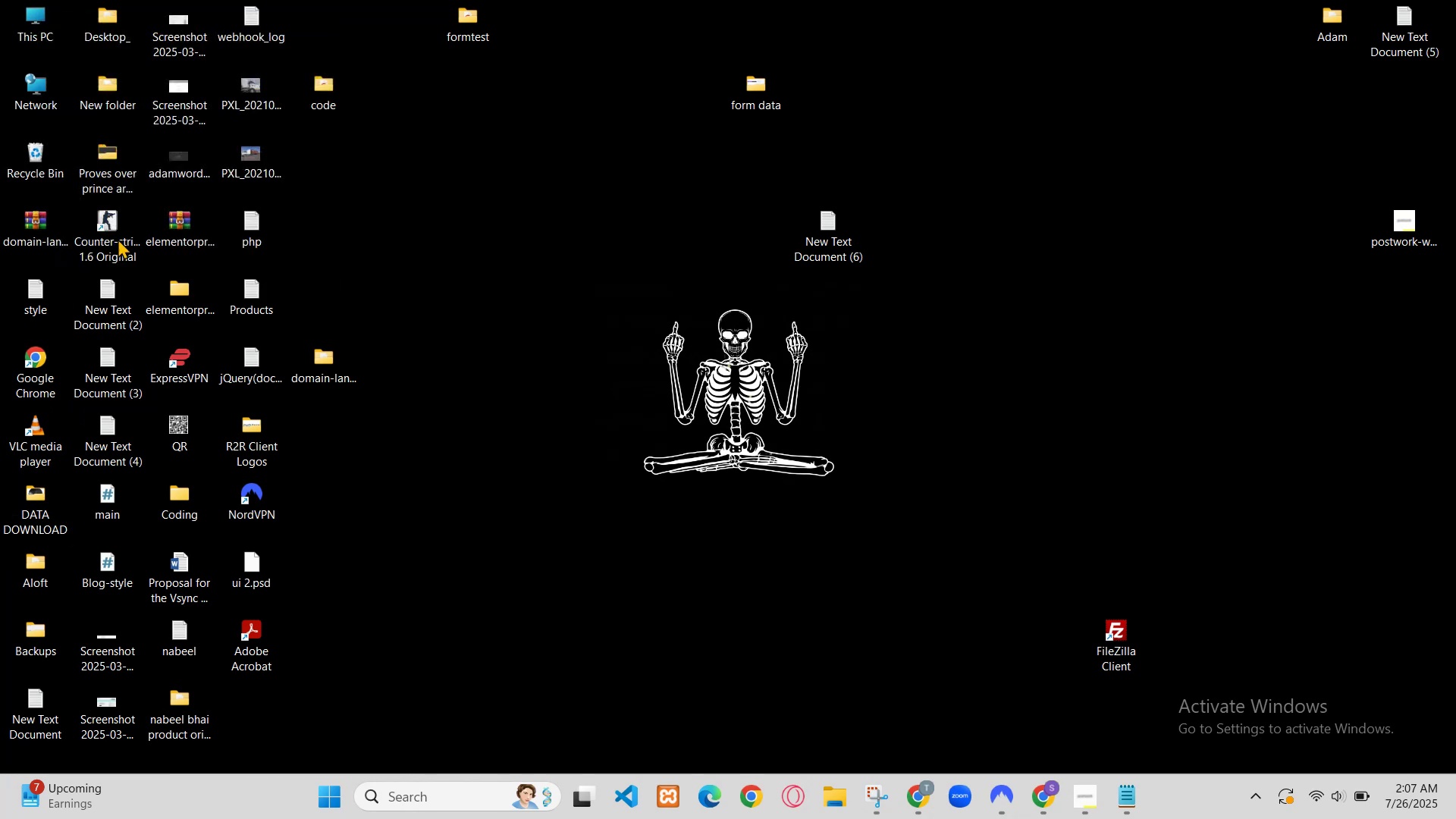 
double_click([1269, 614])
 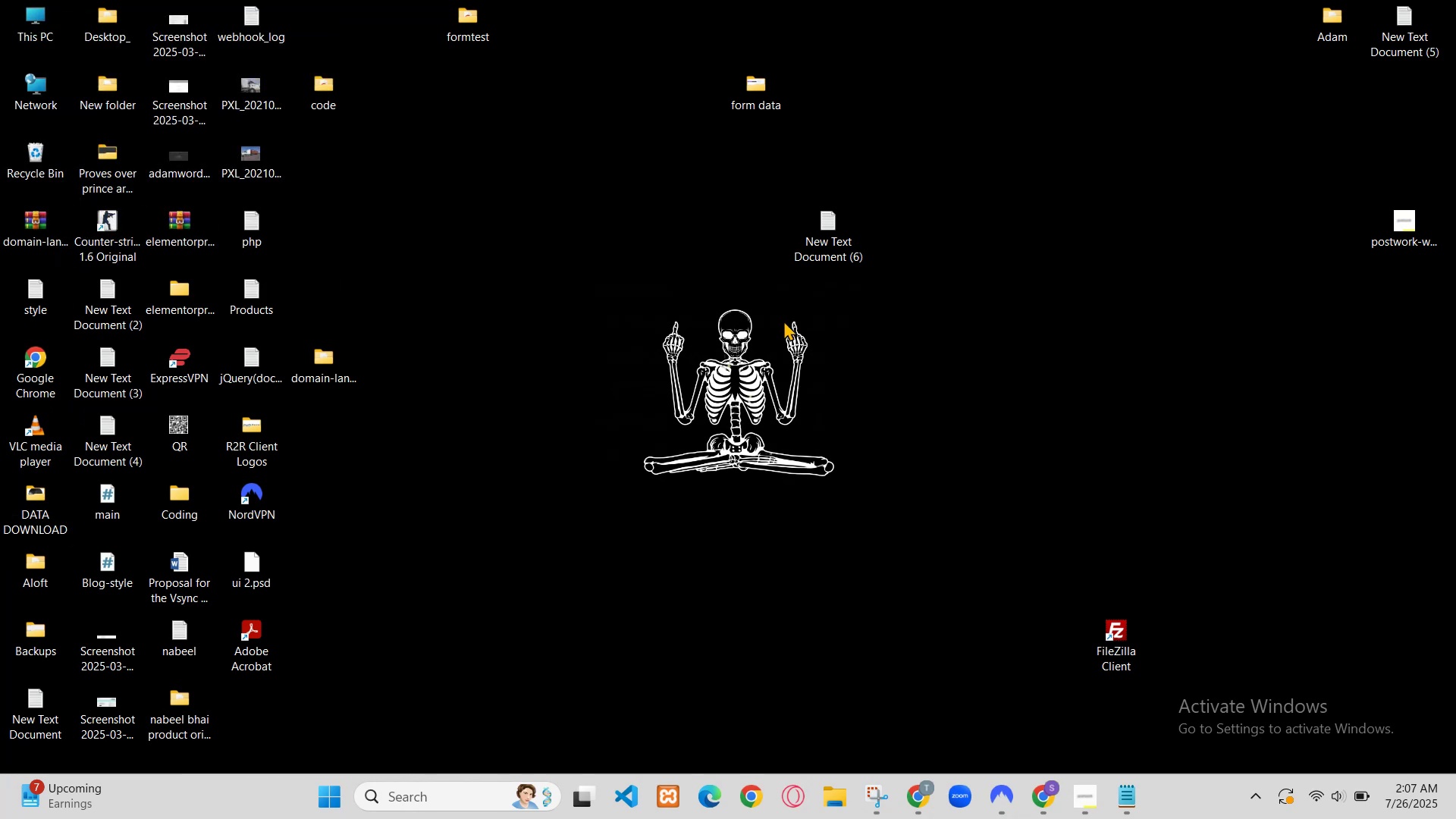 
left_click([1156, 629])
 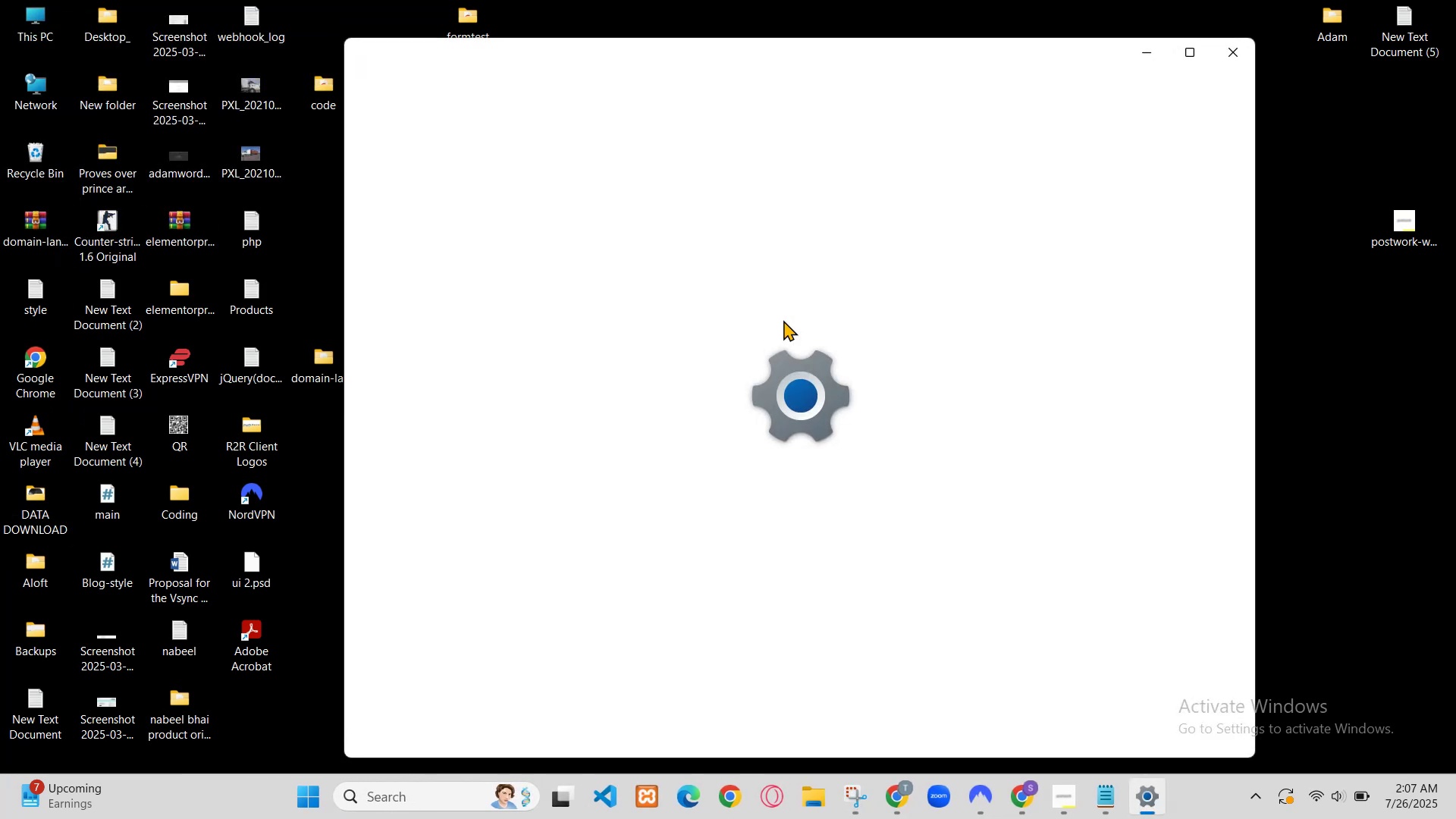 
type(mar)
 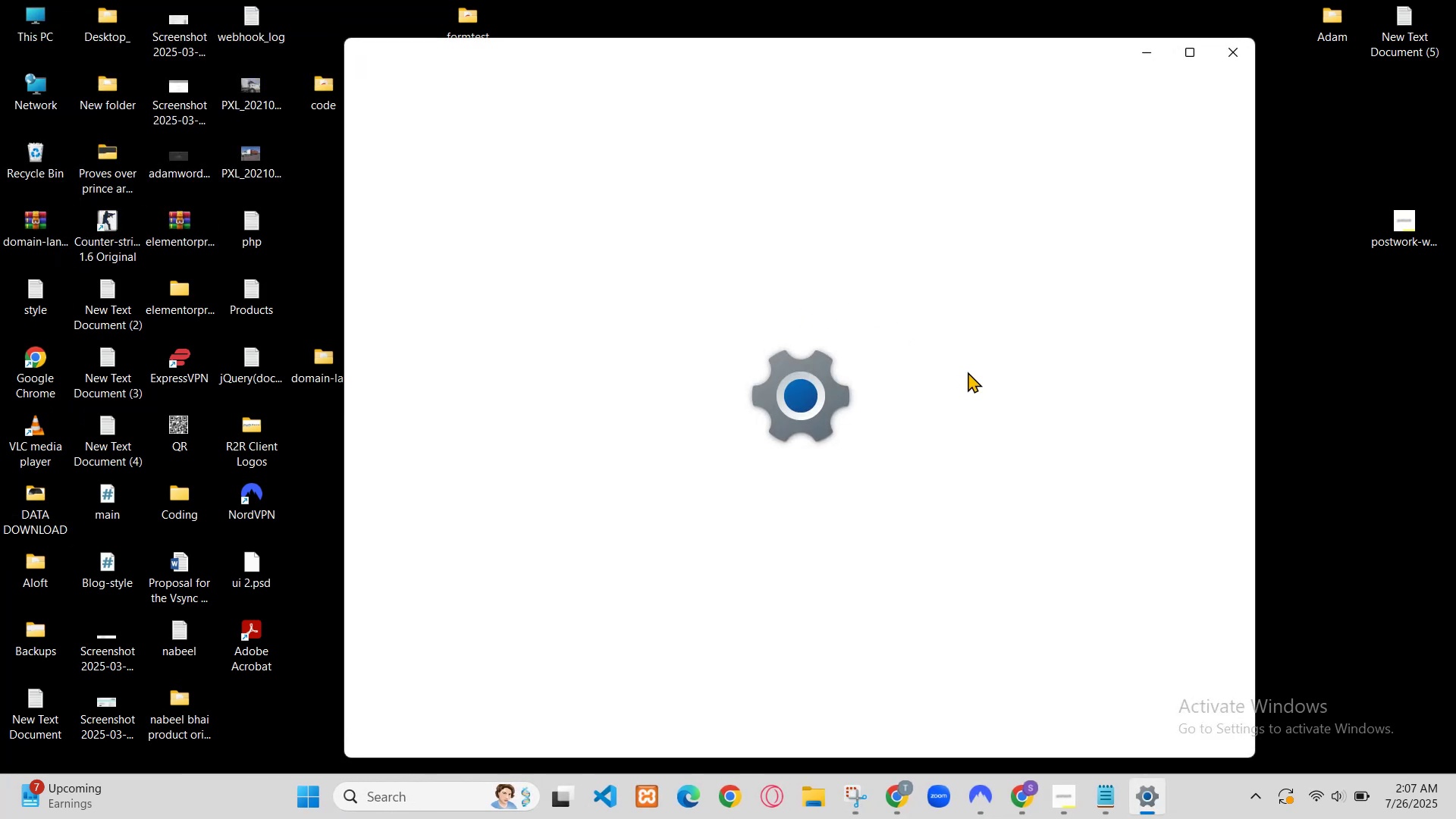 
key(ArrowDown)
 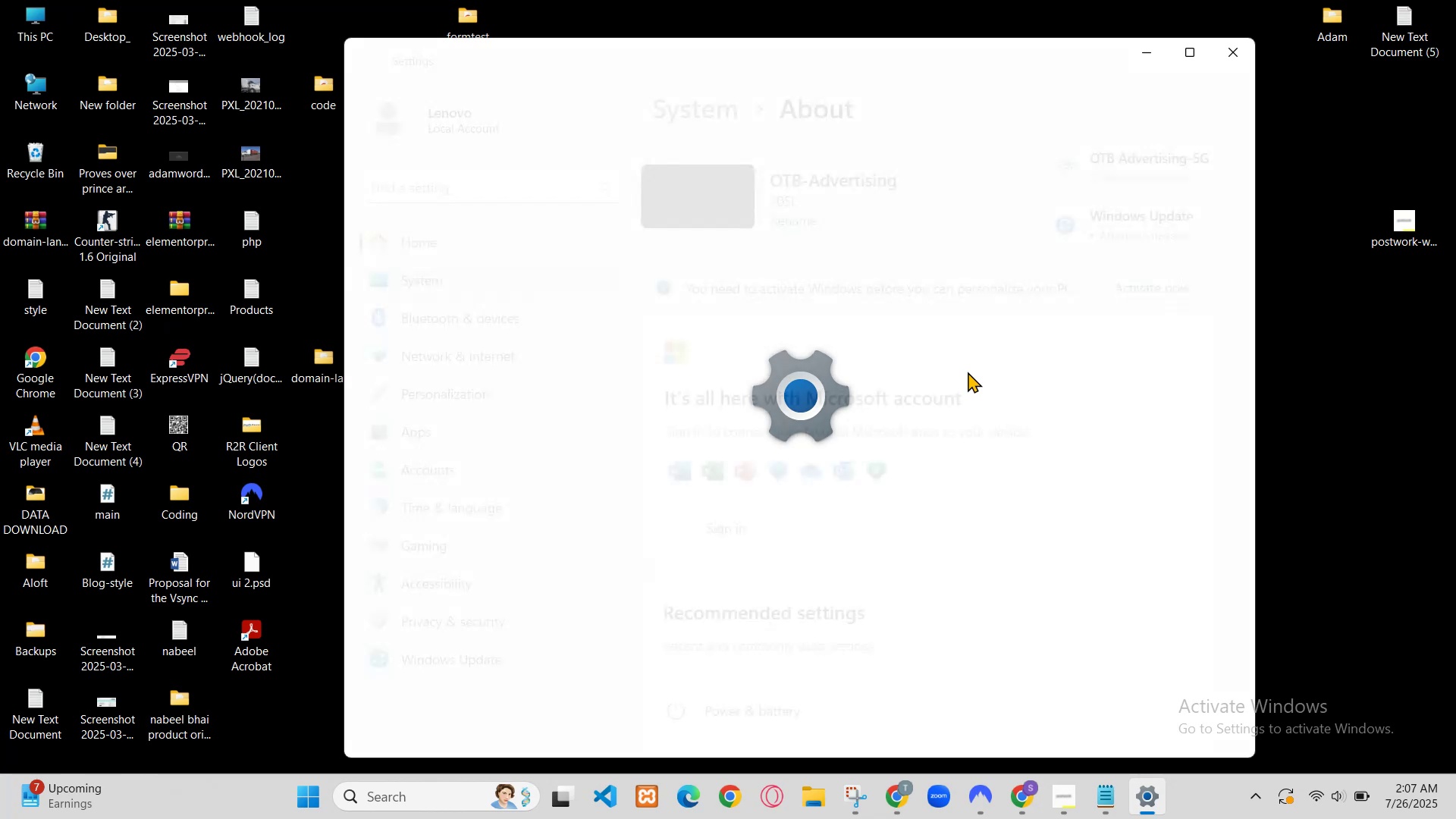 
key(ArrowDown)
 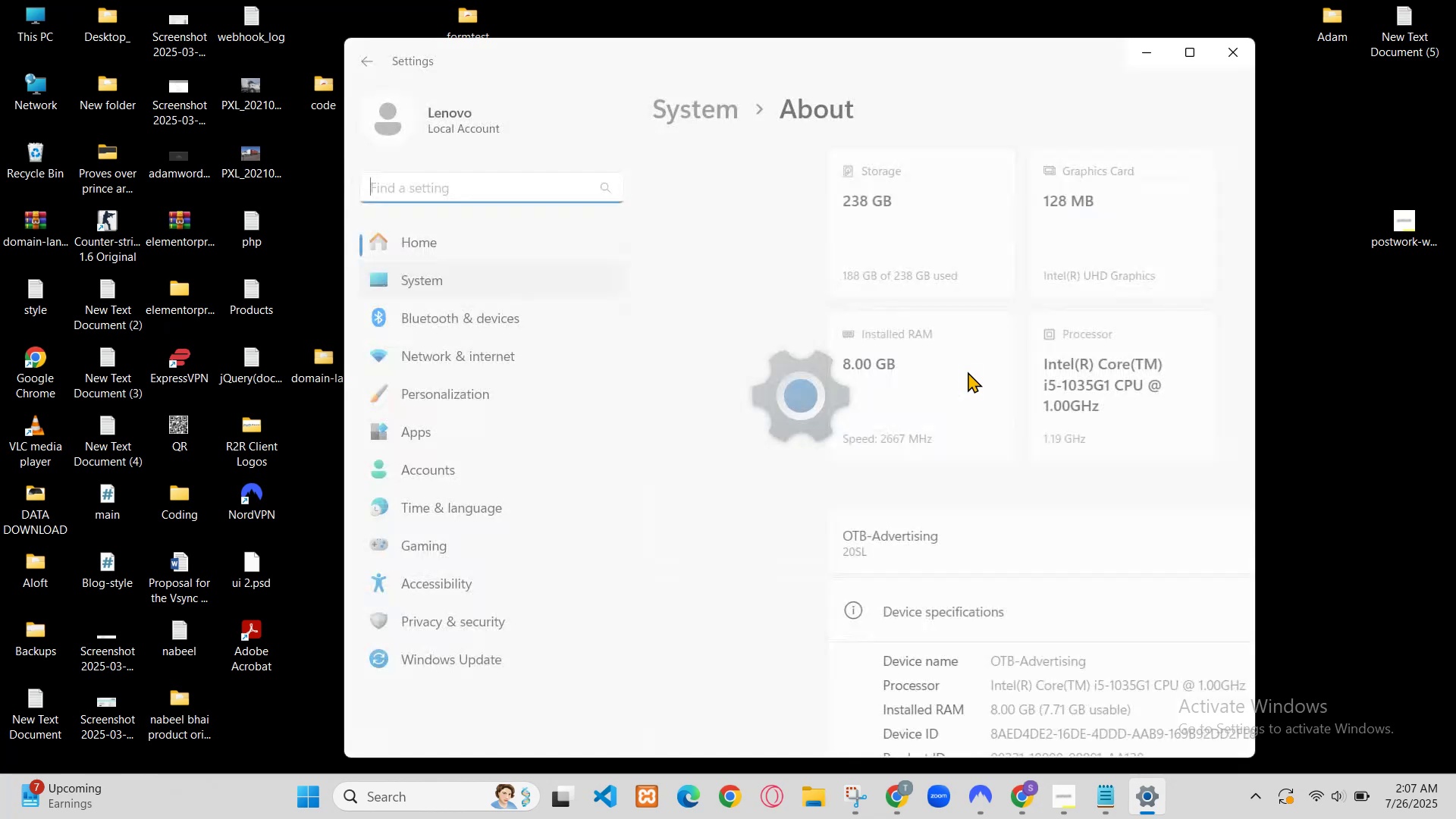 
key(ArrowDown)
 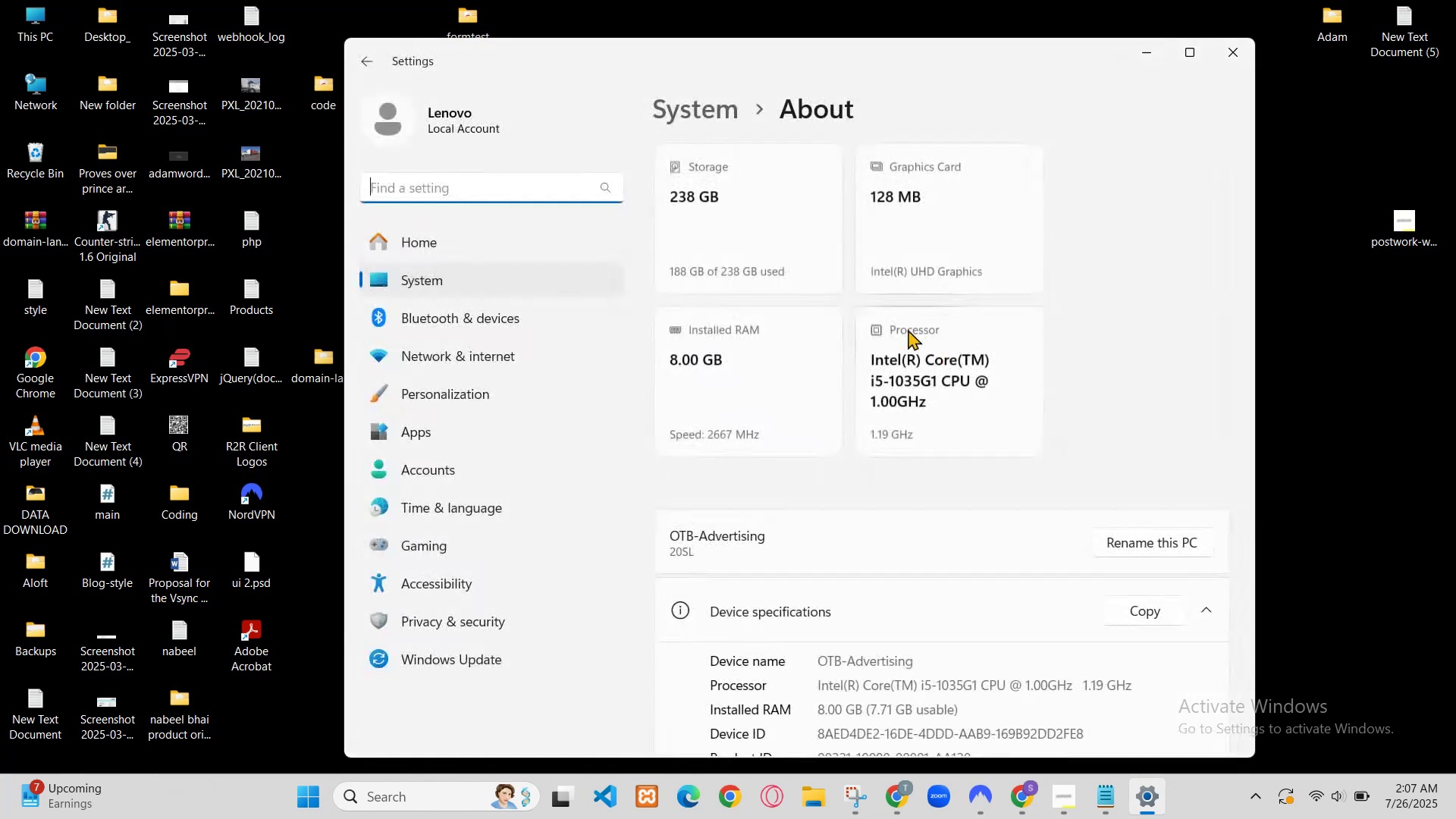 
key(ArrowDown)
 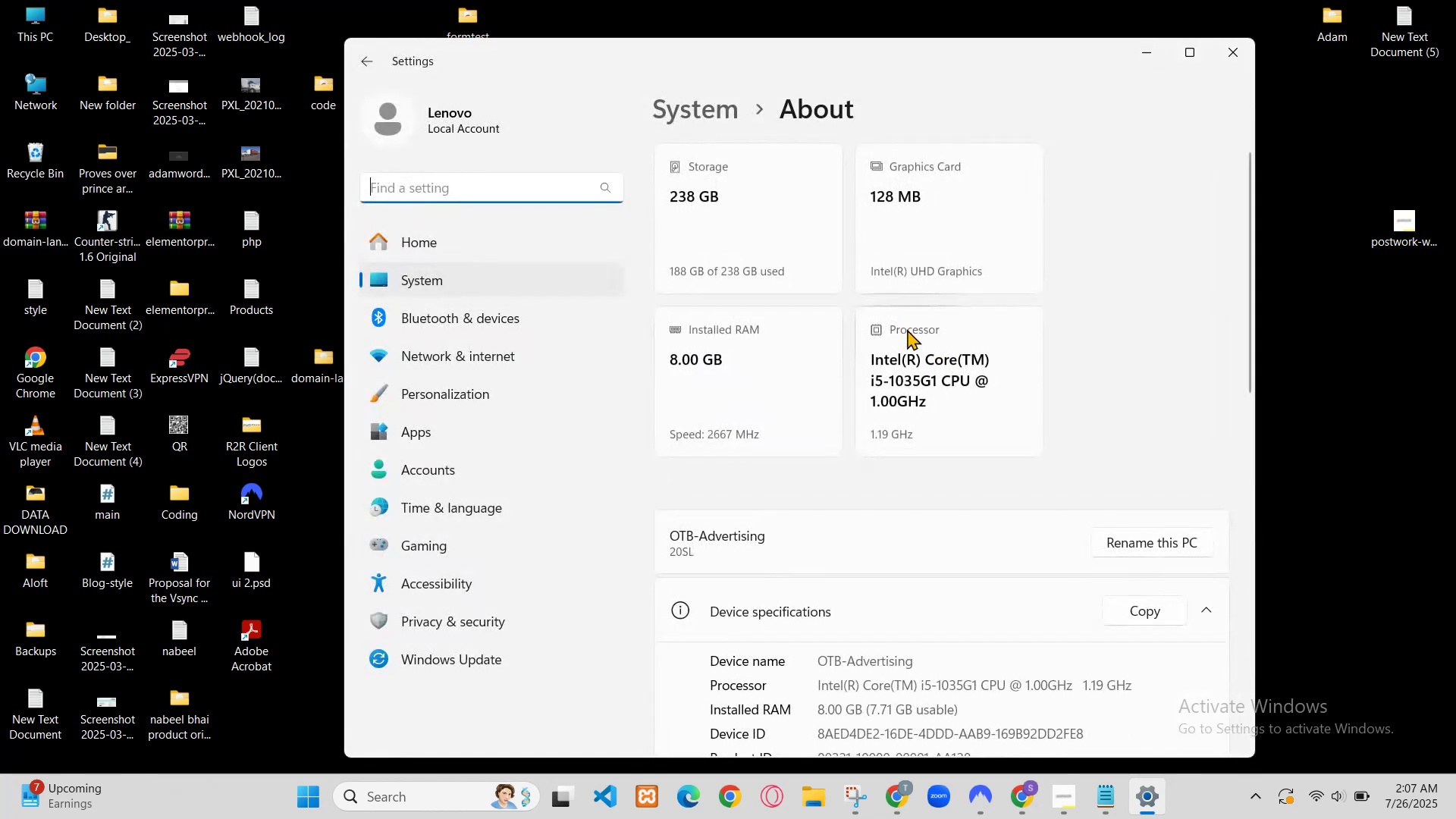 
key(ArrowDown)
 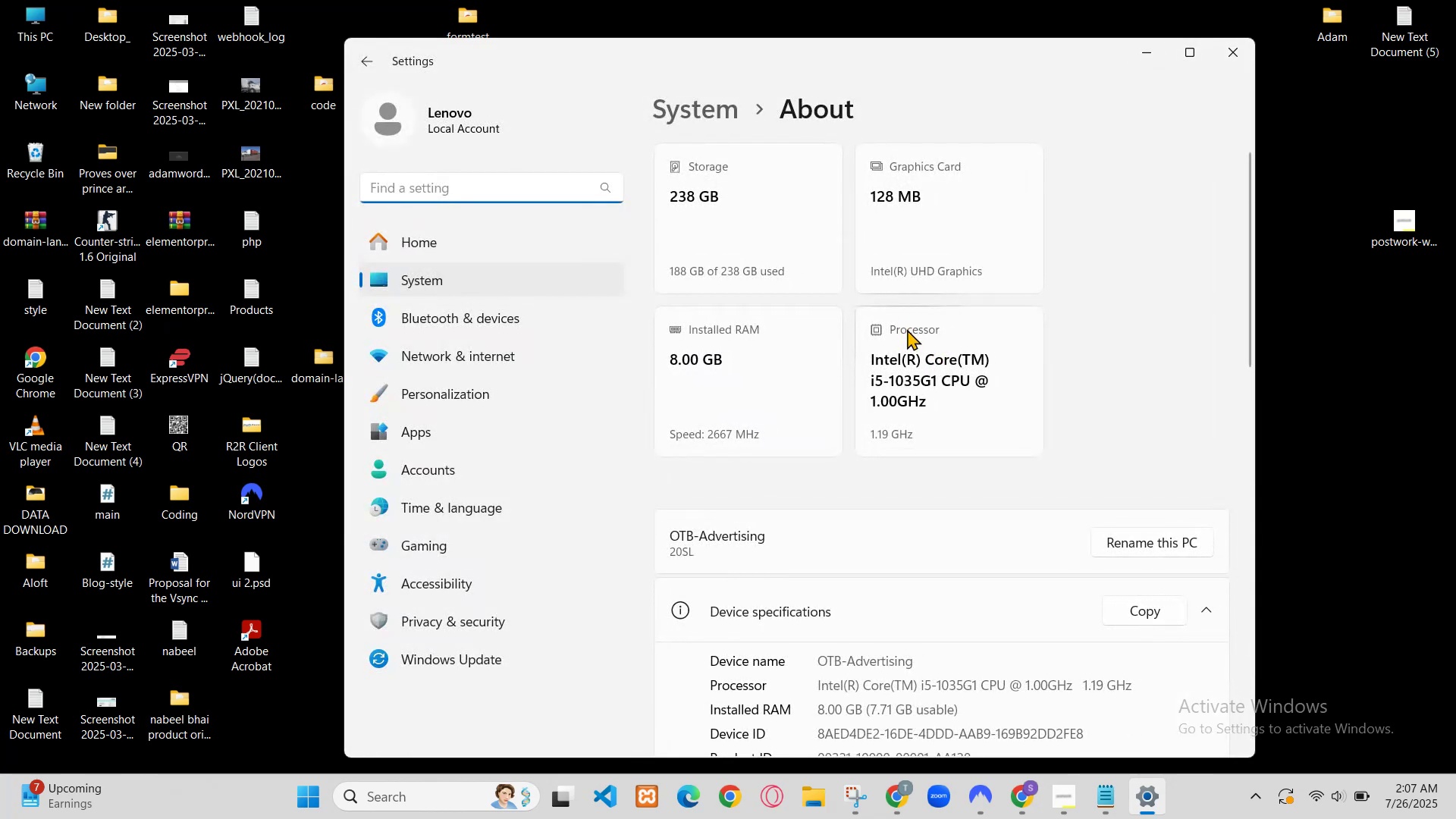 
key(ArrowDown)
 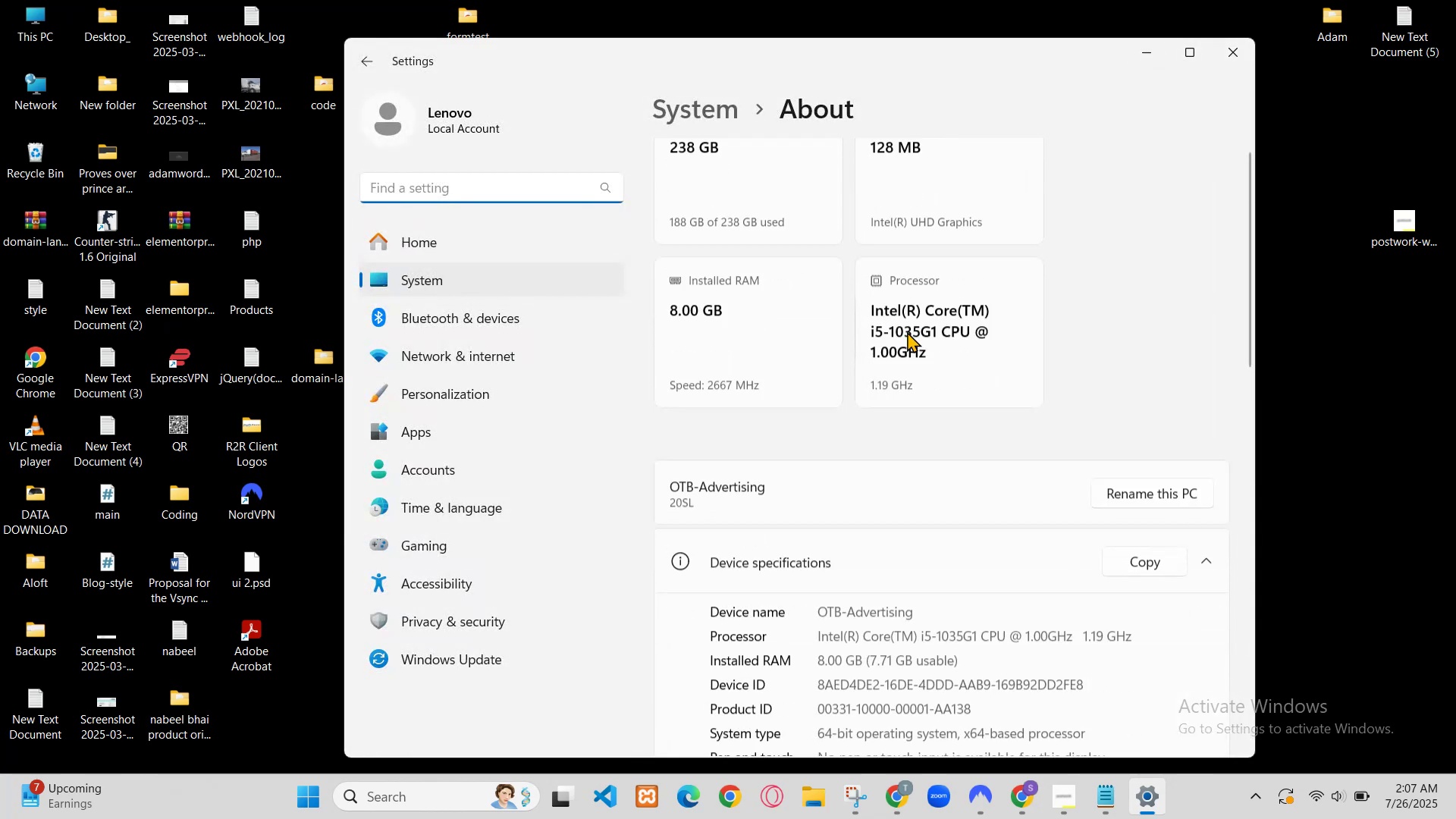 
key(ArrowDown)
 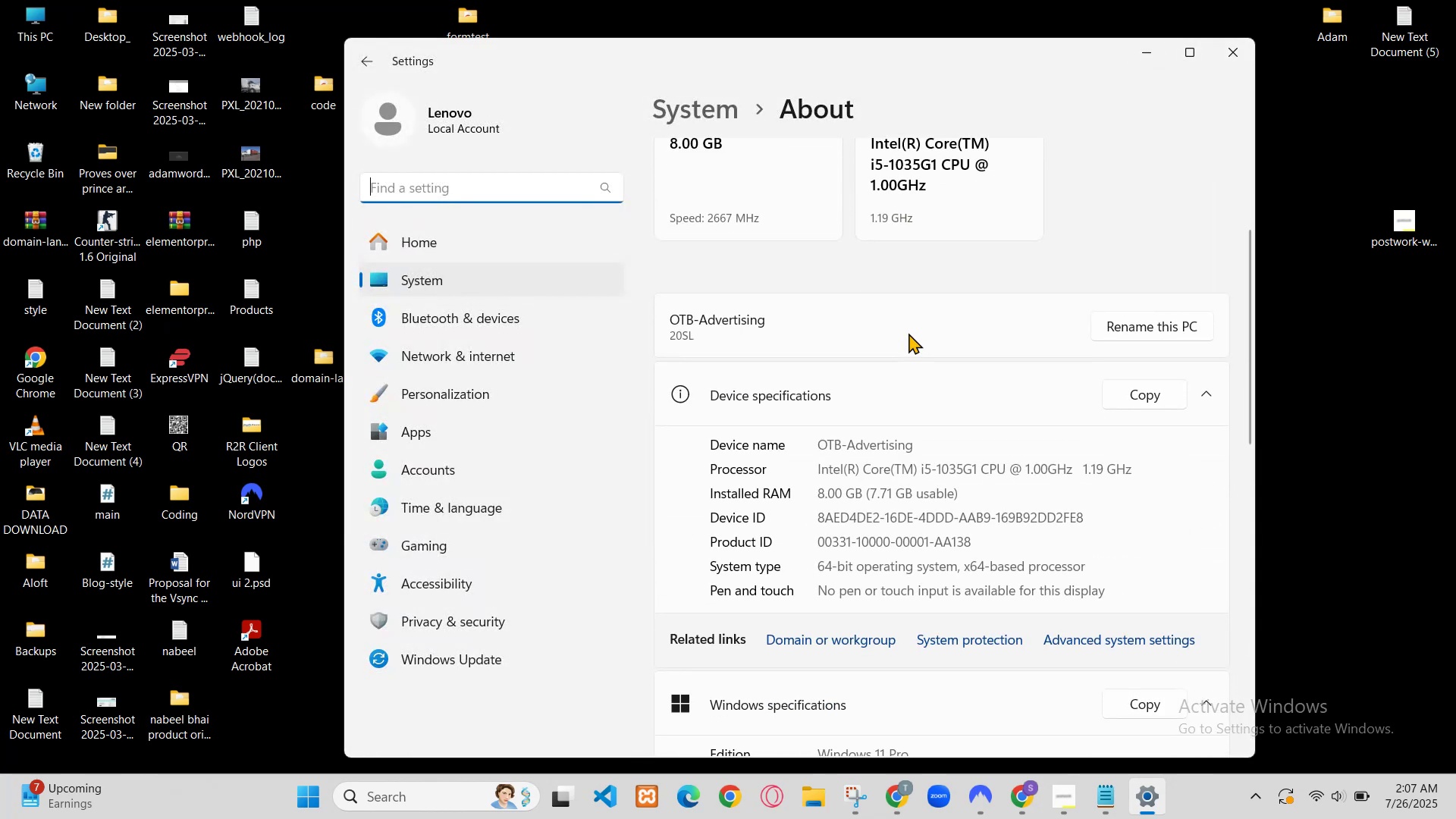 
key(ArrowDown)
 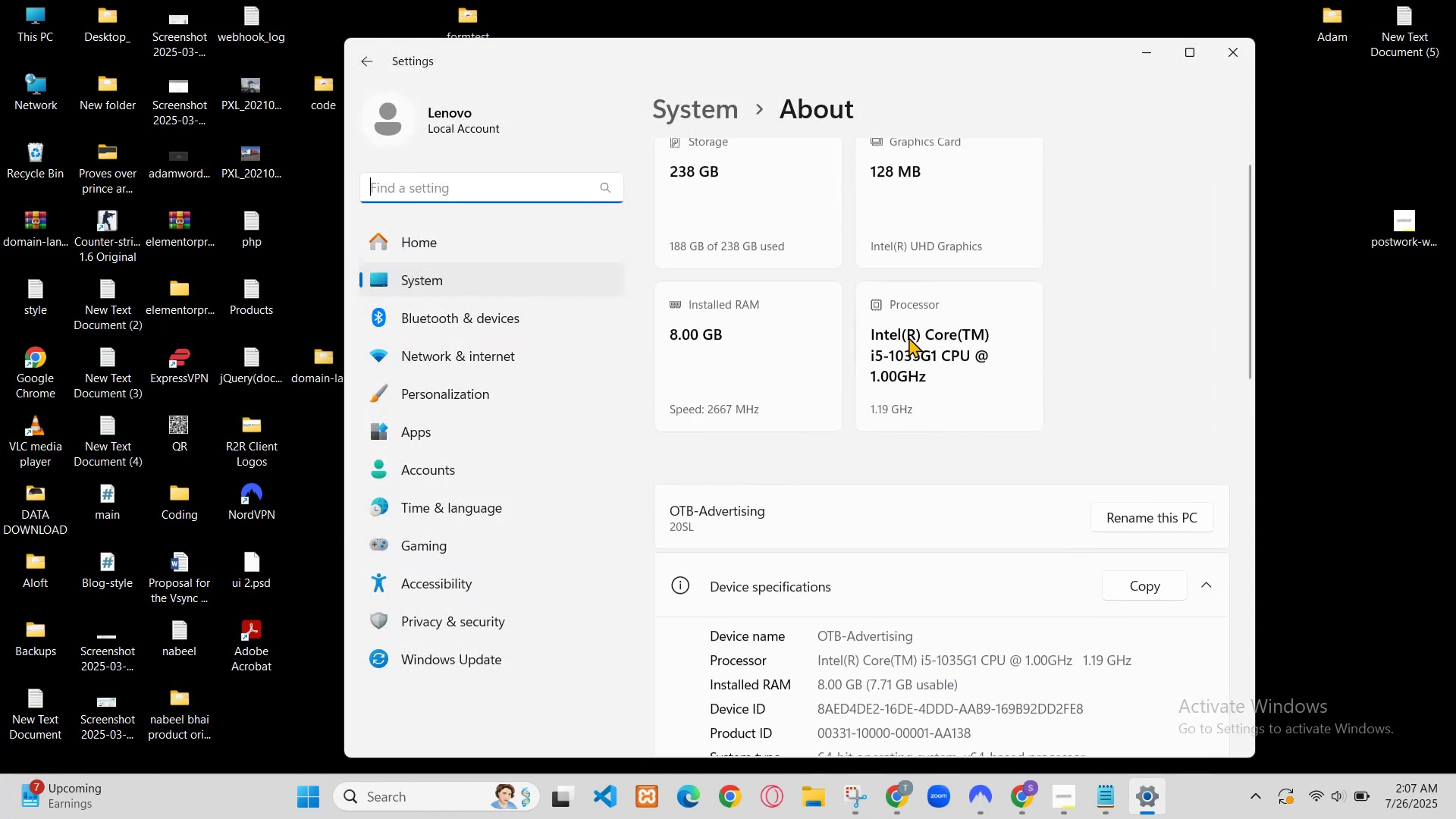 
key(ArrowDown)
 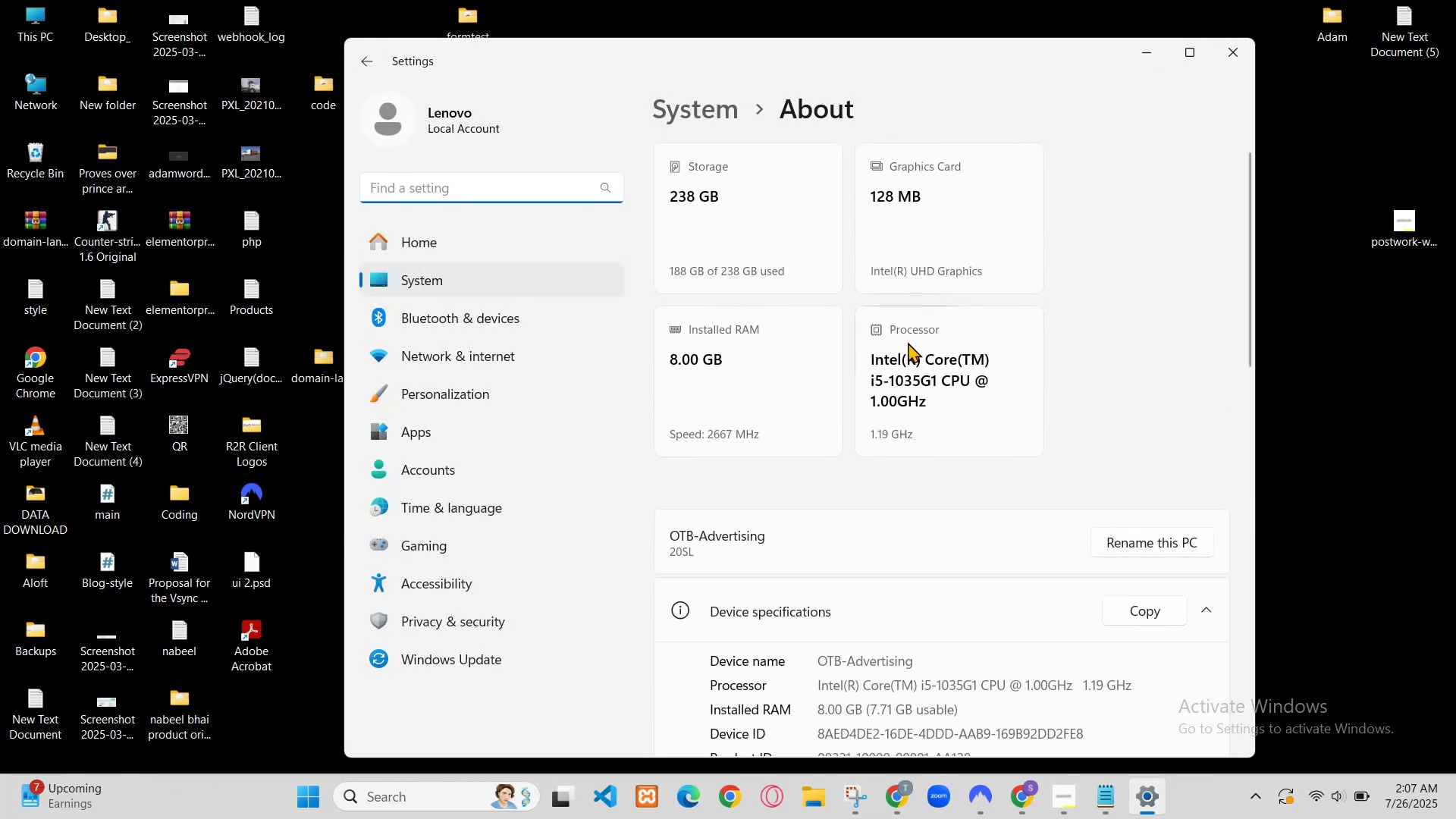 
key(ArrowDown)
 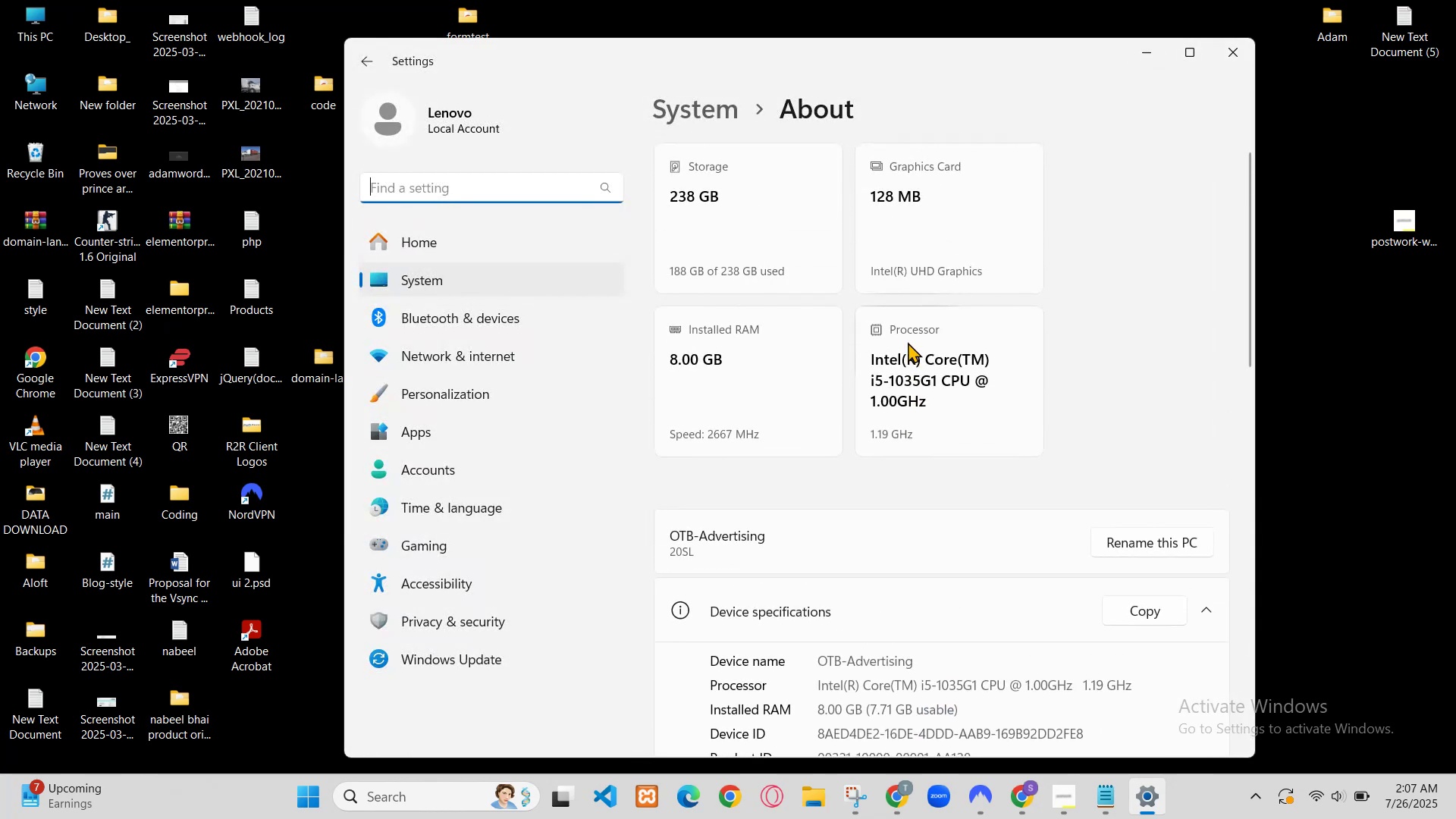 
key(Enter)
 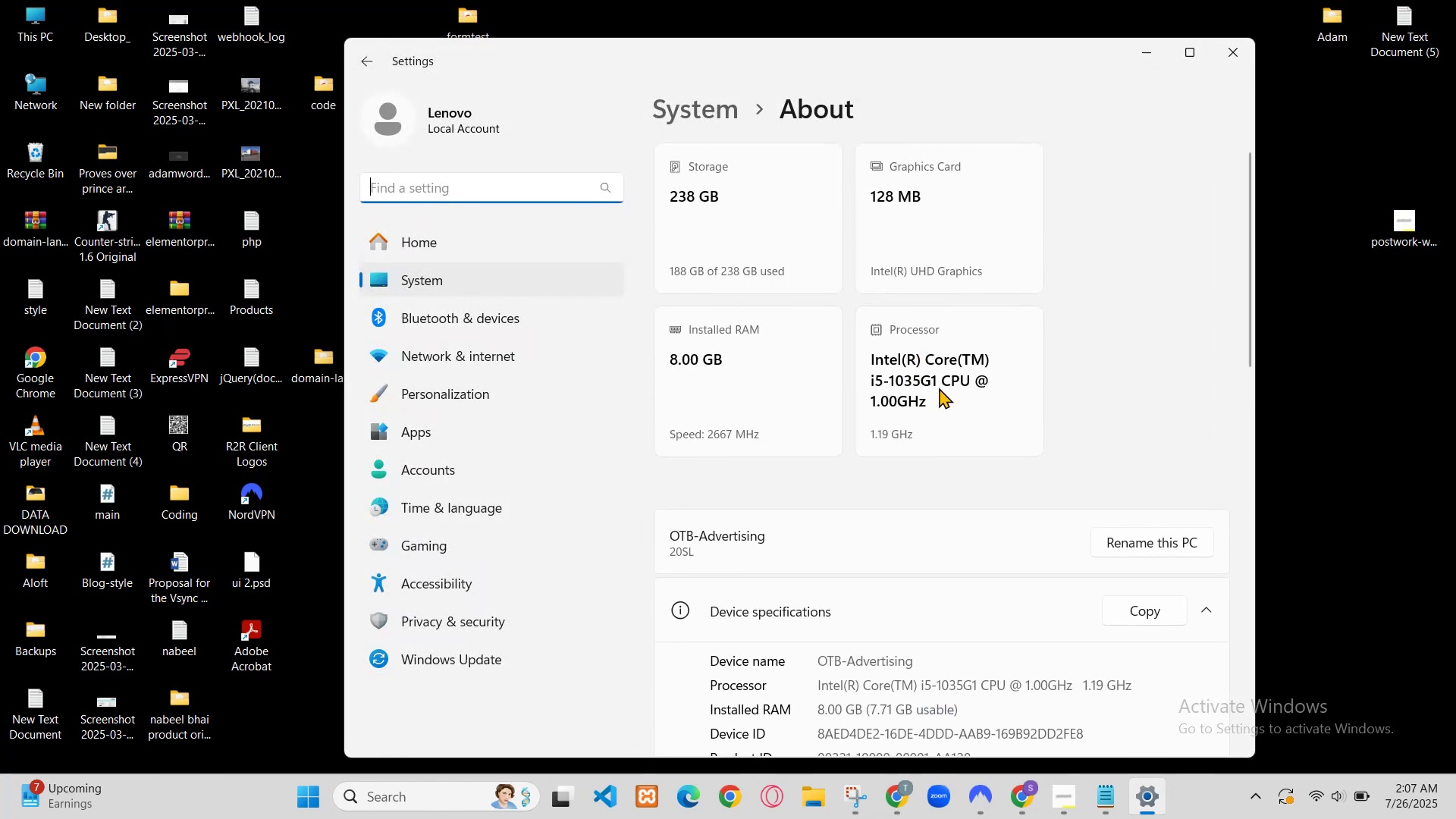 
type(12px)
key(Backspace)
key(Backspace)
key(Backspace)
type(0px)
 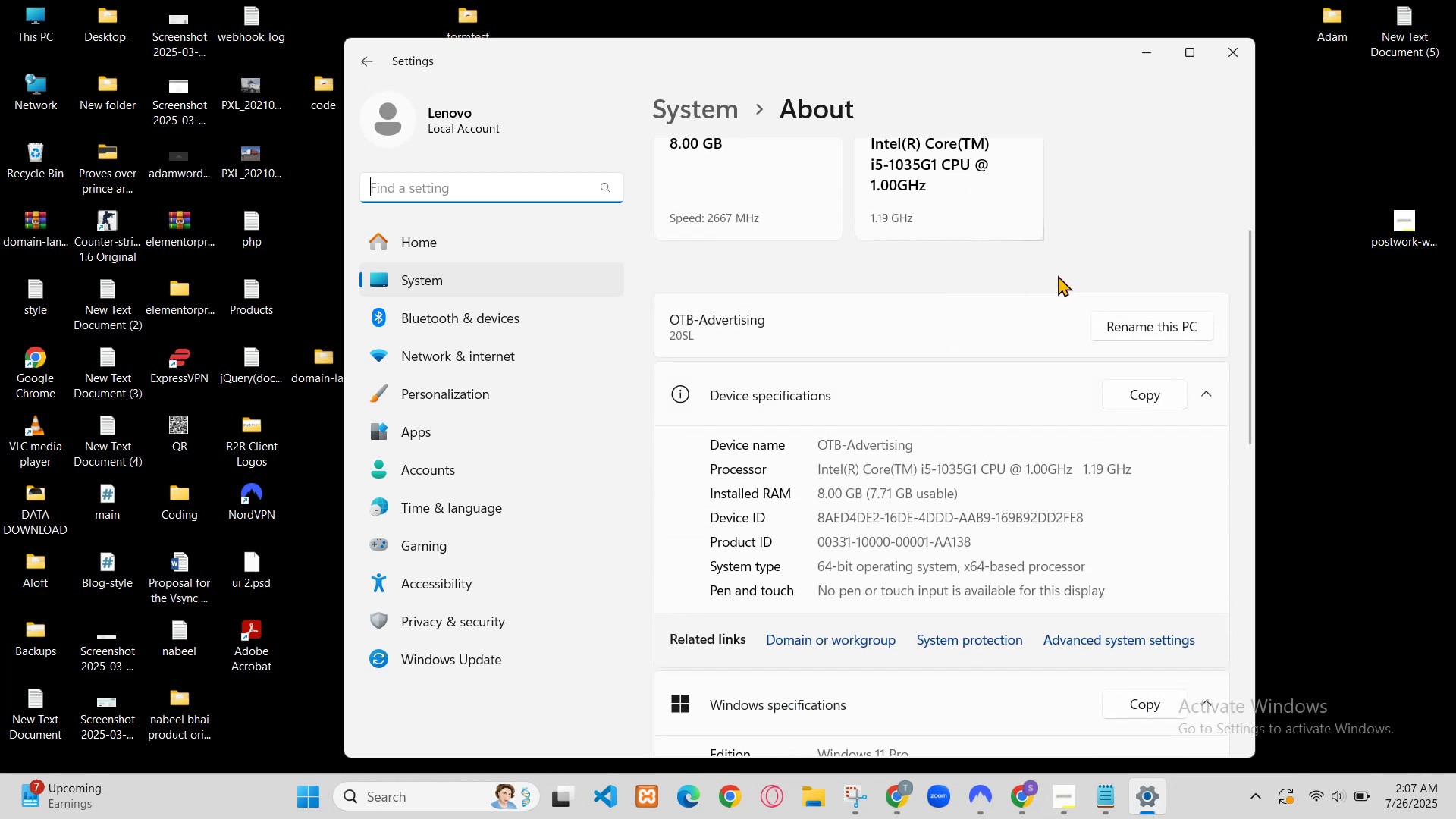 
key(Backspace)
 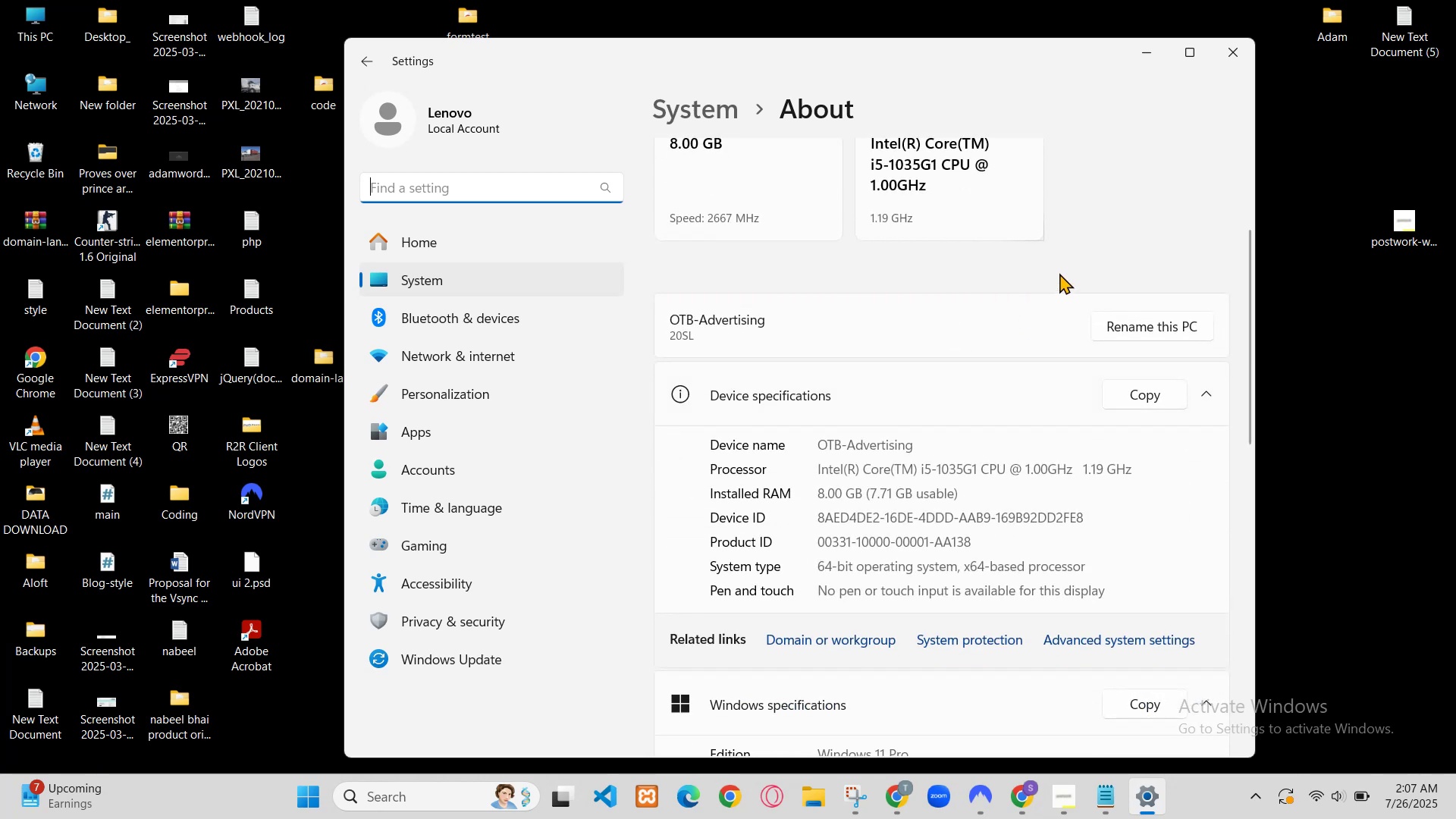 
key(Backspace)
 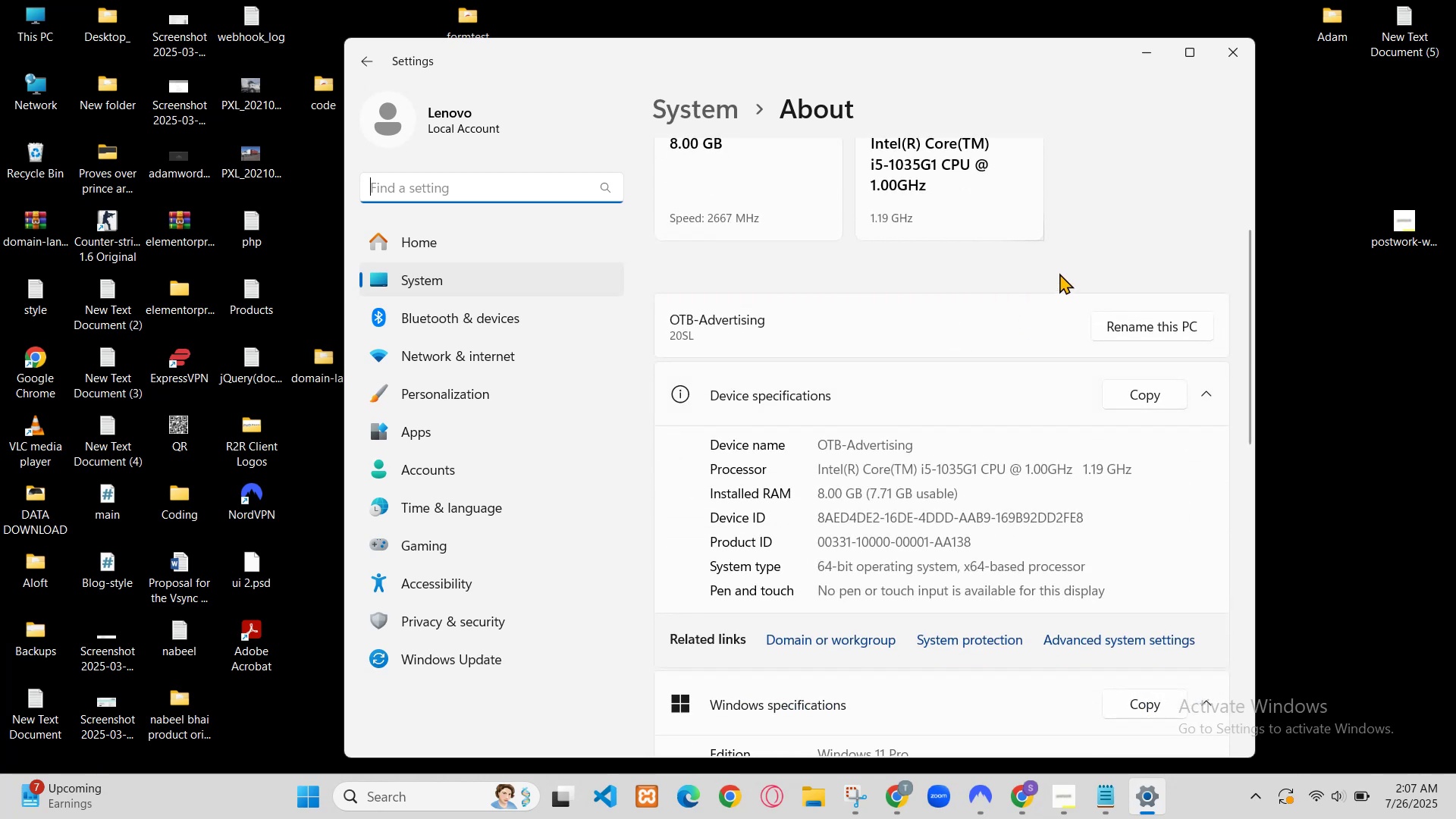 
key(Backspace)
 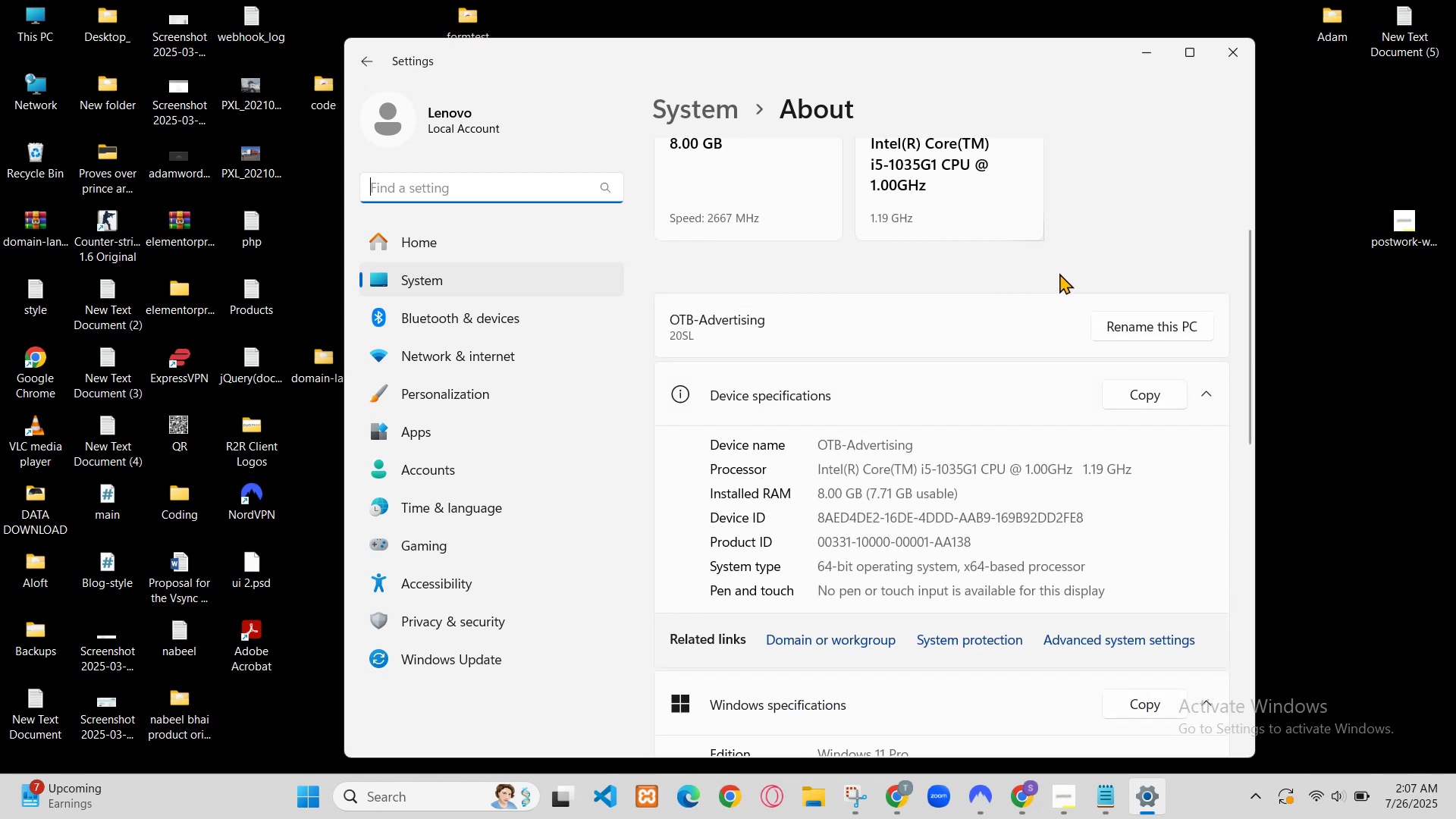 
key(Backspace)
 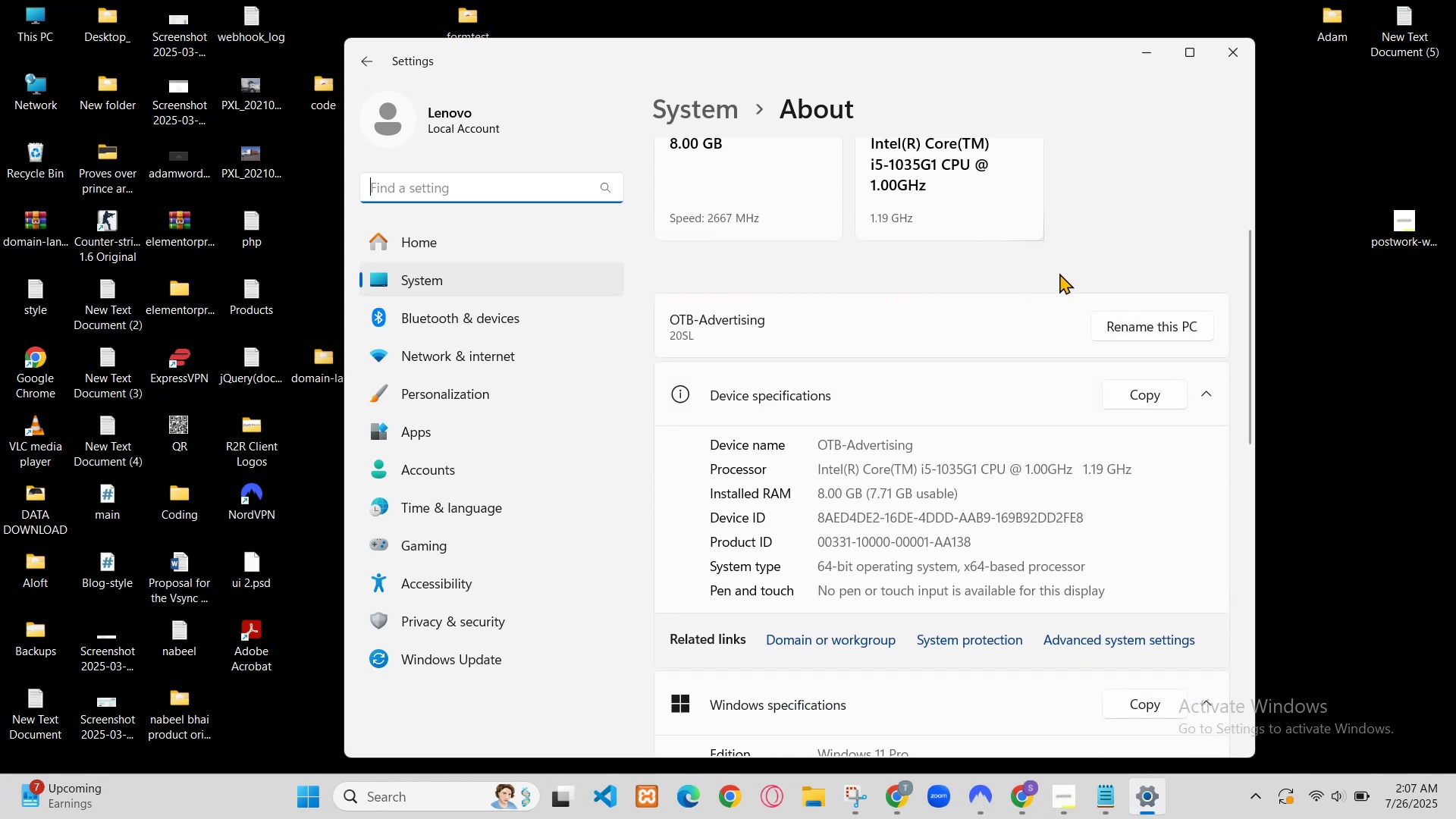 
hold_key(key=Backspace, duration=0.44)
 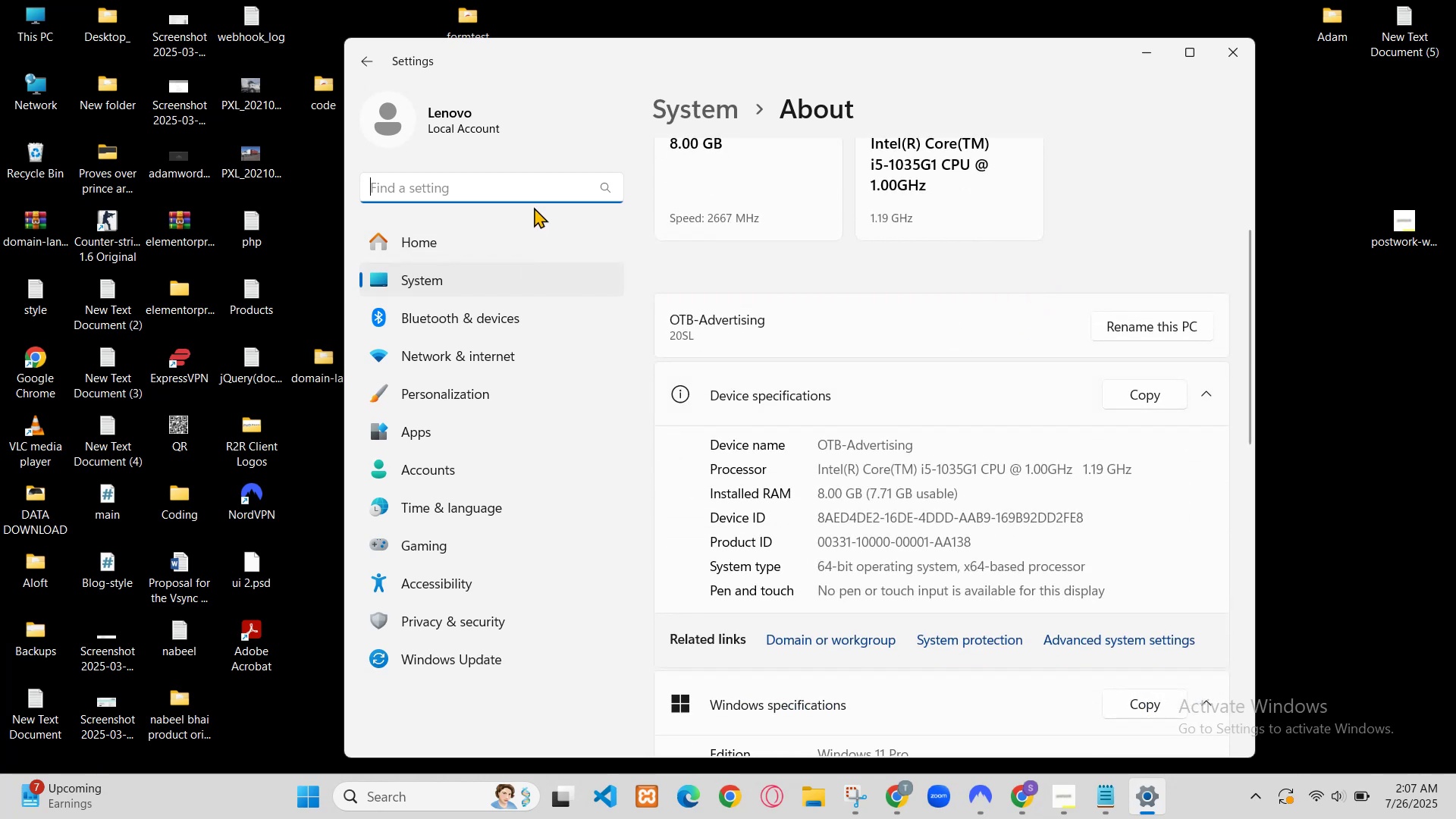 
key(Backspace)
 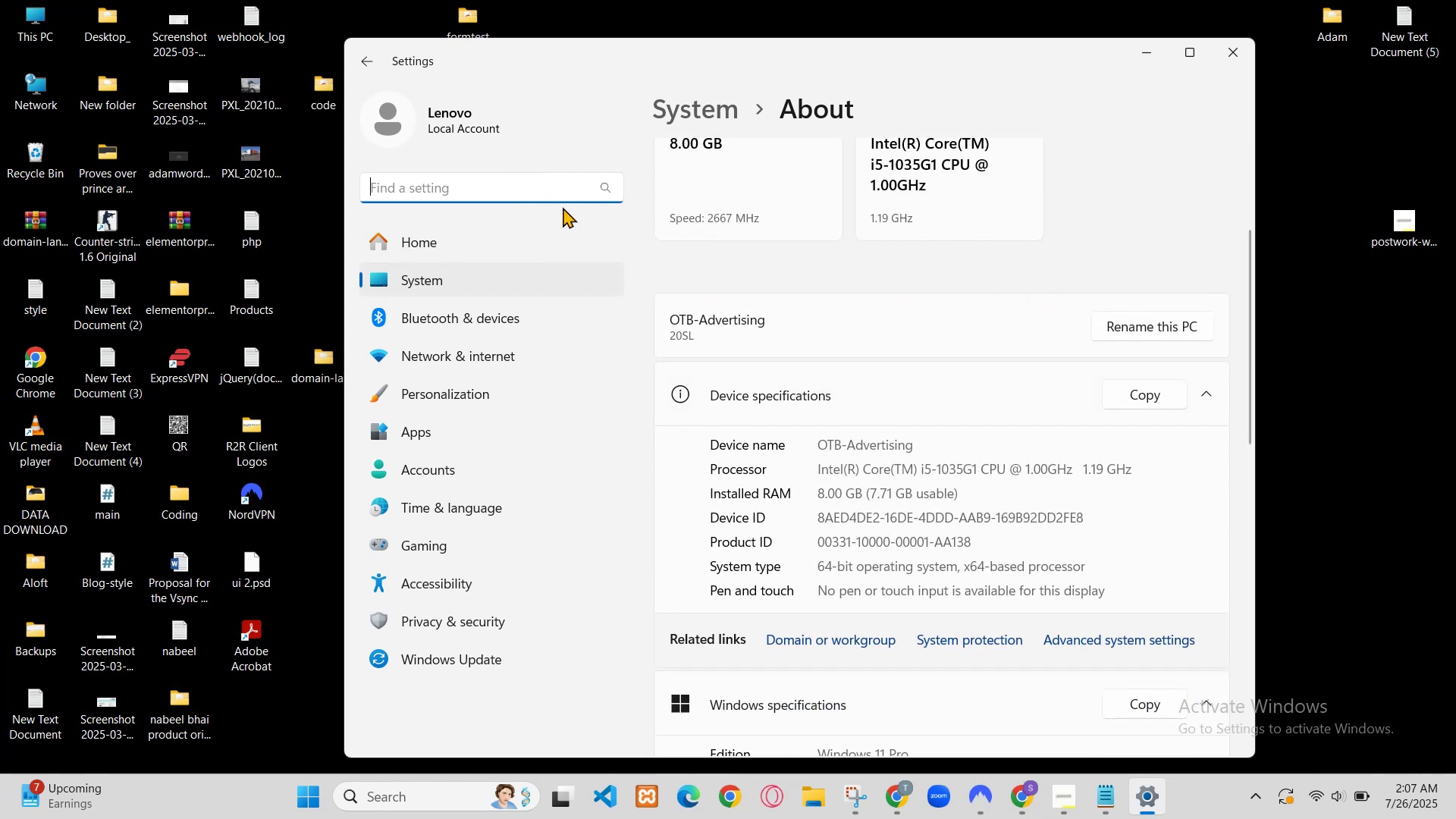 
hold_key(key=ArrowRight, duration=0.85)
 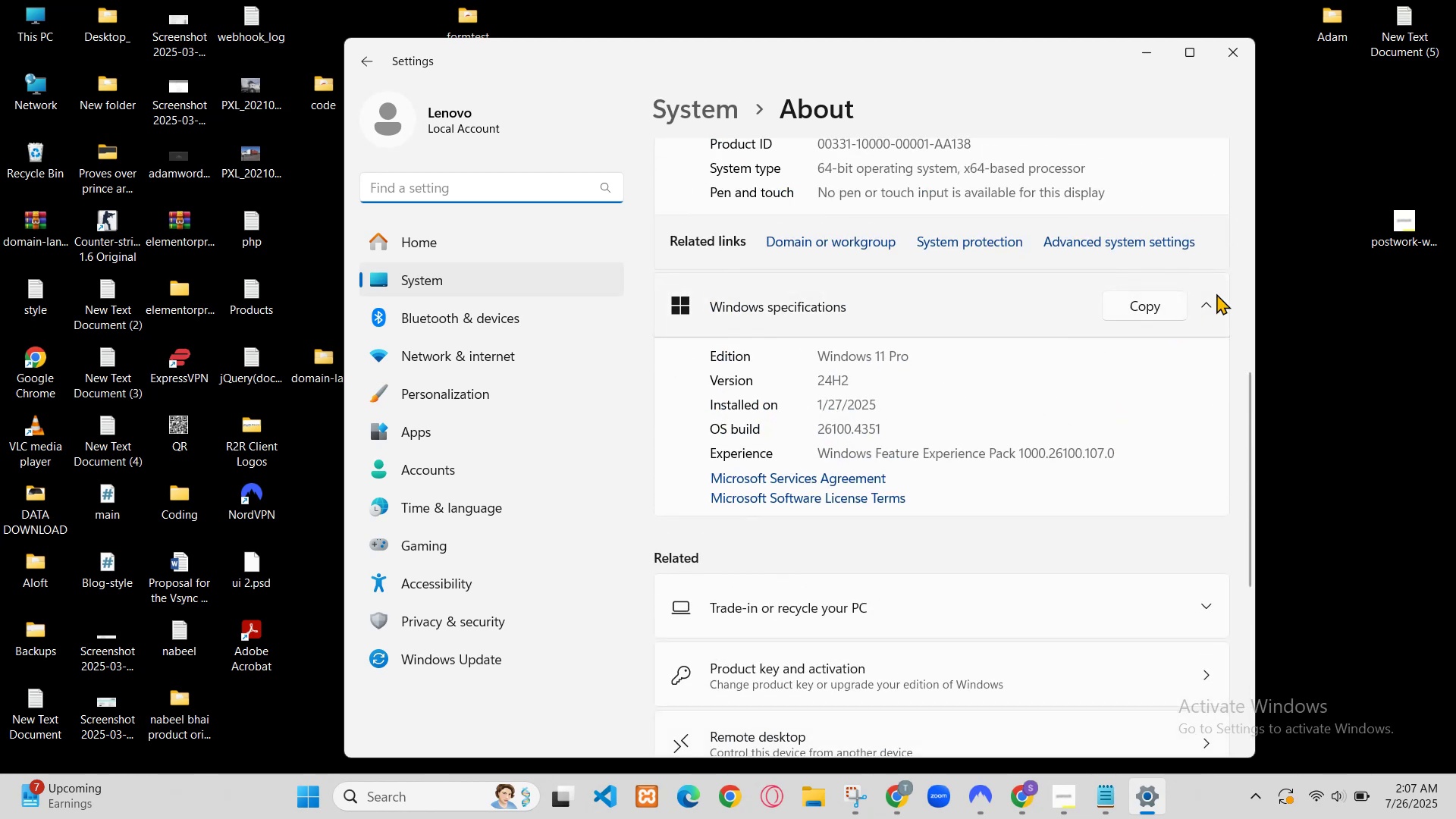 
wait(5.91)
 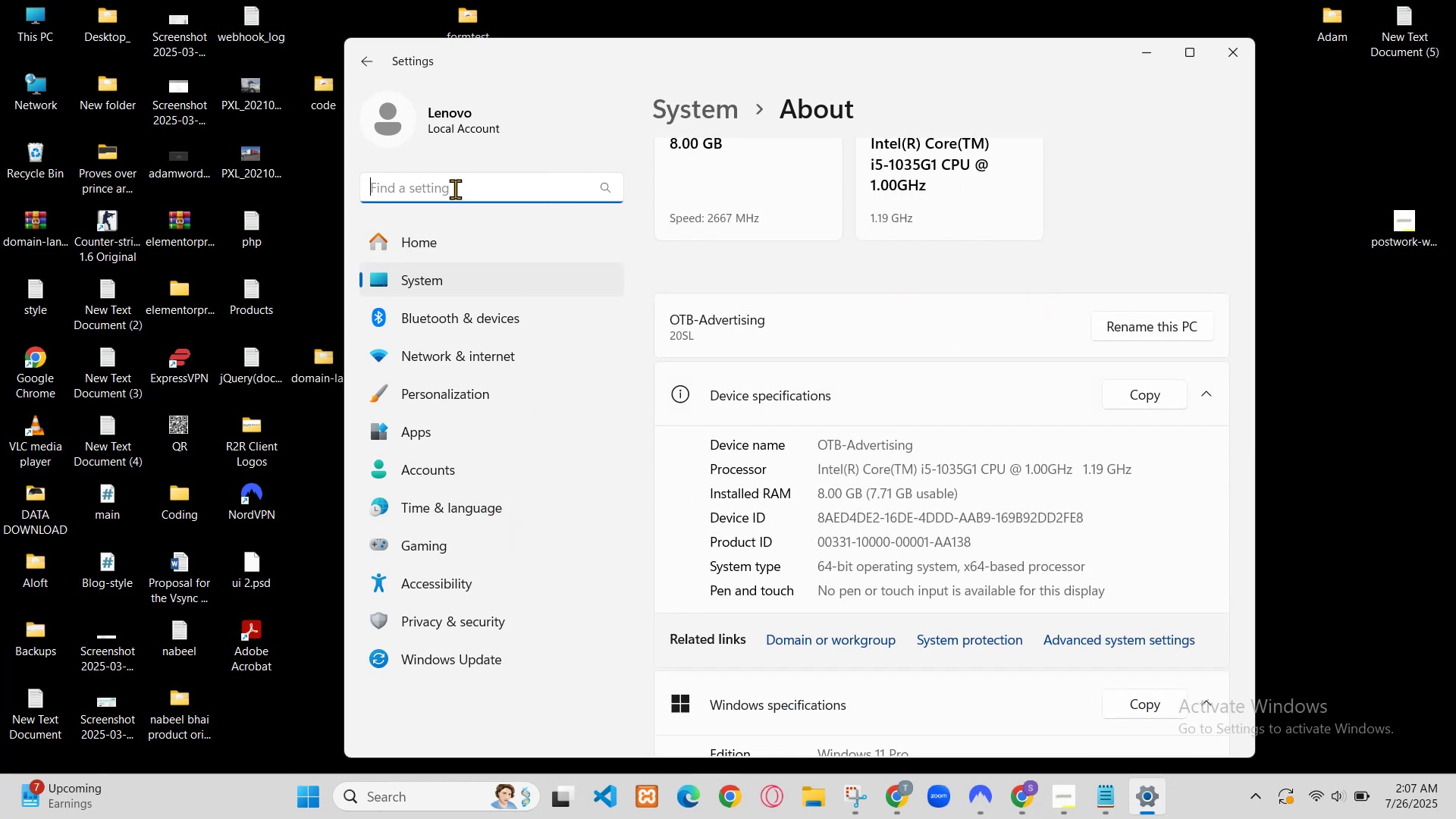 
left_click([699, 0])
 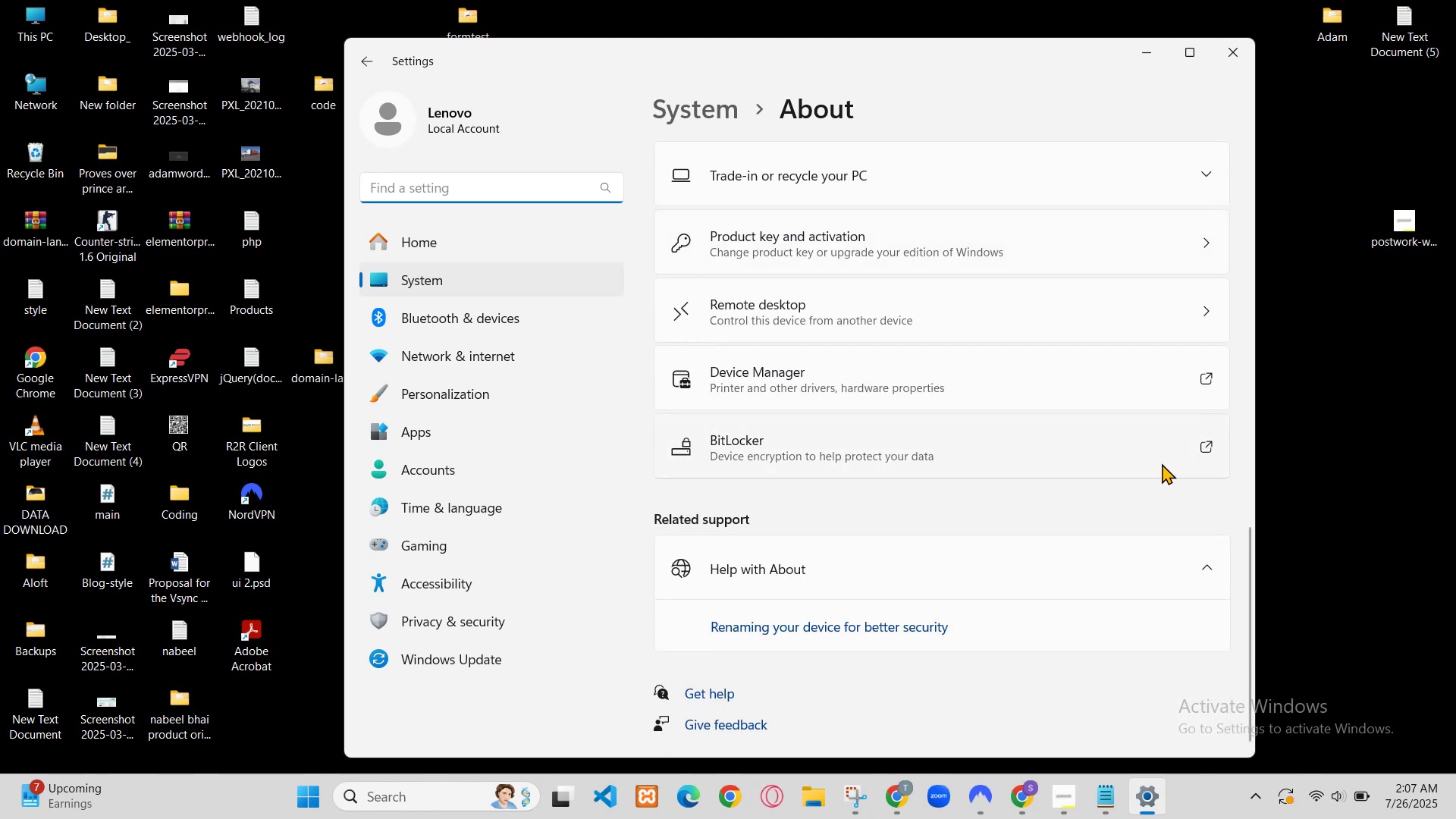 
left_click([764, 0])
 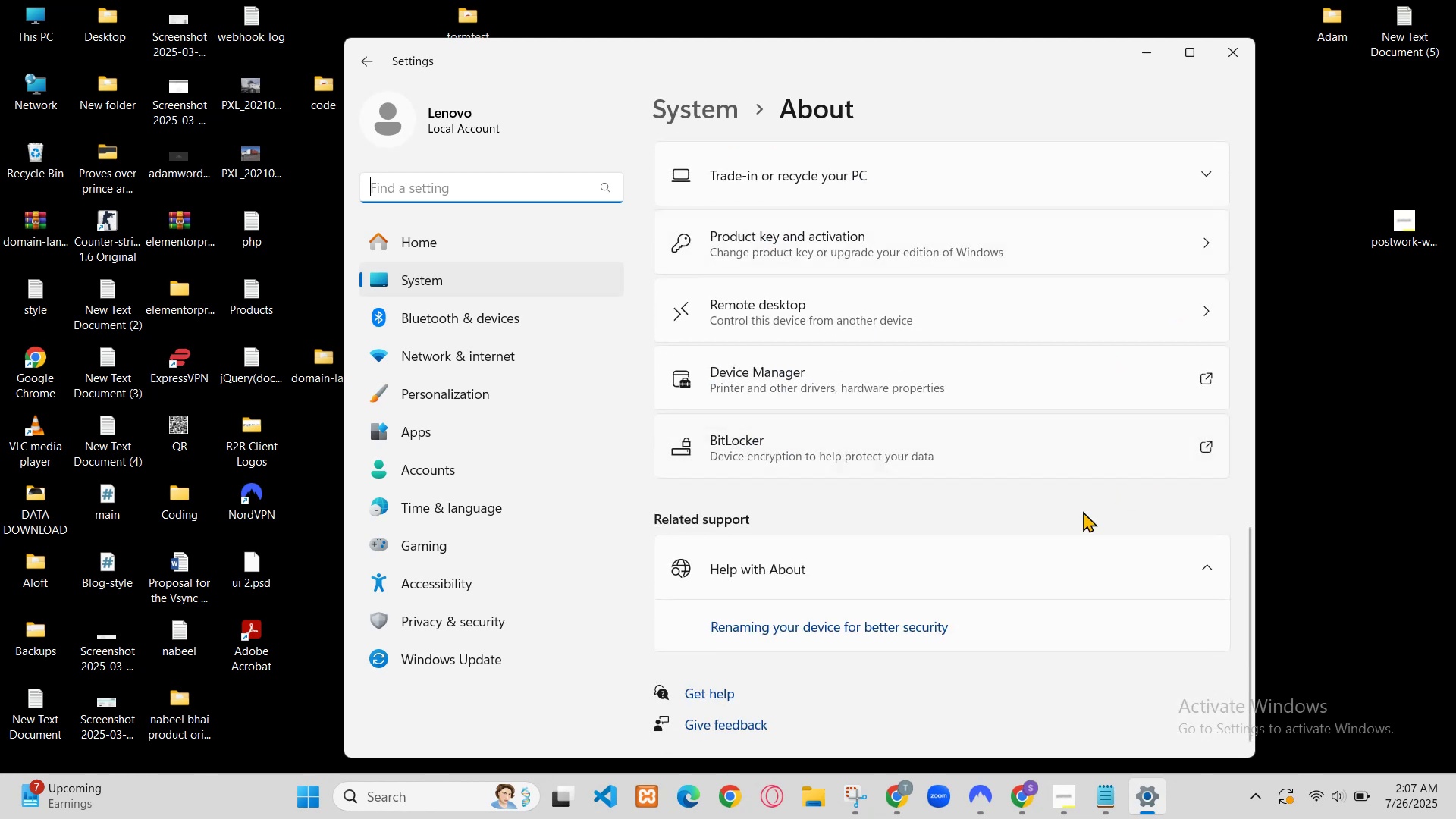 
left_click([877, 0])
 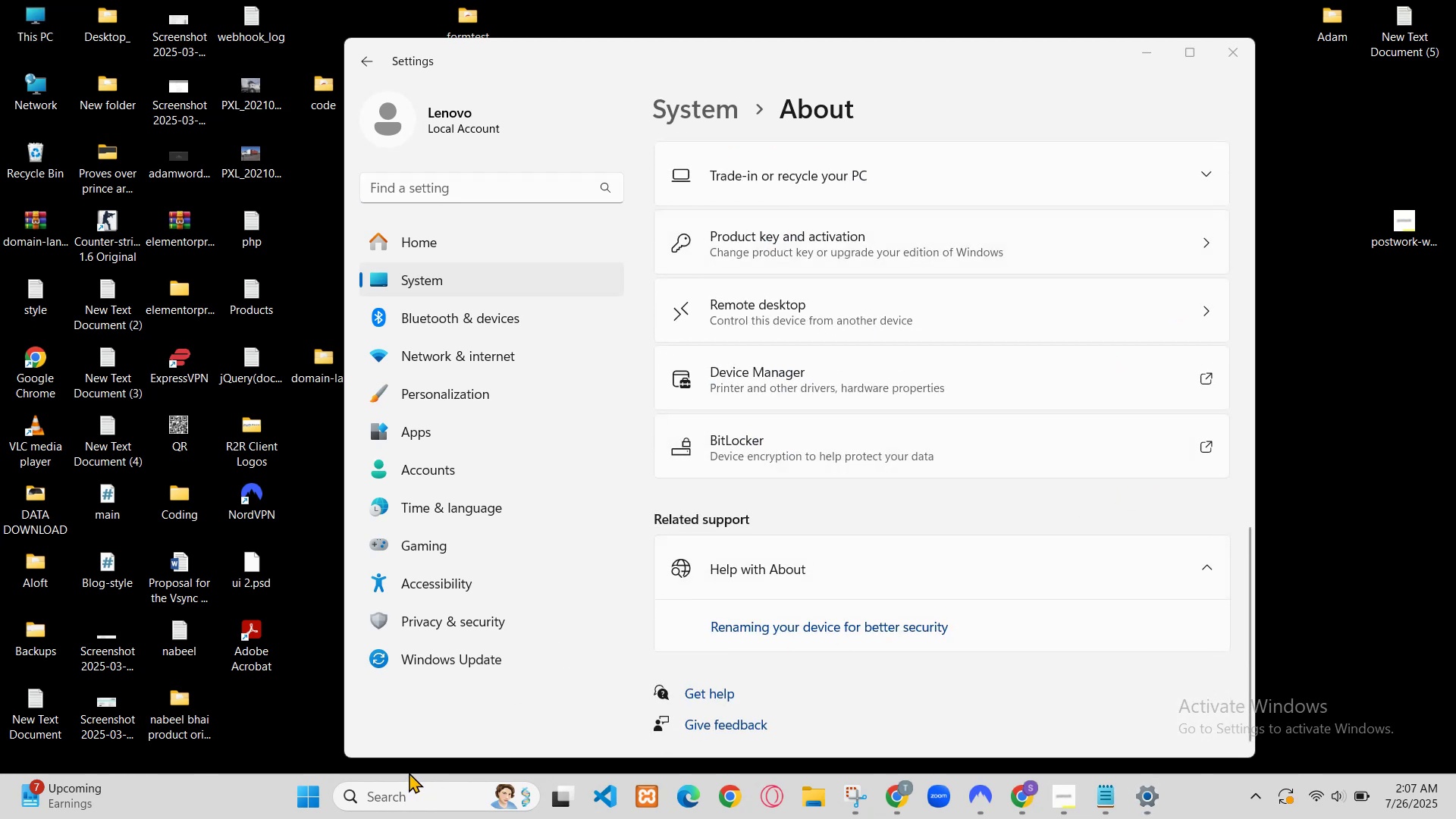 
left_click([629, 0])
 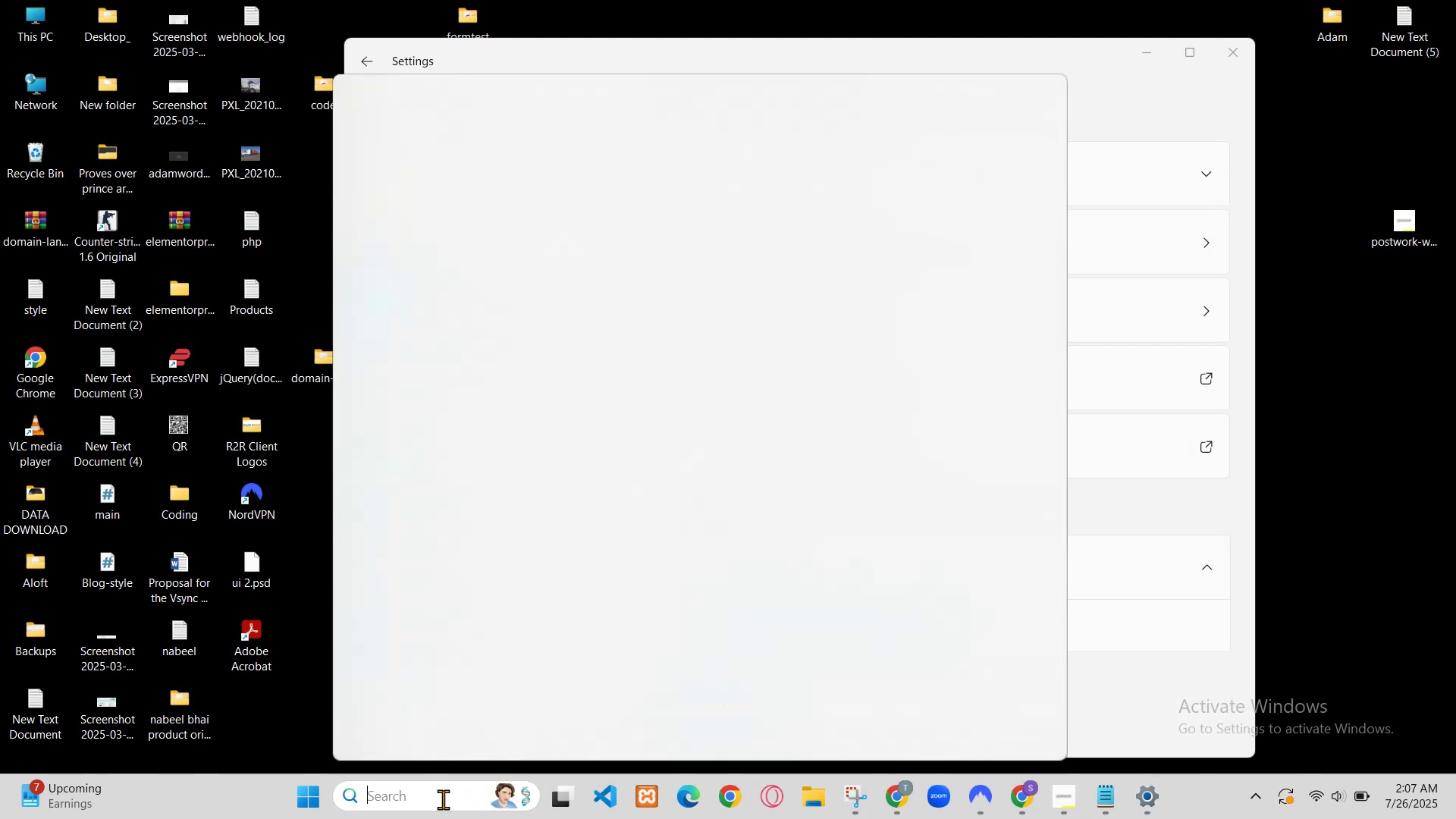 
scroll: coordinate [542, 592], scroll_direction: down, amount: 7.0
 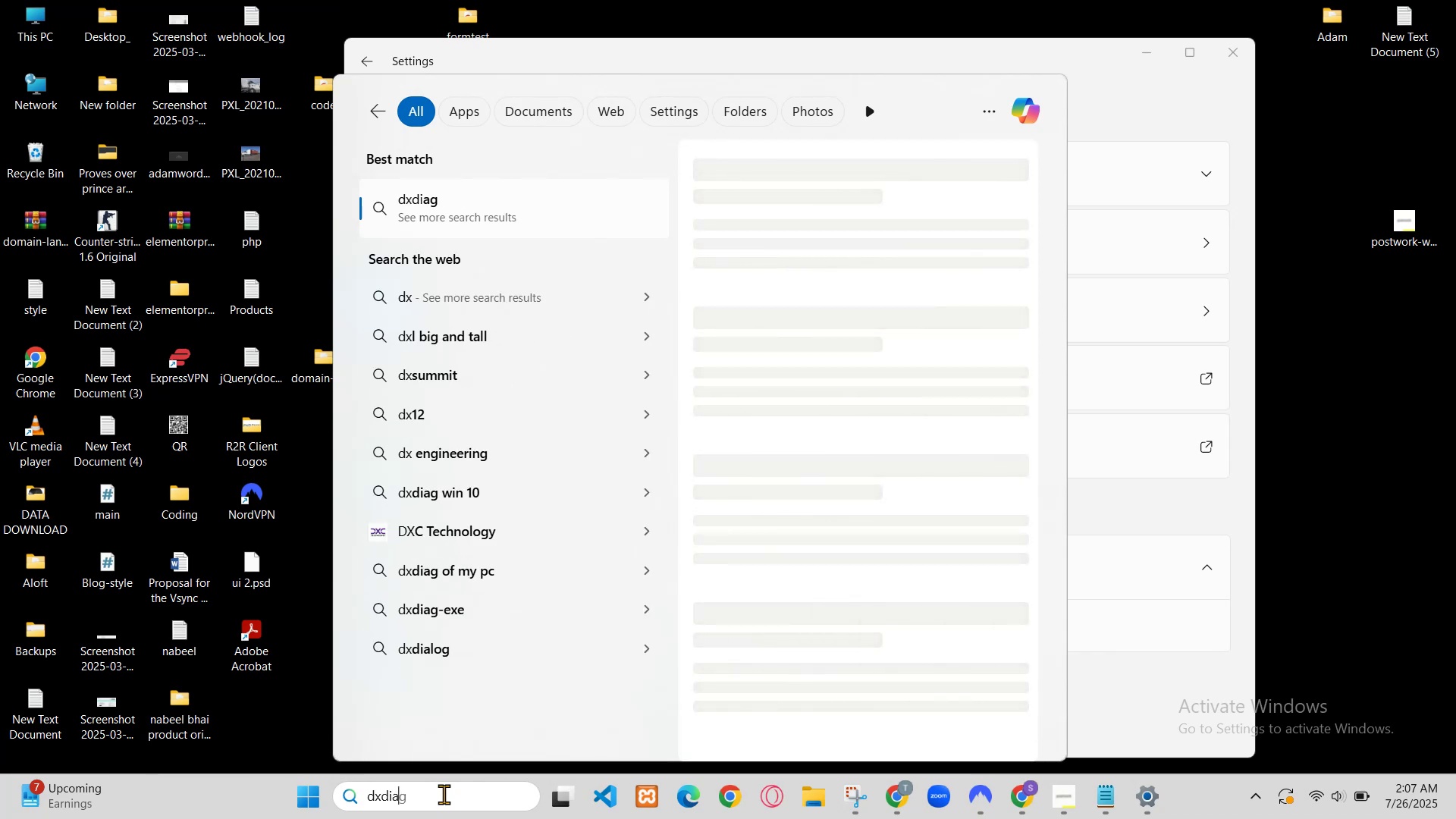 
scroll: coordinate [541, 595], scroll_direction: up, amount: 1.0
 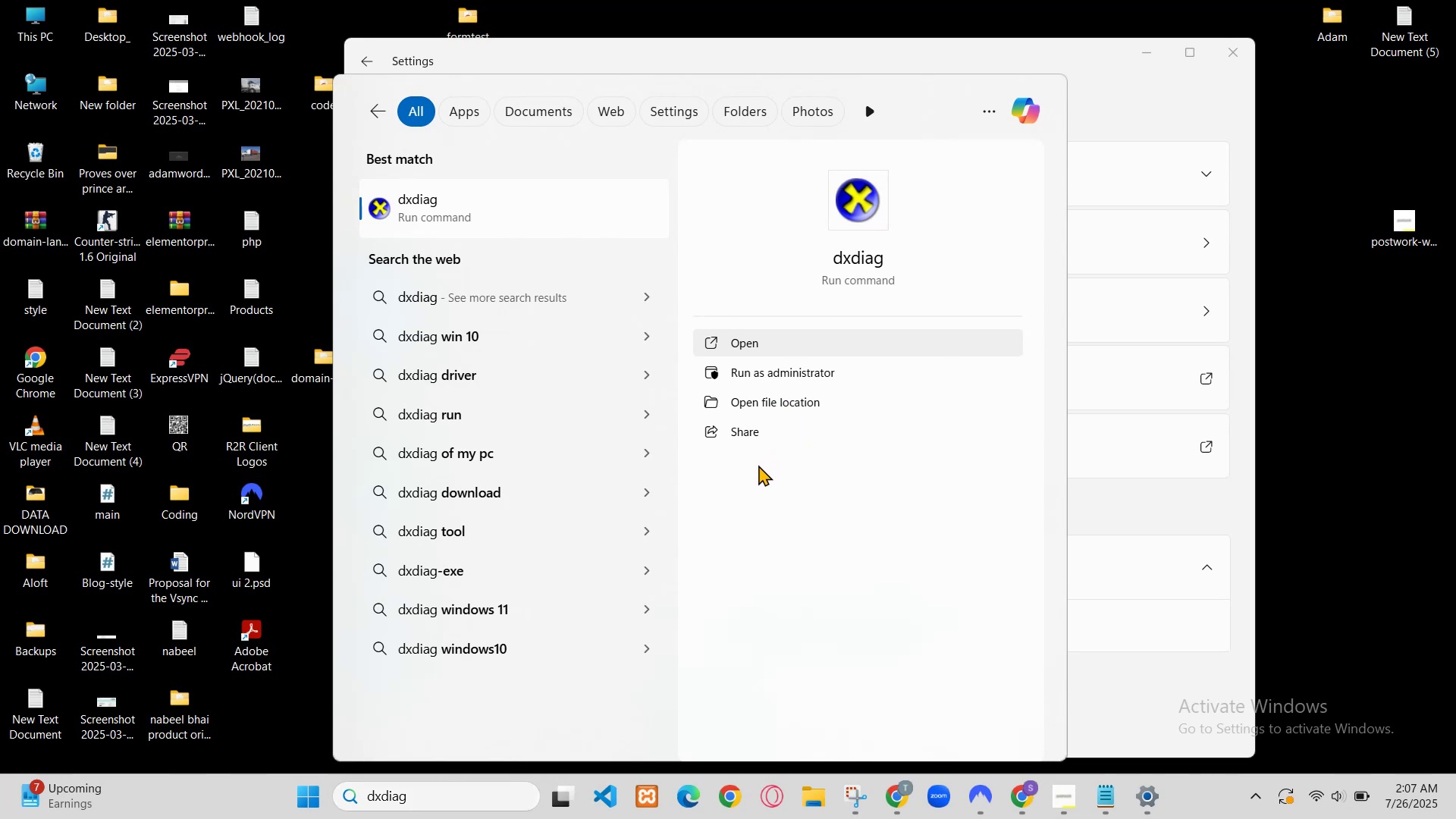 
wait(13.12)
 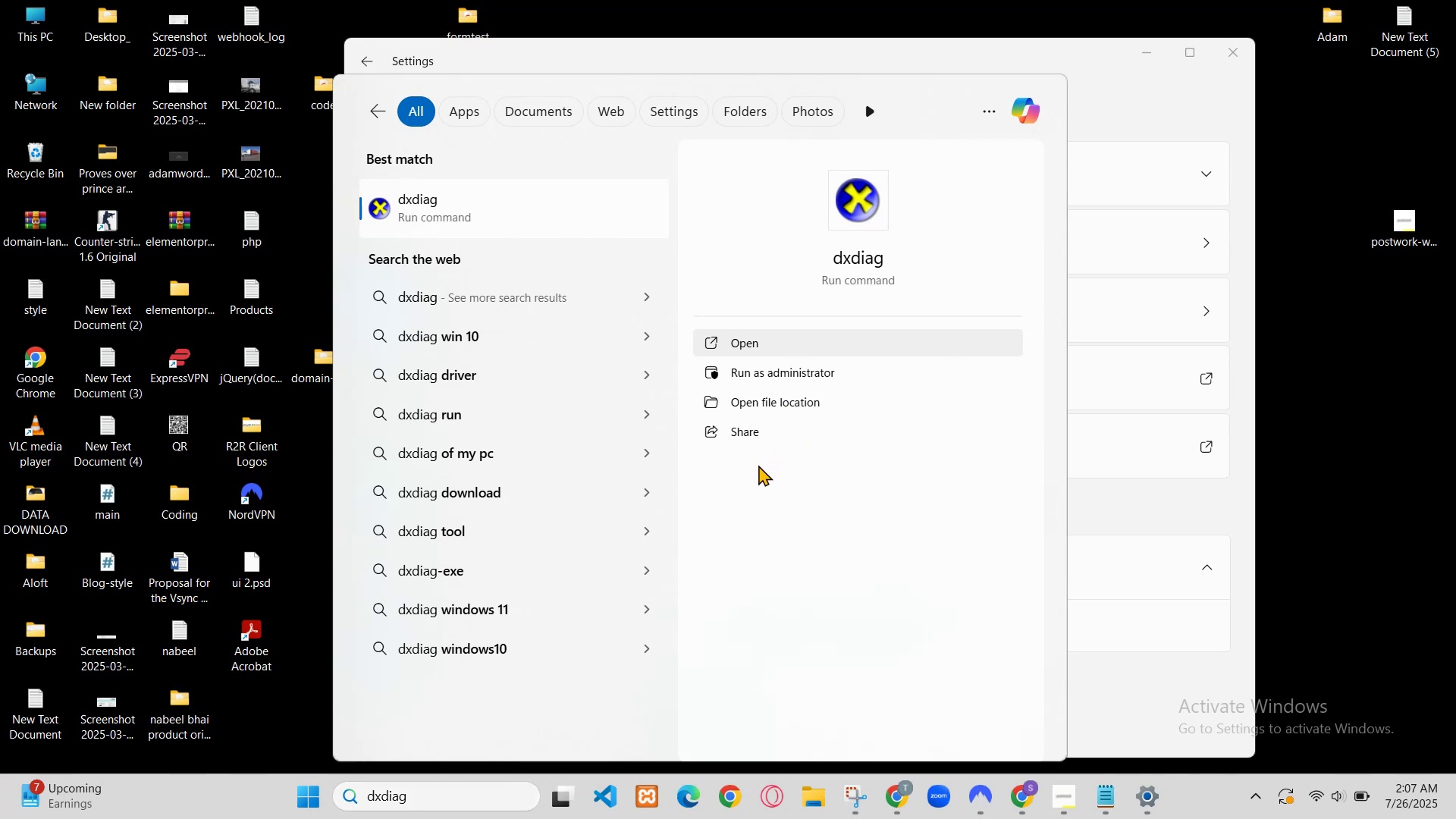 
scroll: coordinate [446, 667], scroll_direction: down, amount: 1.0
 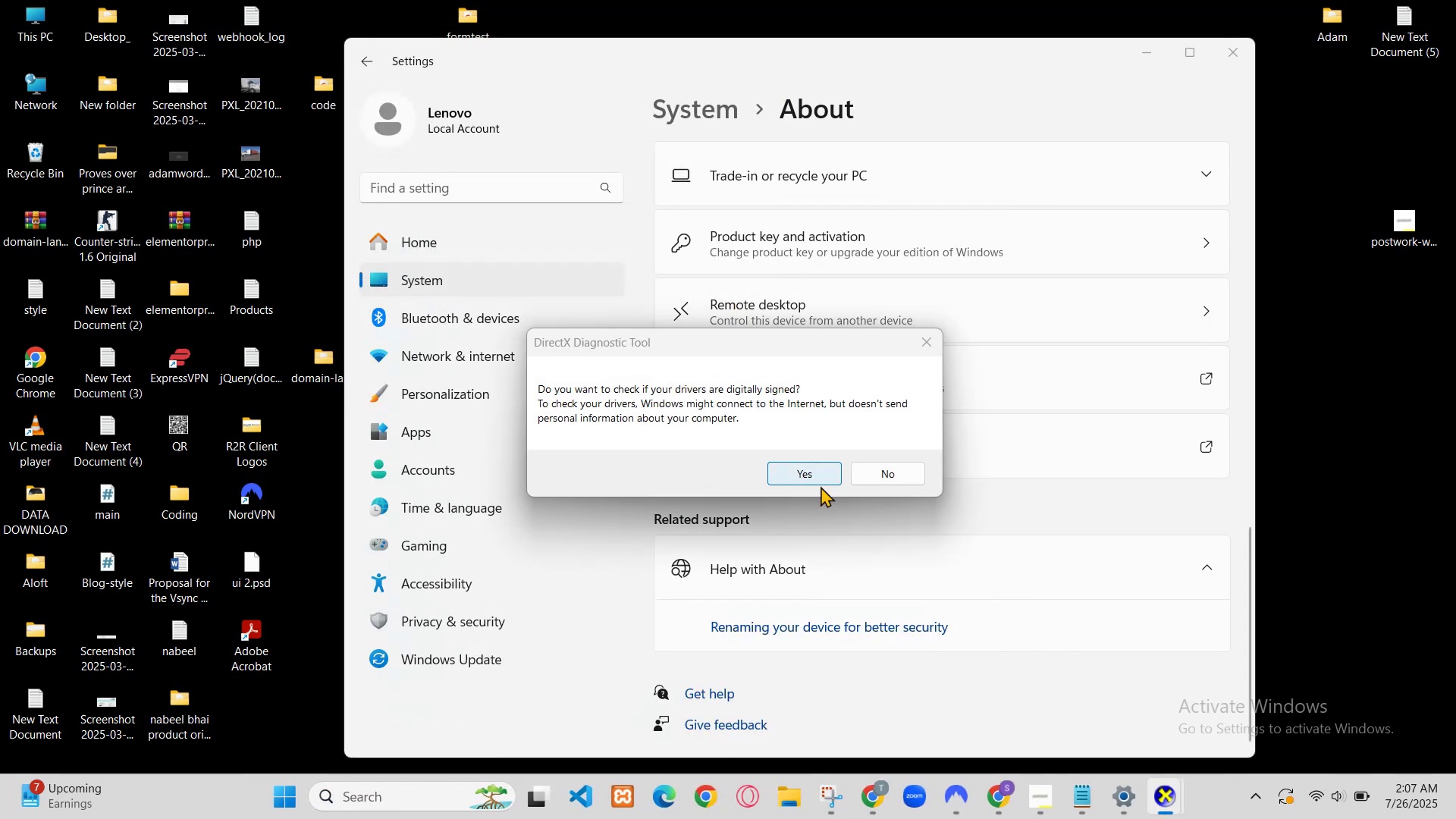 
hold_key(key=ControlLeft, duration=1.31)
 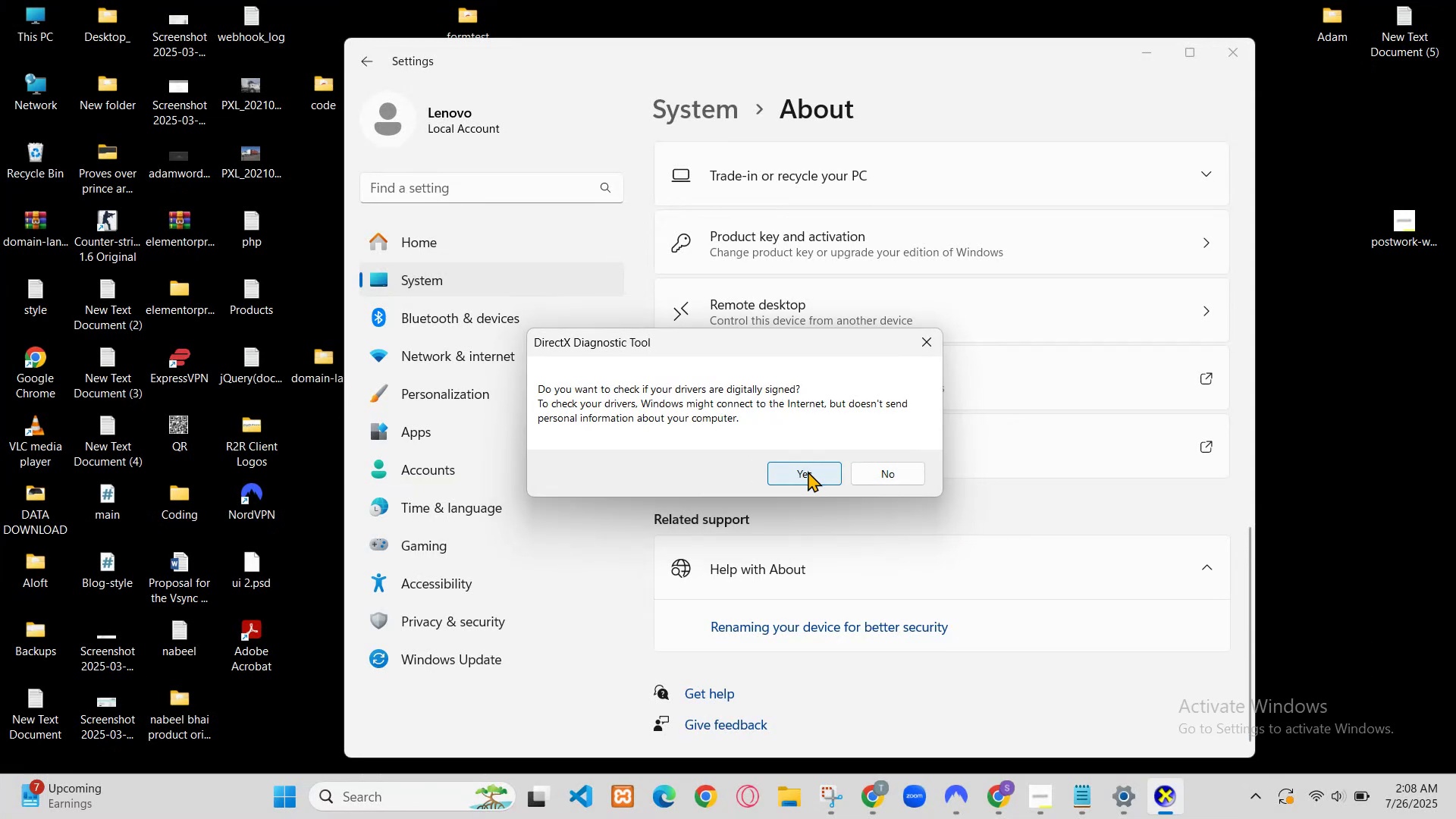 
hold_key(key=C, duration=0.45)
 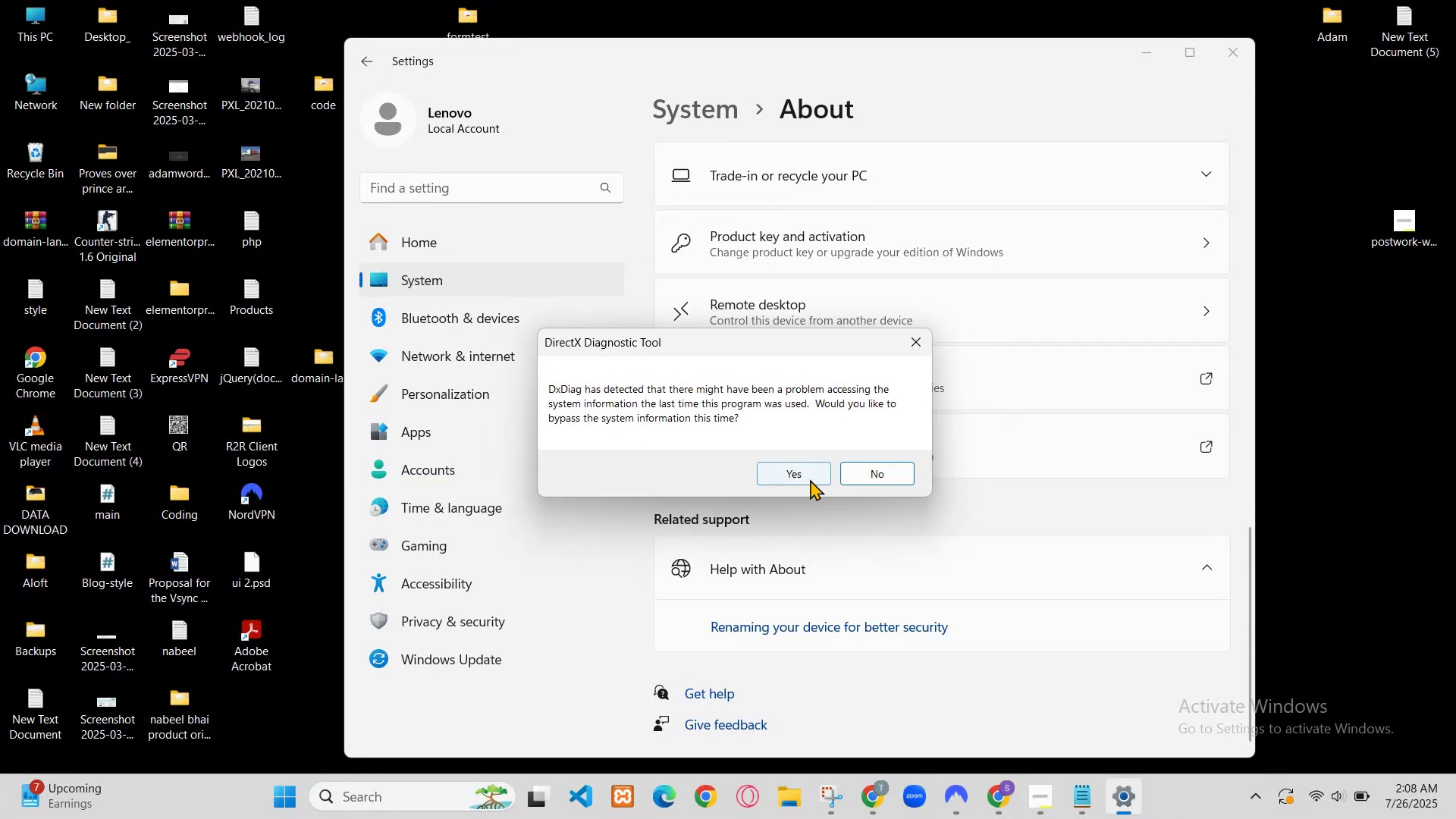 
left_click([935, 792])
 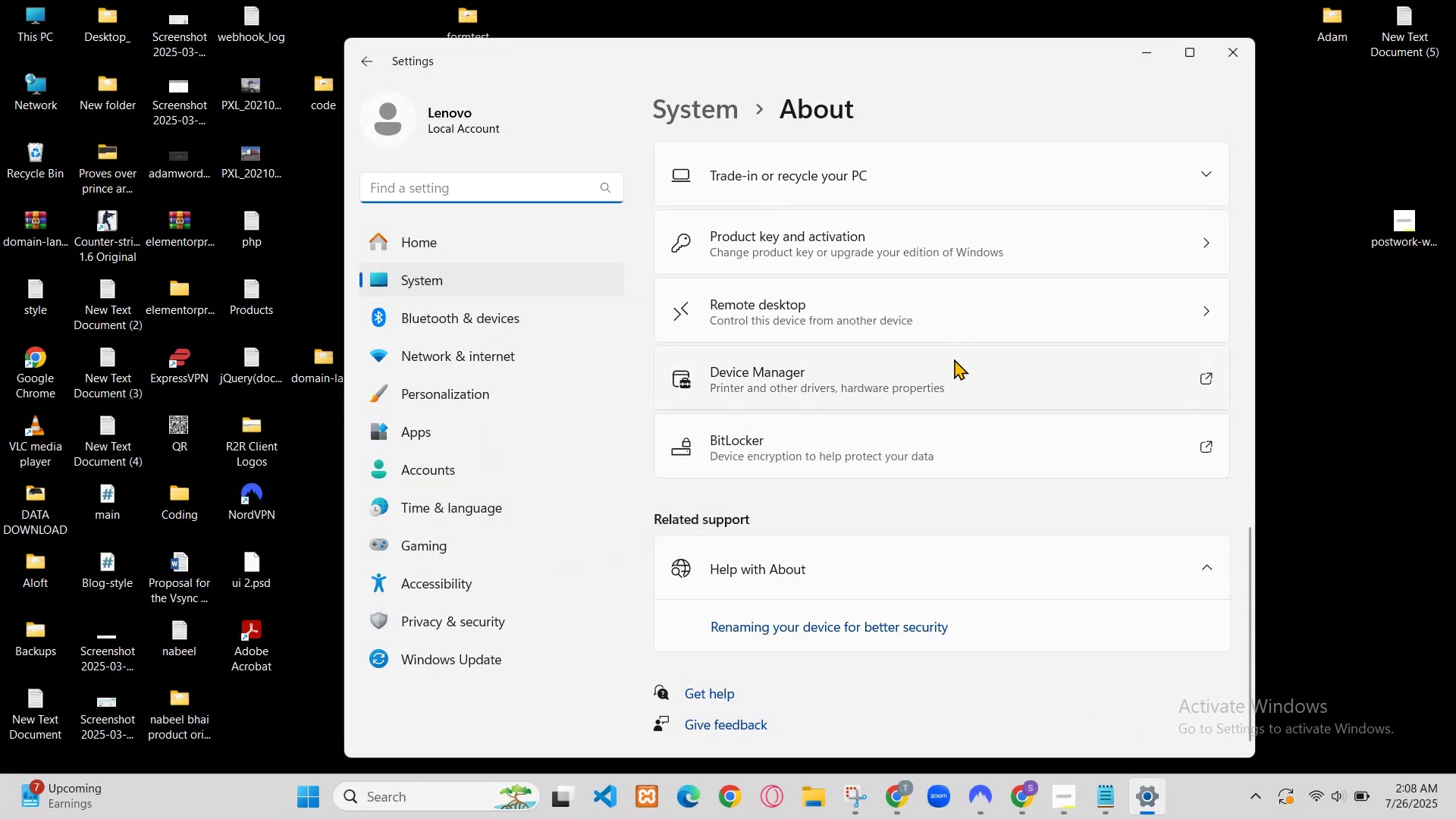 
hold_key(key=ControlLeft, duration=0.88)
 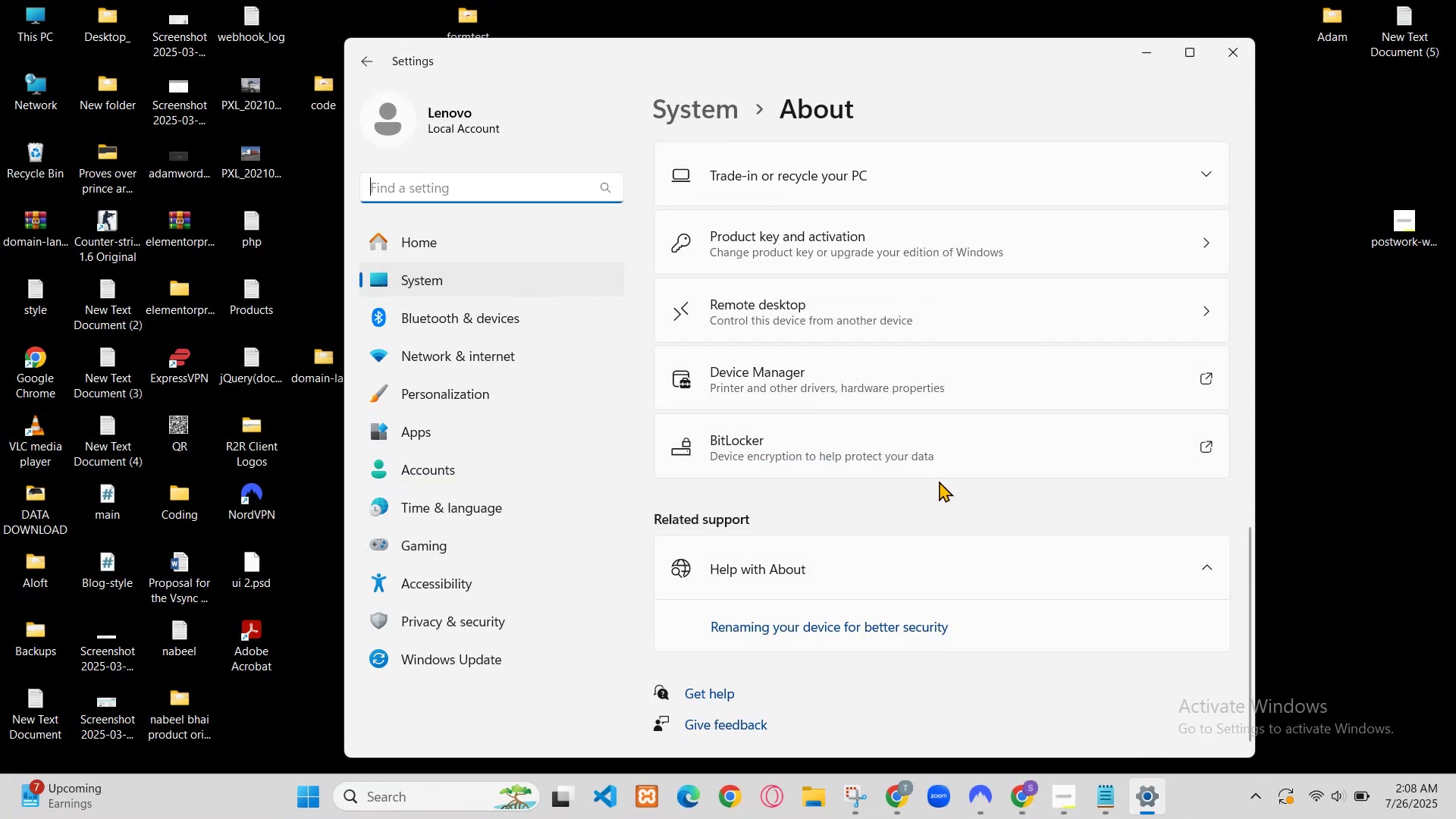 
left_click([356, 0])
 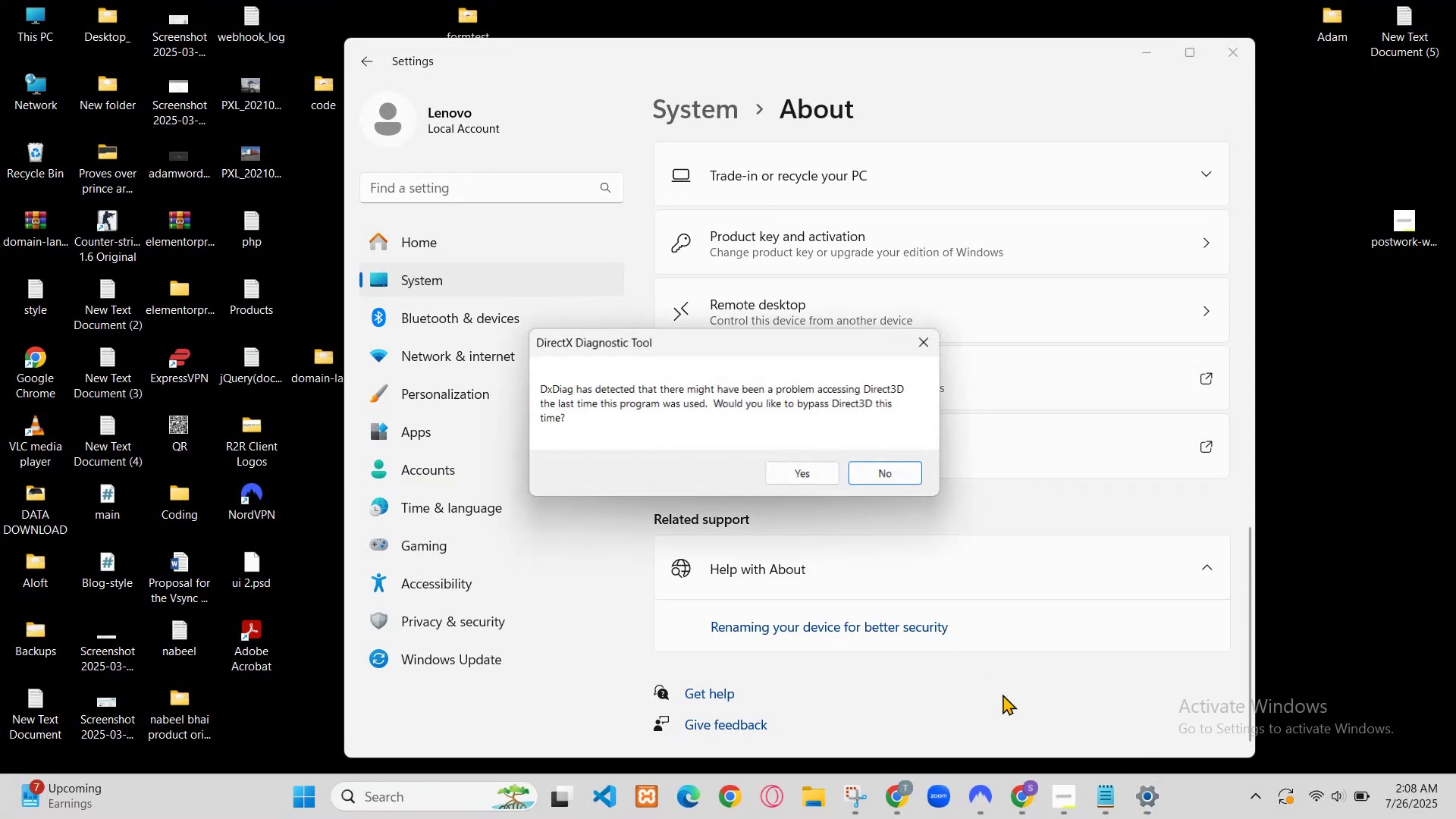 
left_click([243, 17])
 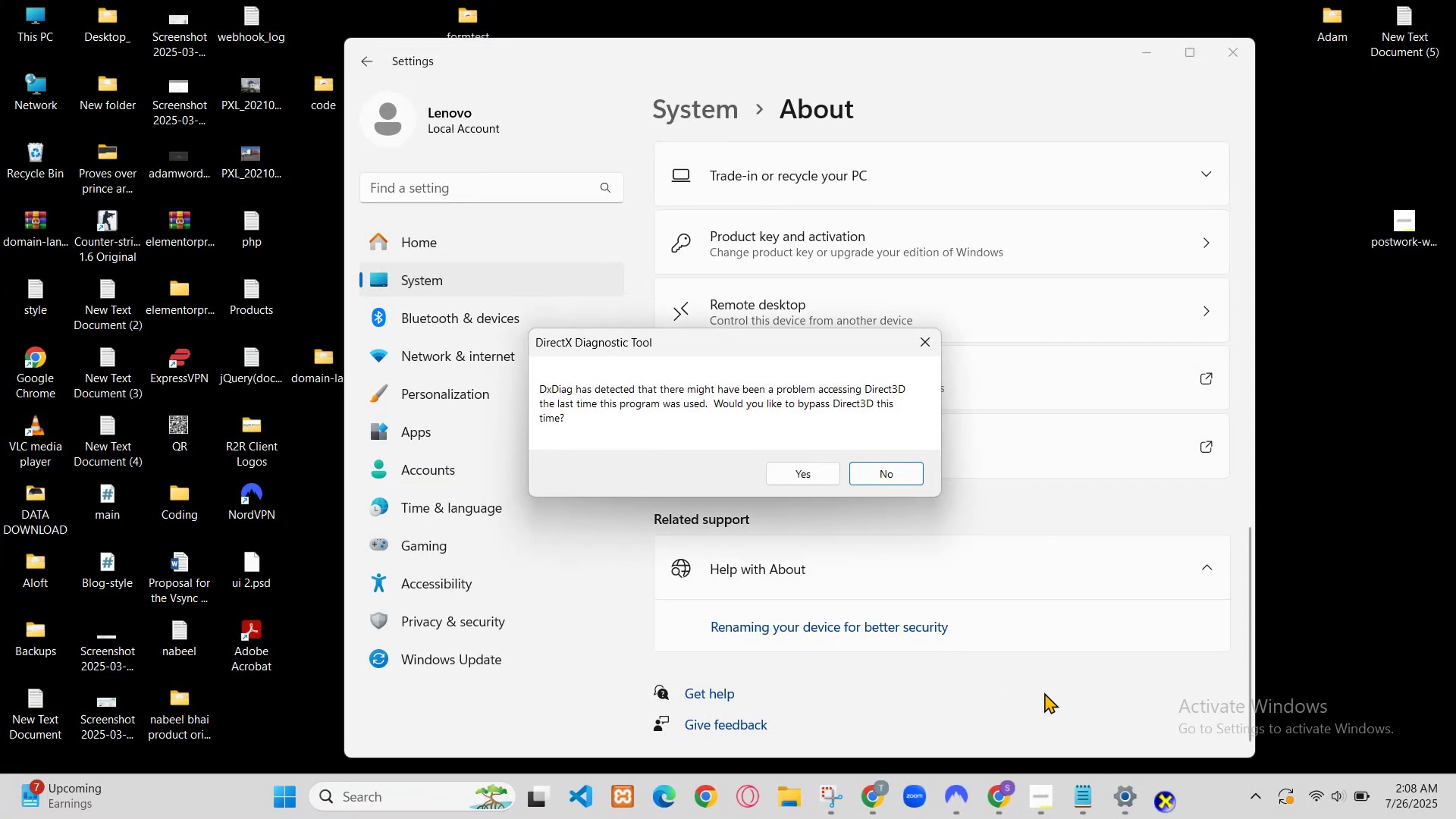 
key(Control+V)
 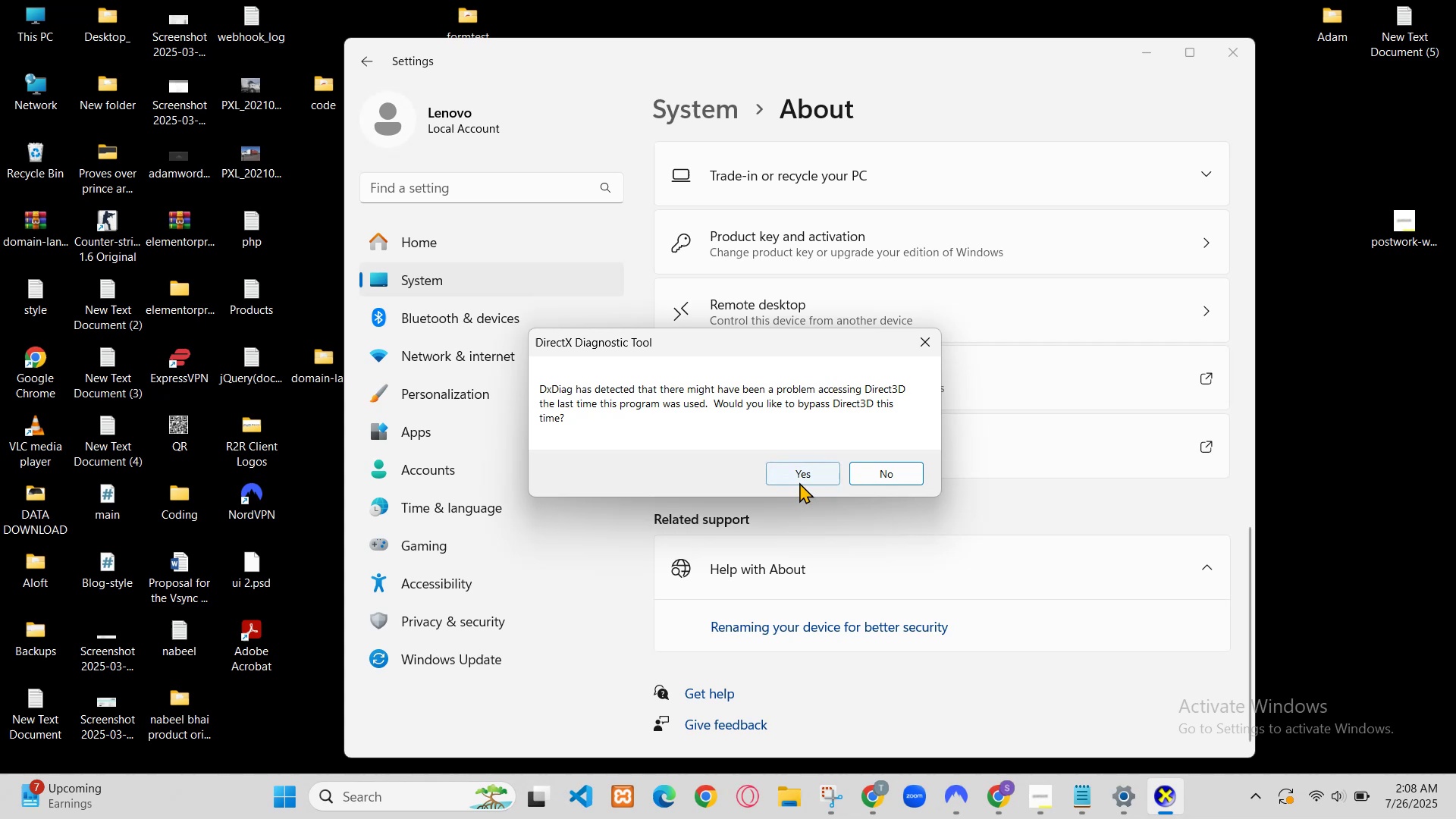 
scroll: coordinate [596, 430], scroll_direction: down, amount: 12.0
 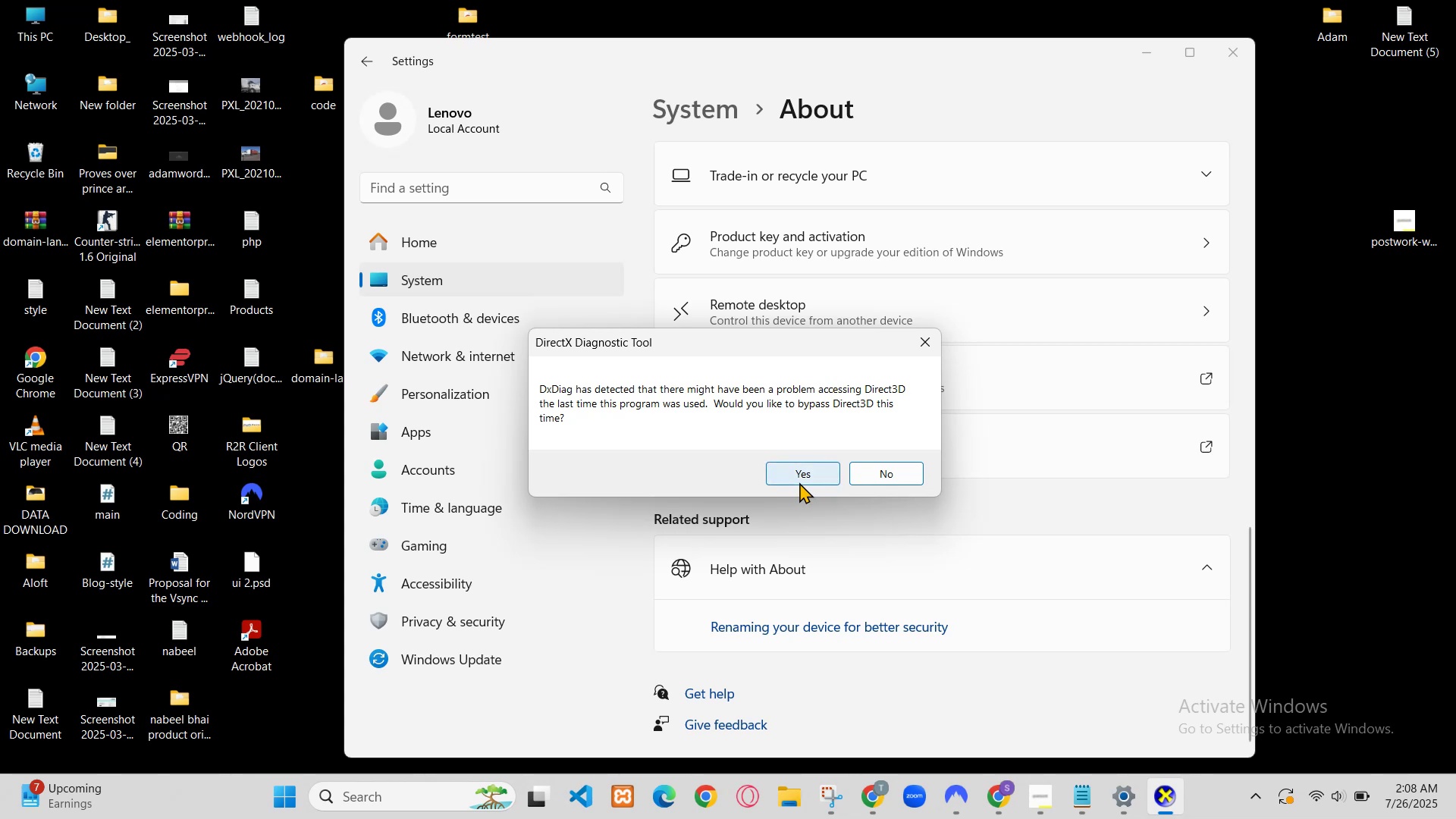 
type( h3 margin top work nh kr raha is ko fix krdo)
 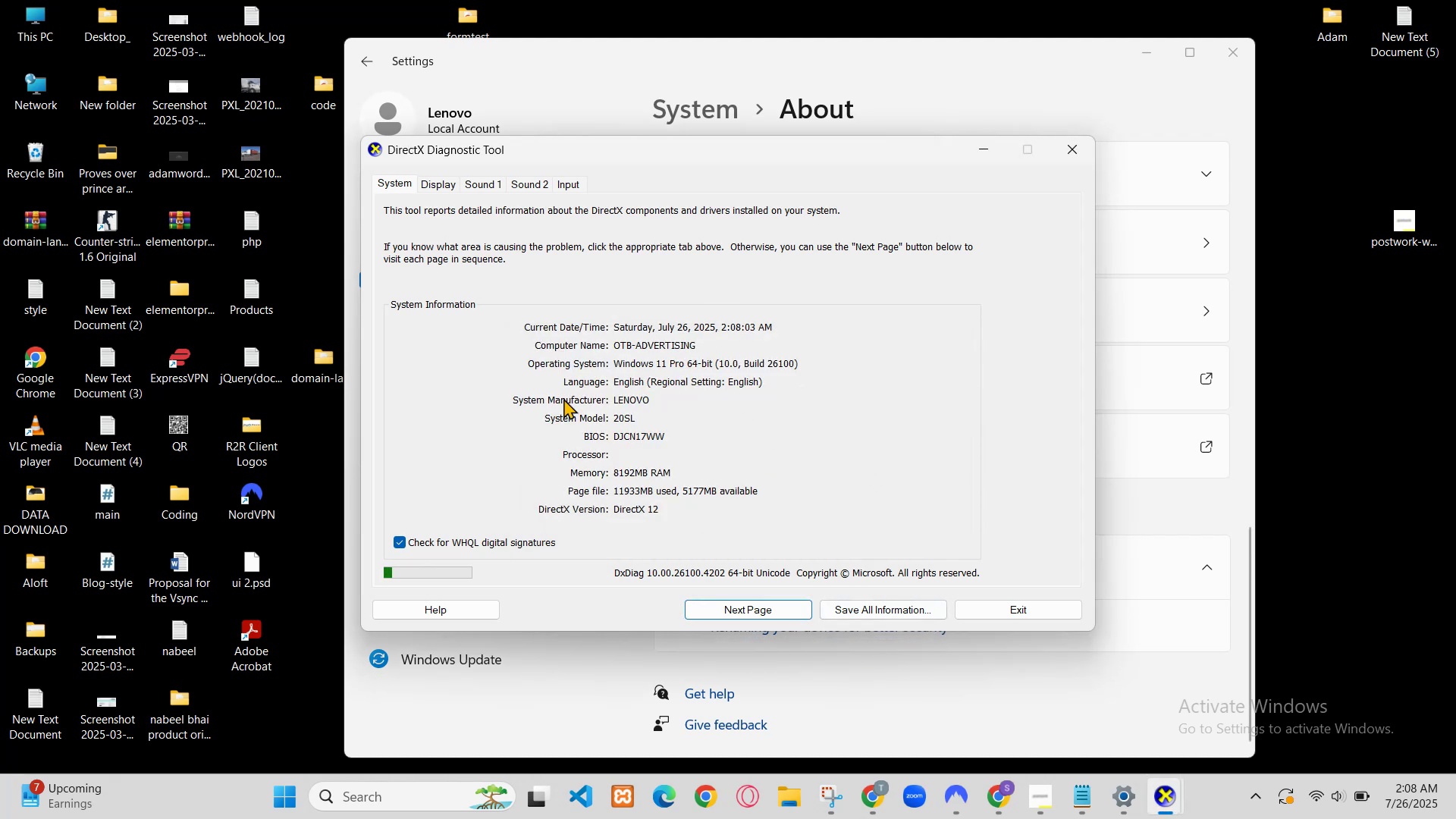 
key(Enter)
 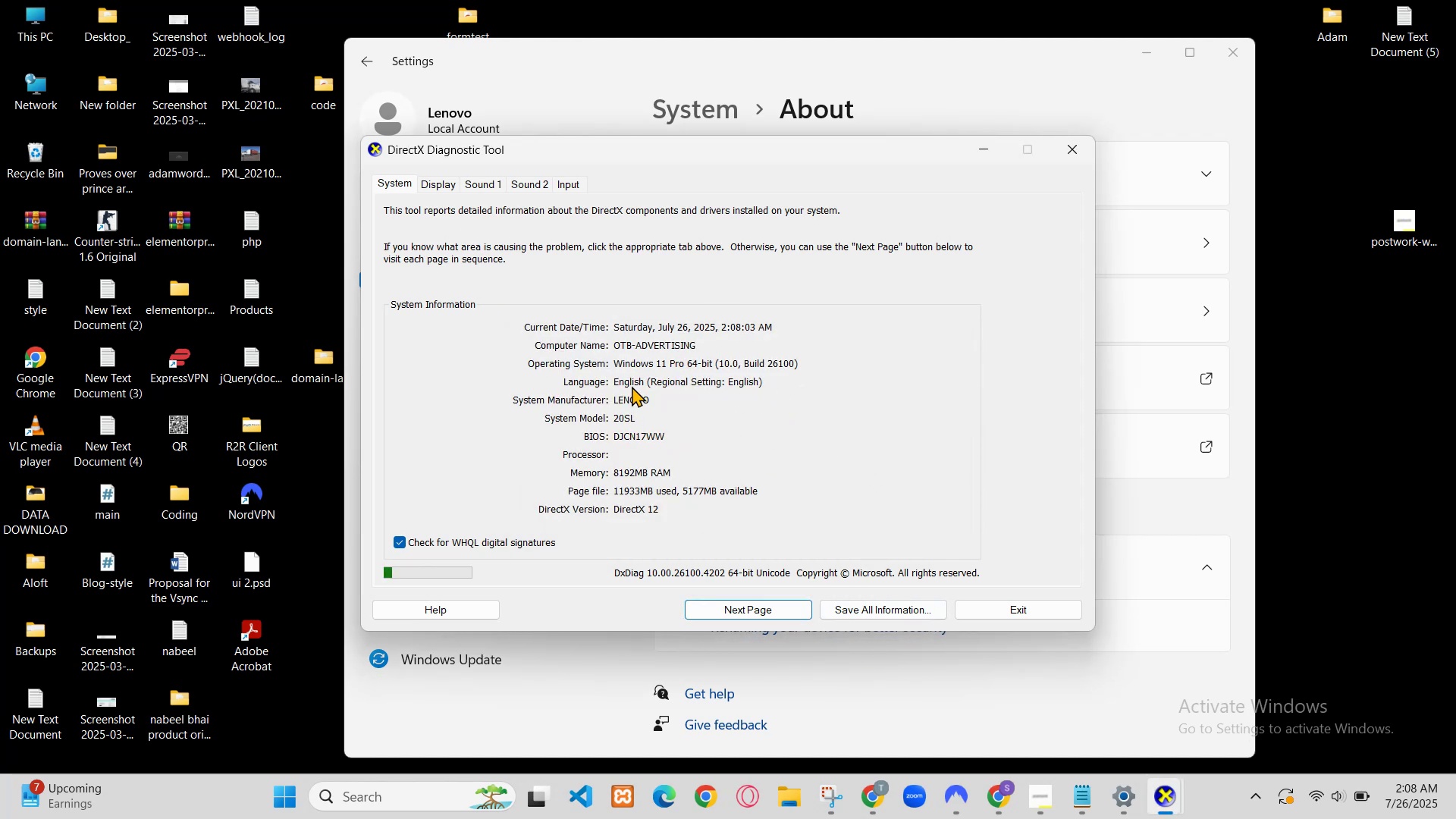 
scroll: coordinate [805, 497], scroll_direction: down, amount: 12.0
 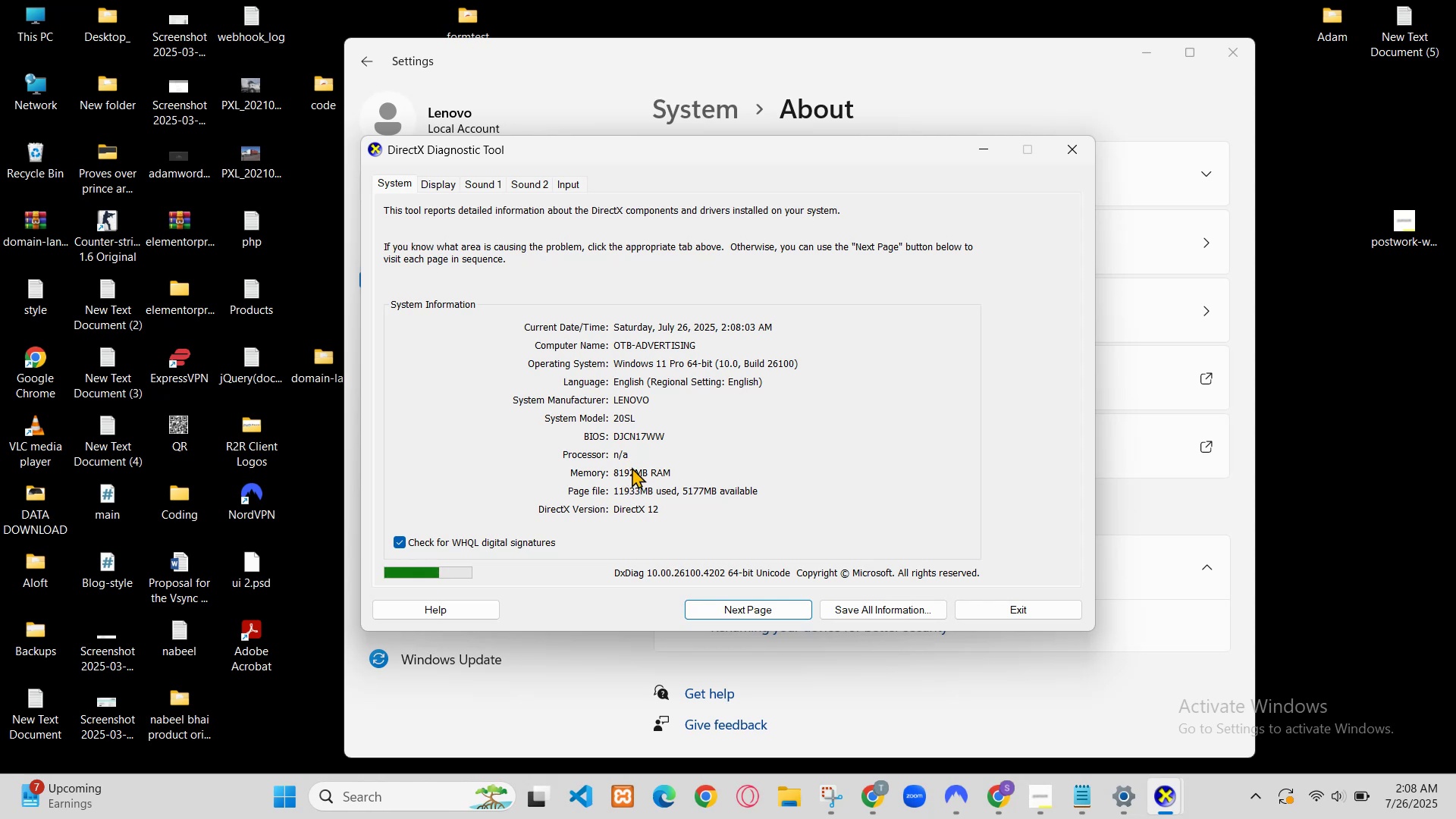 
hold_key(key=ControlLeft, duration=1.4)
 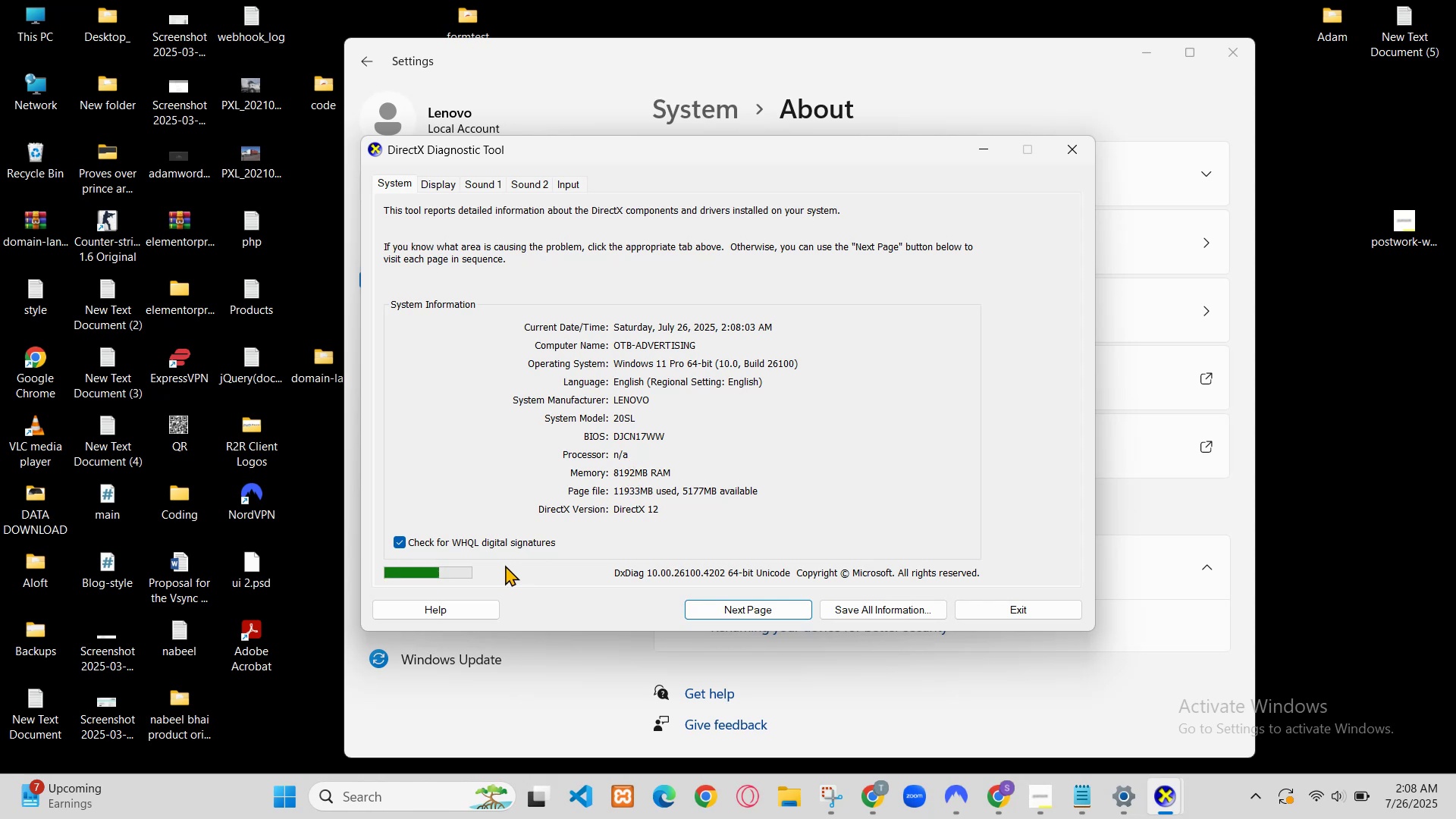 
hold_key(key=C, duration=0.34)
 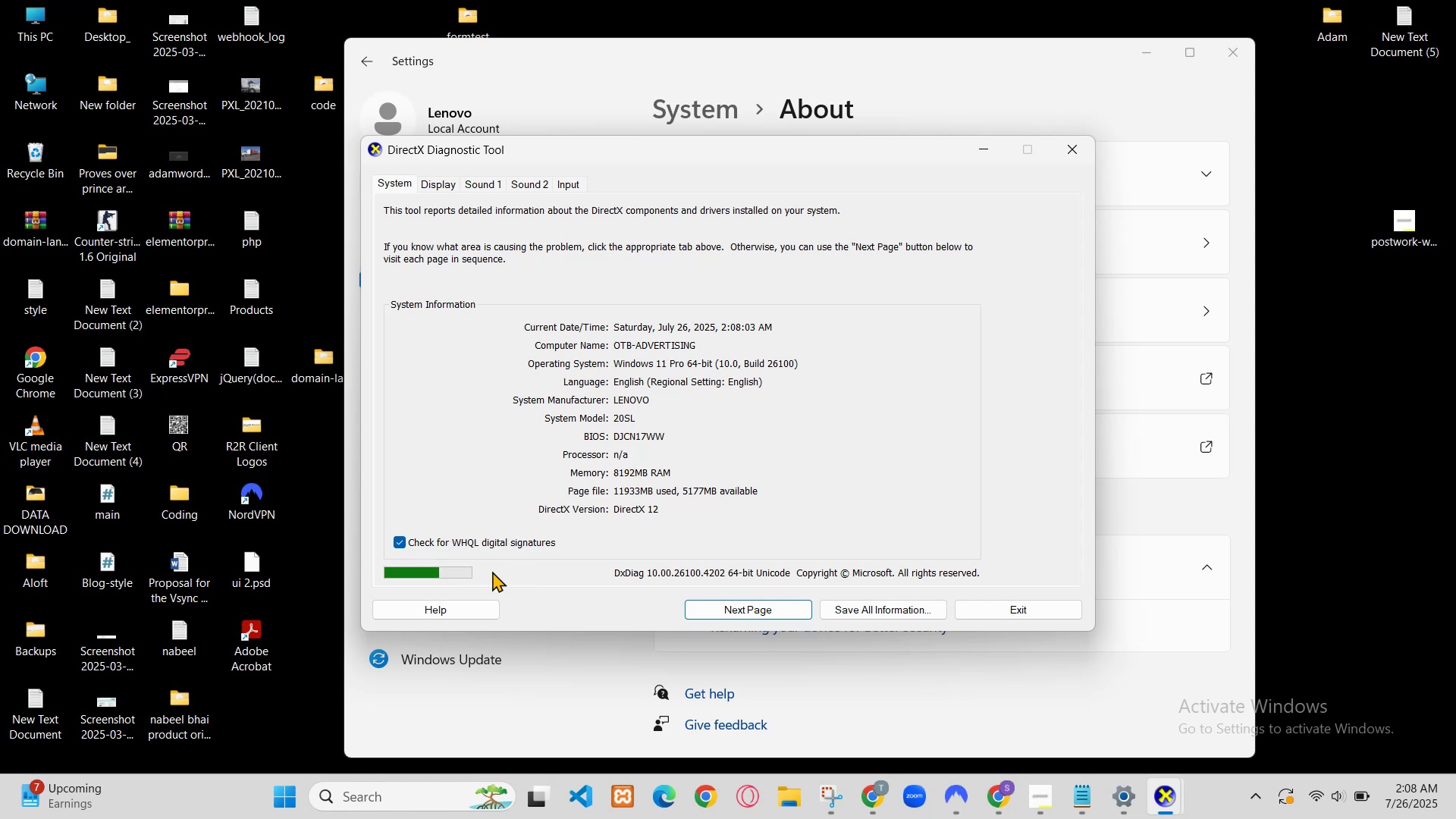 
left_click([1359, 10])
 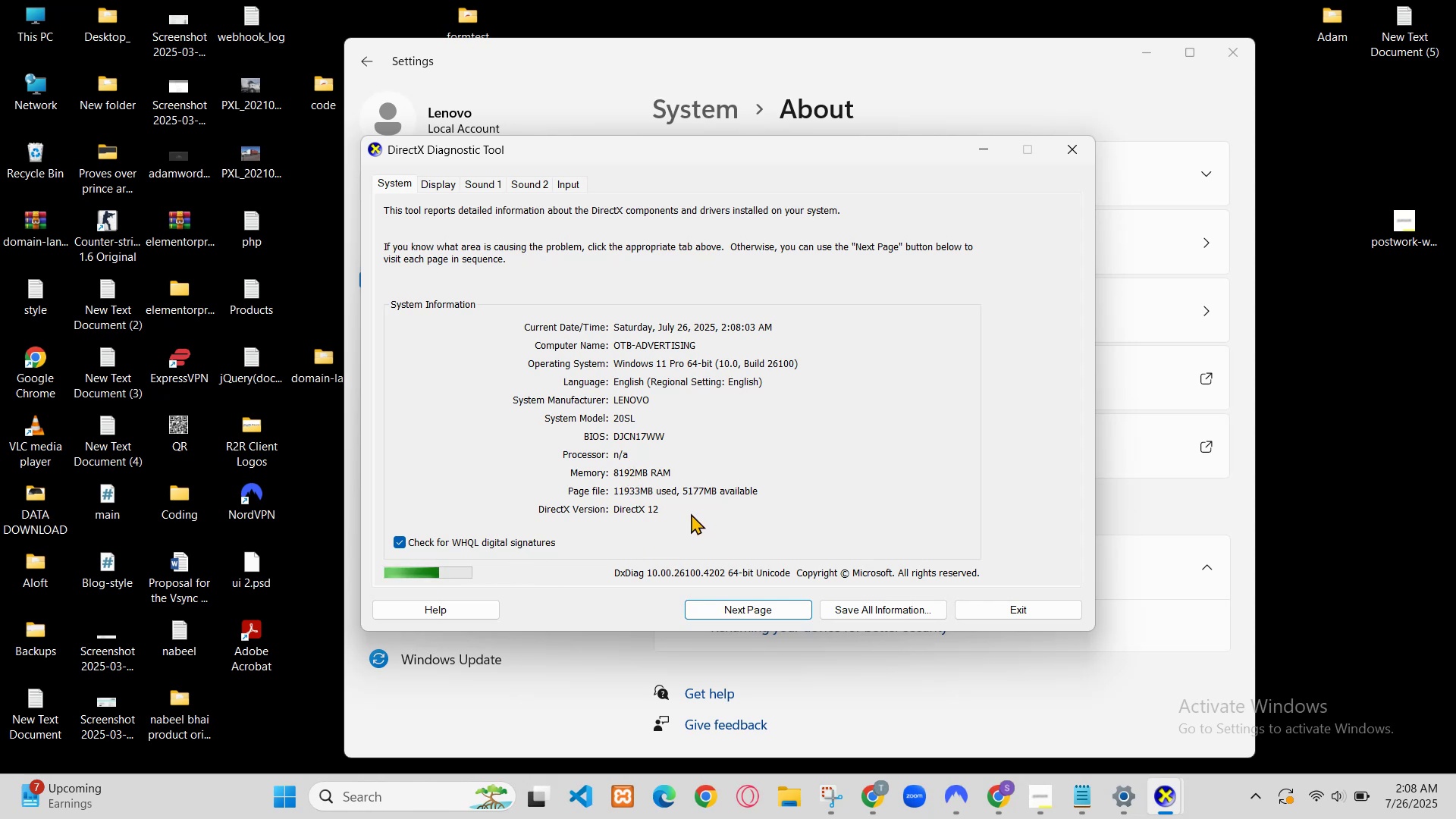 
left_click([505, 467])
 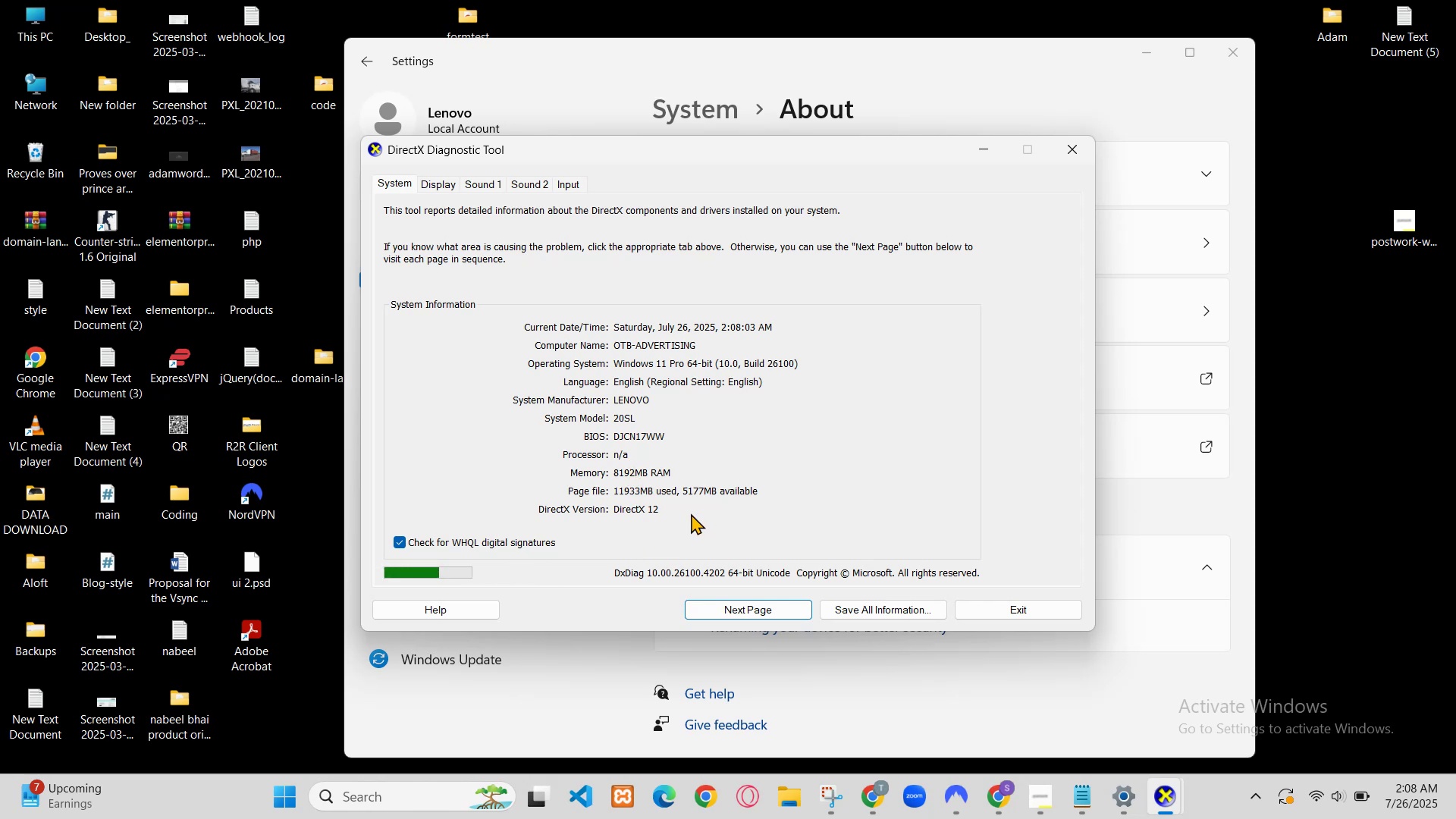 
key(Control+V)
 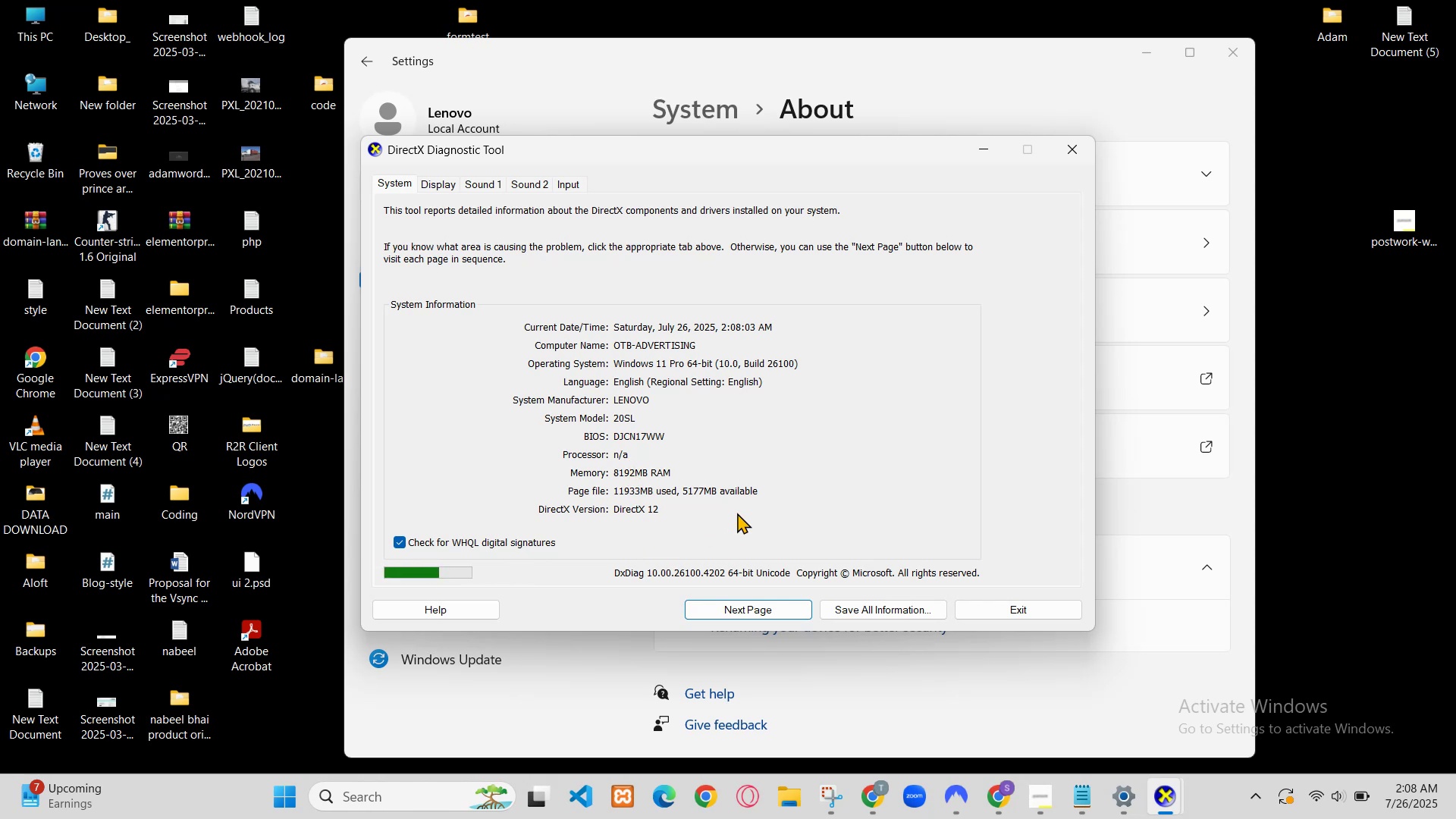 
key(Control+S)
 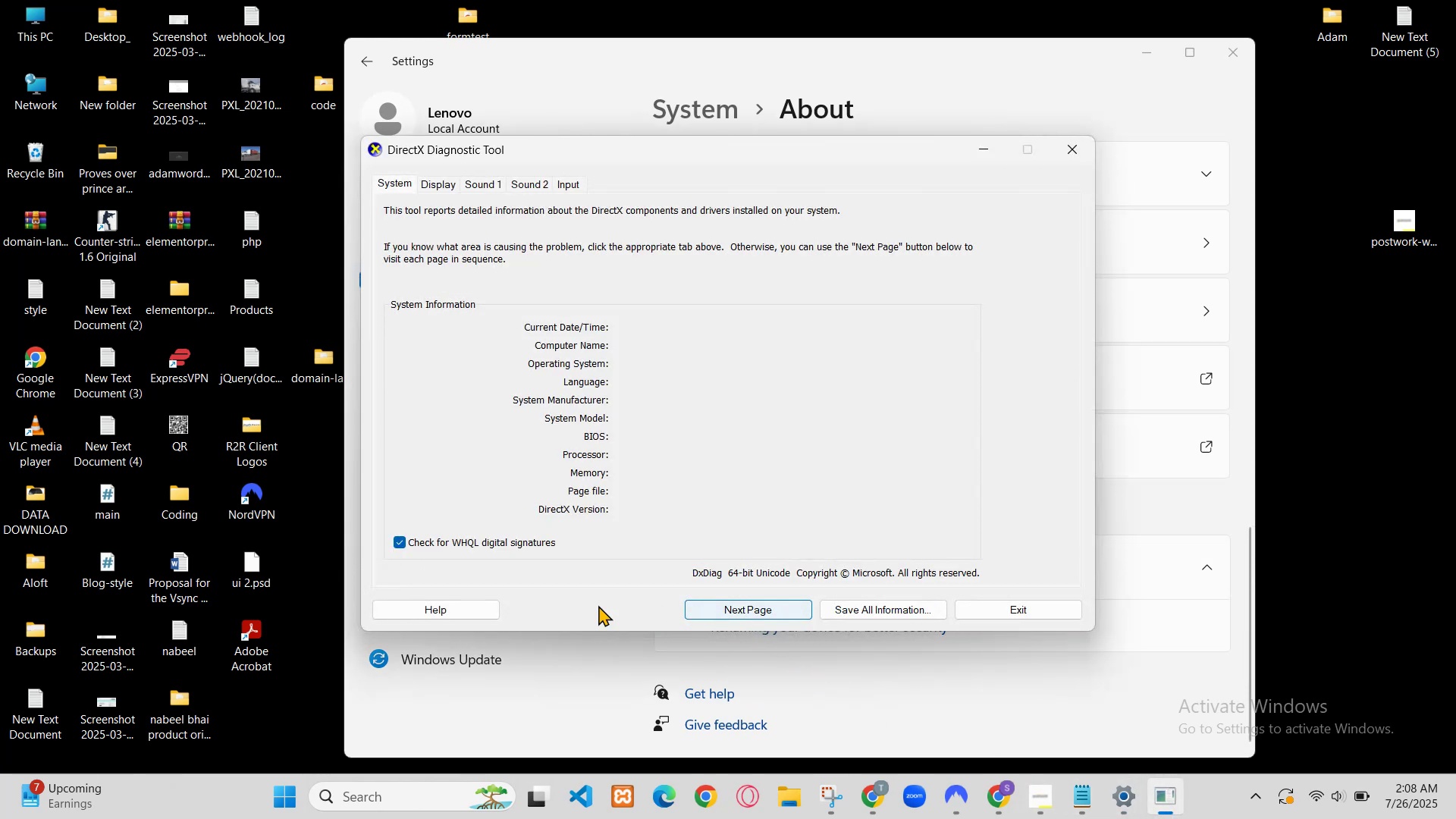 
left_click([218, 0])
 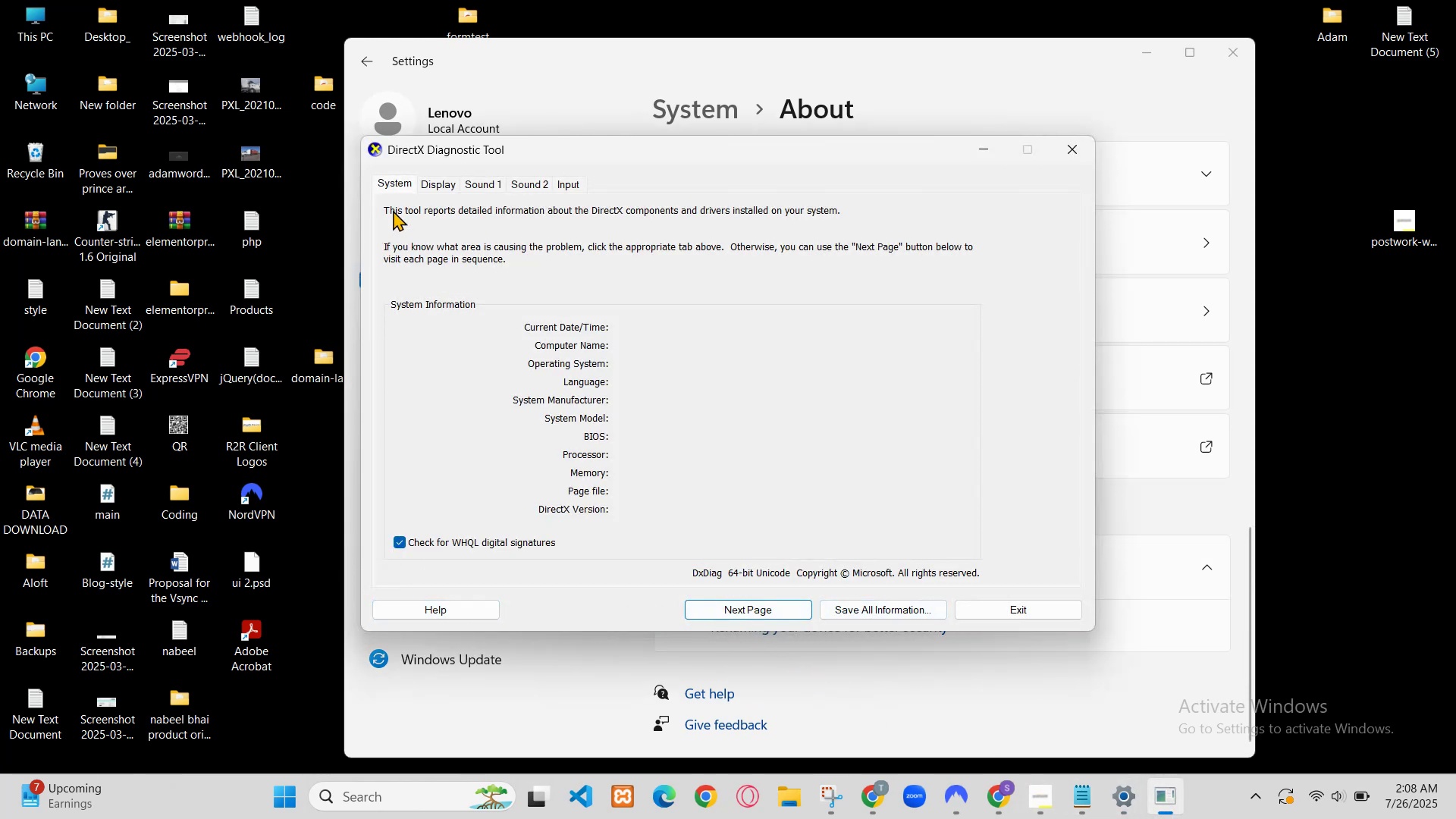 
key(Control+R)
 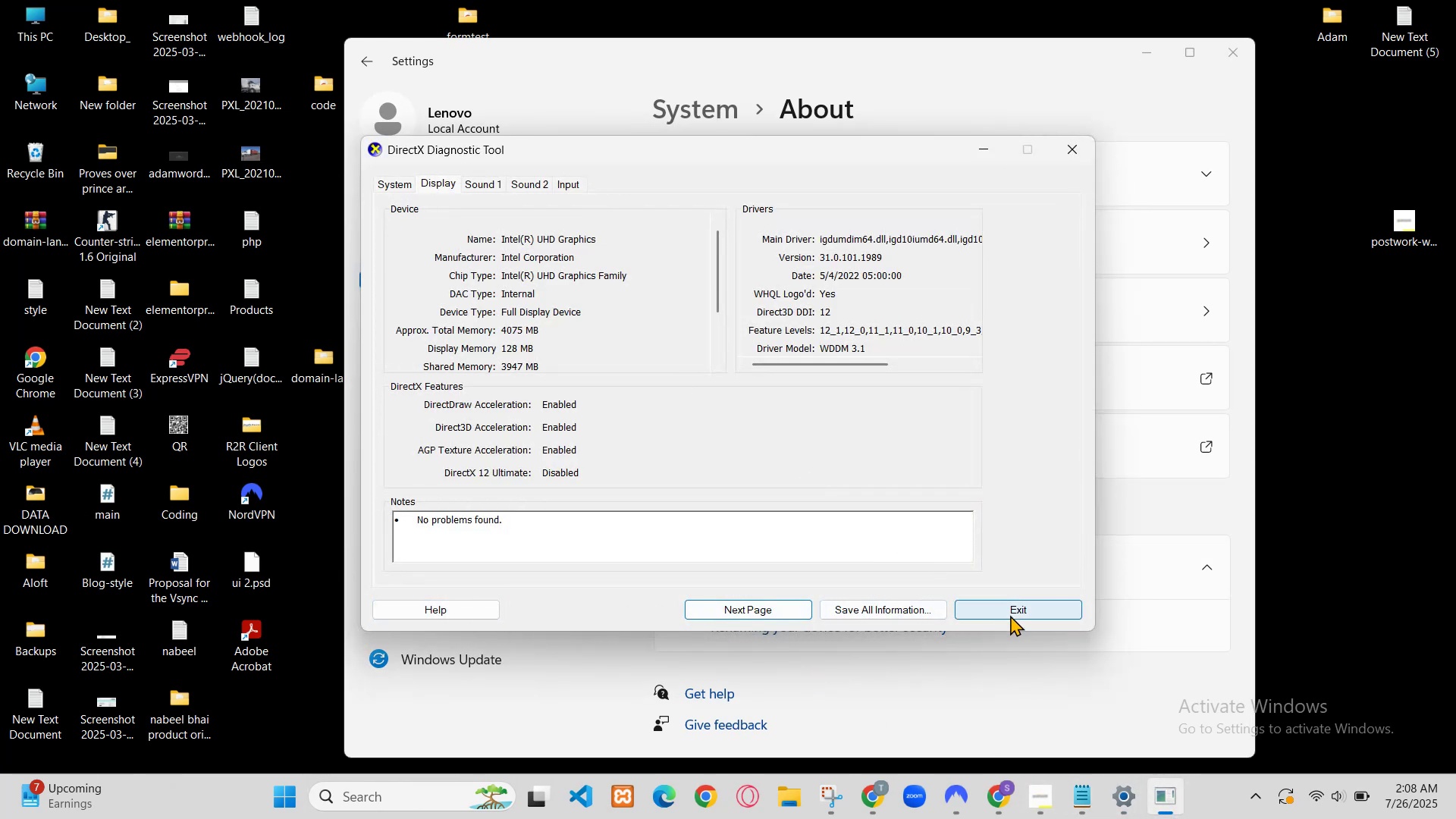 
left_click([816, 181])
 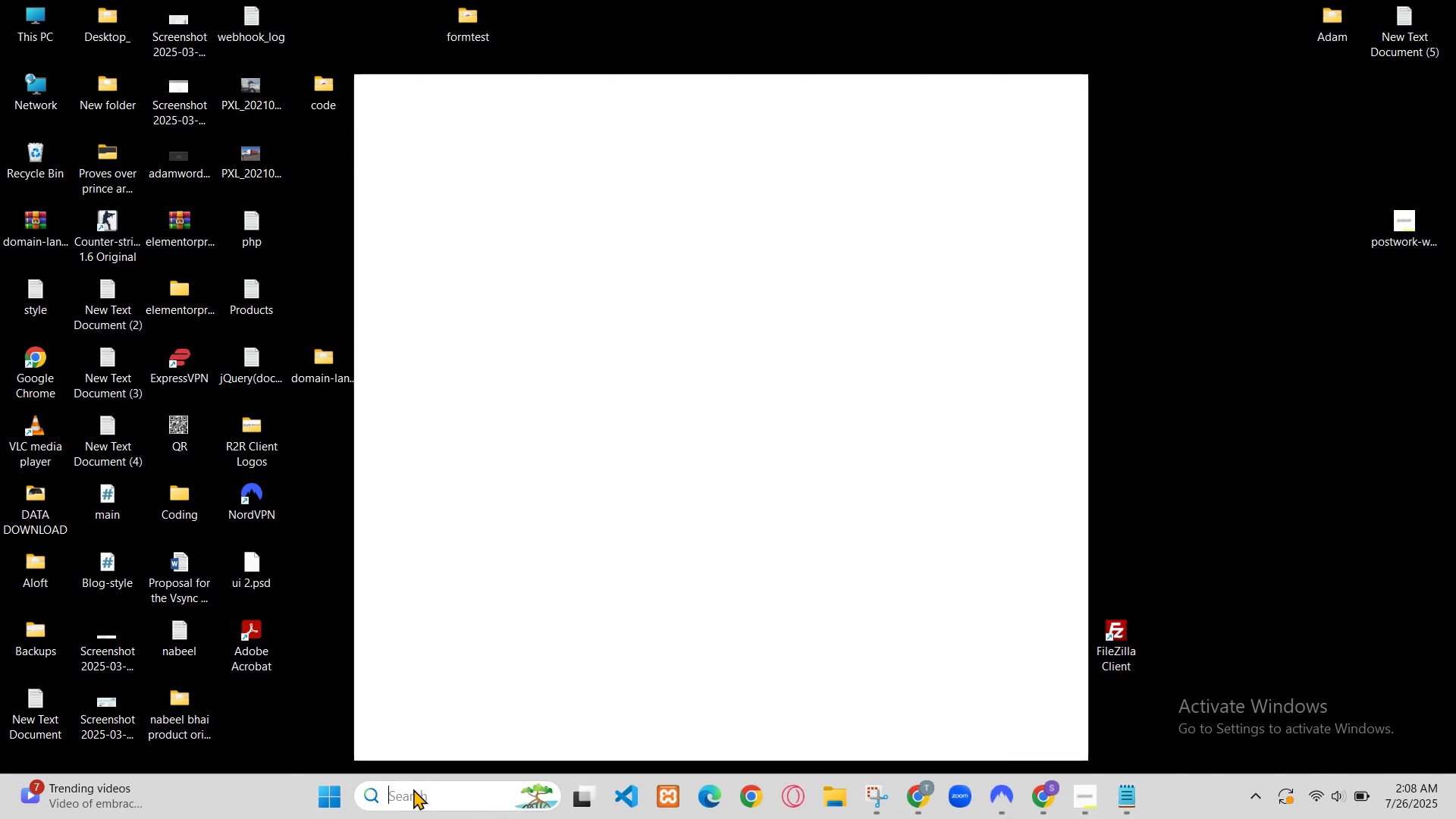 
wait(7.03)
 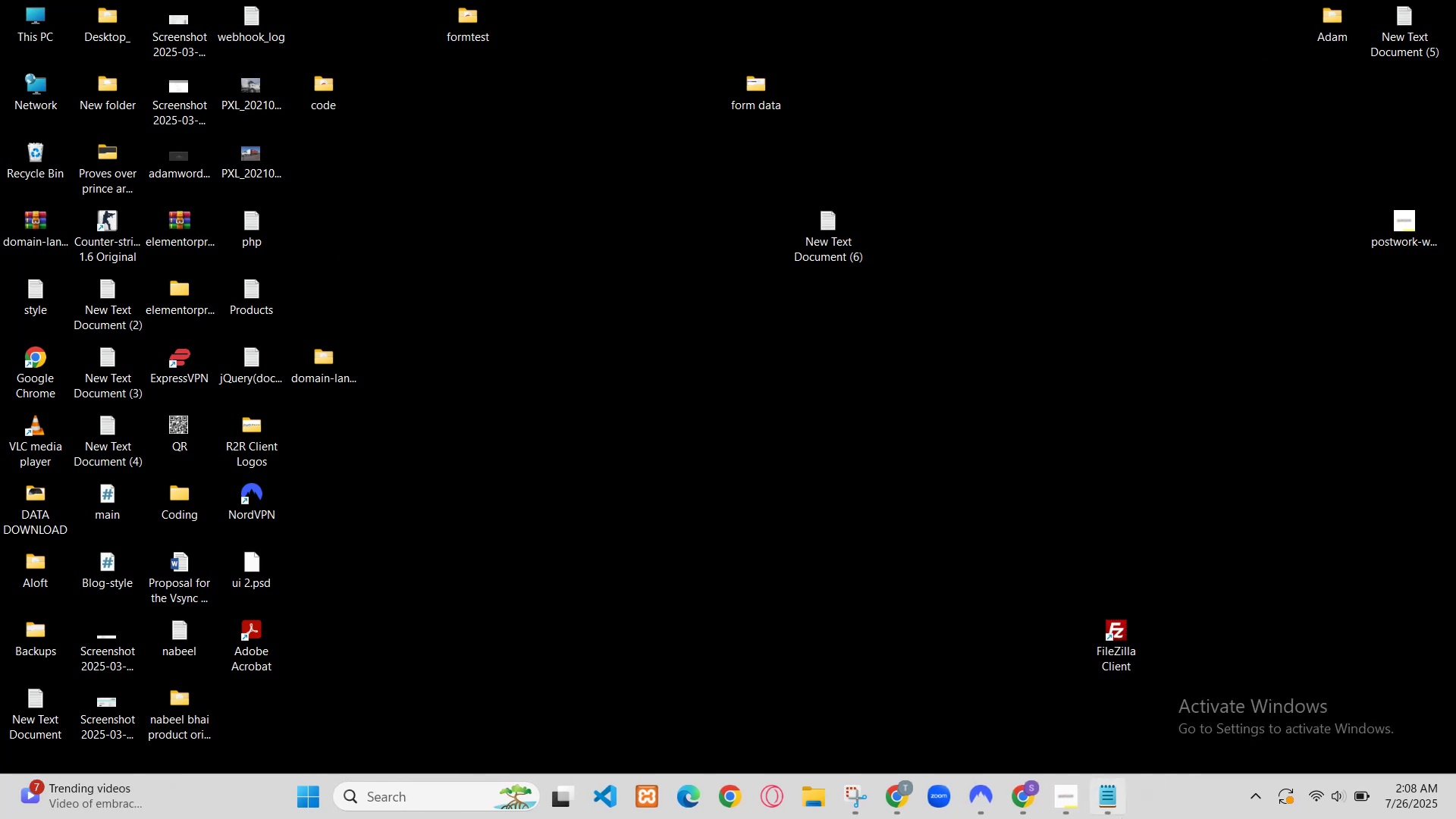 
mouse_move([403, 458])
 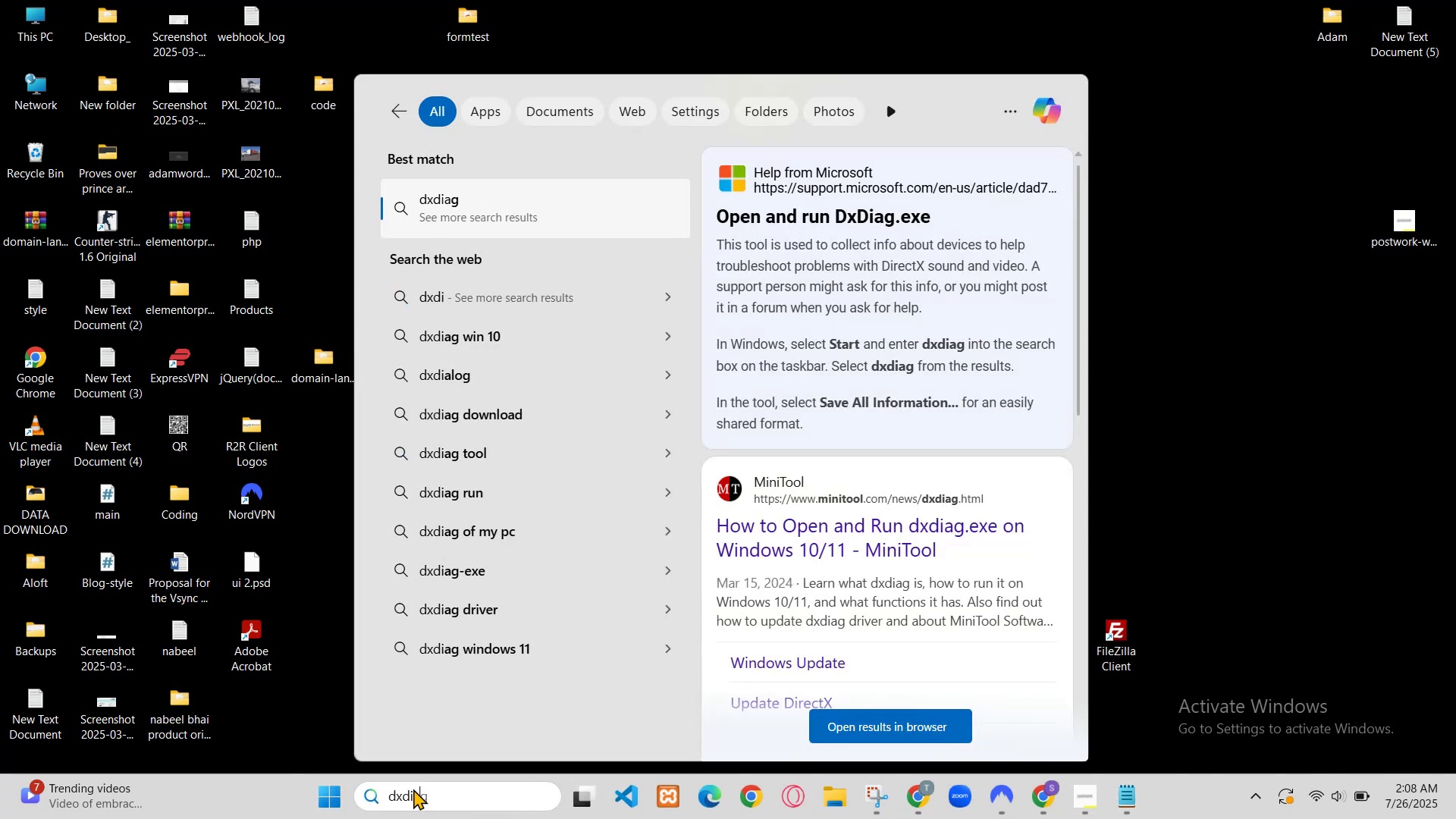 
scroll: coordinate [666, 438], scroll_direction: down, amount: 19.0
 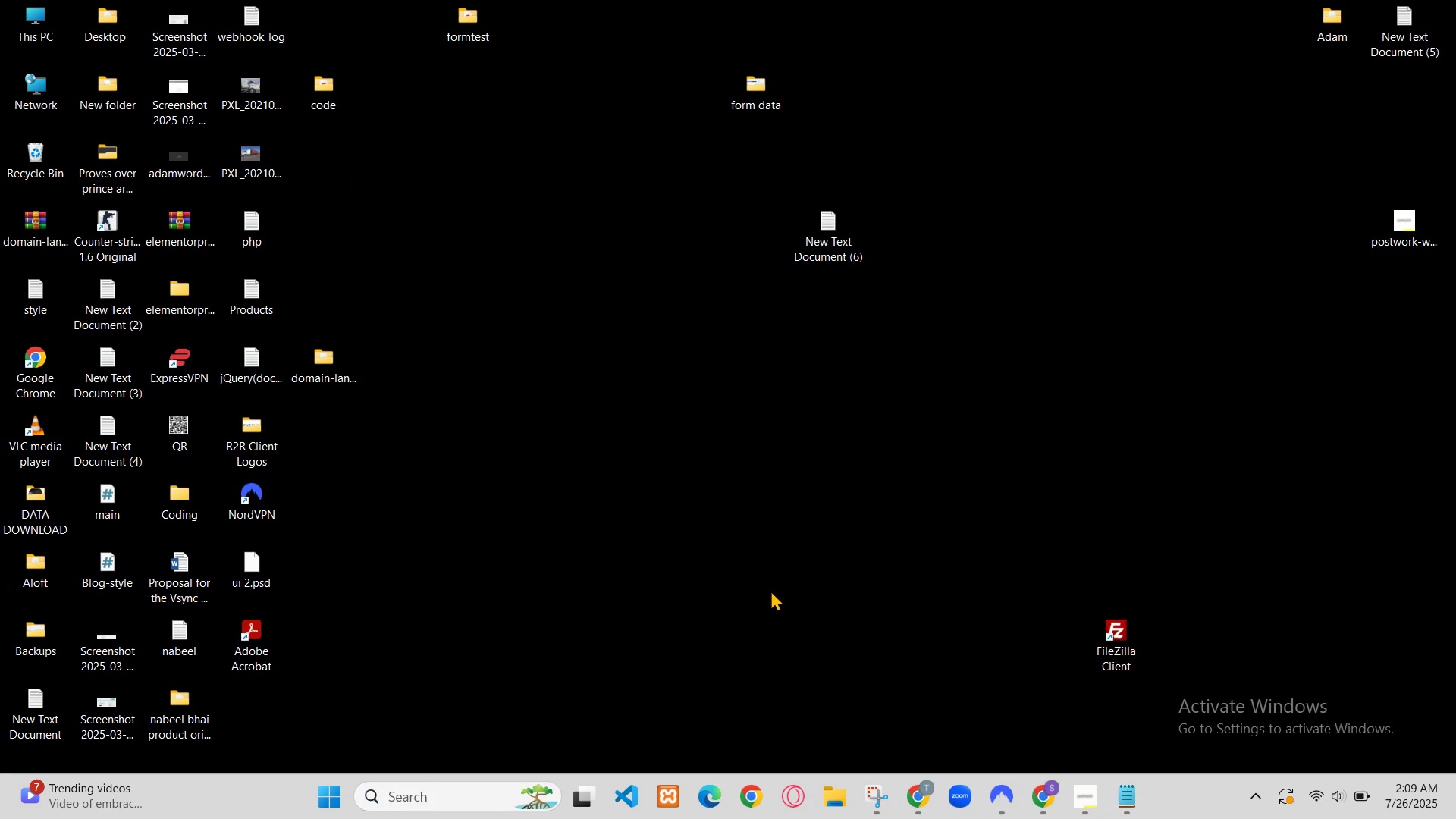 
right_click([740, 654])
 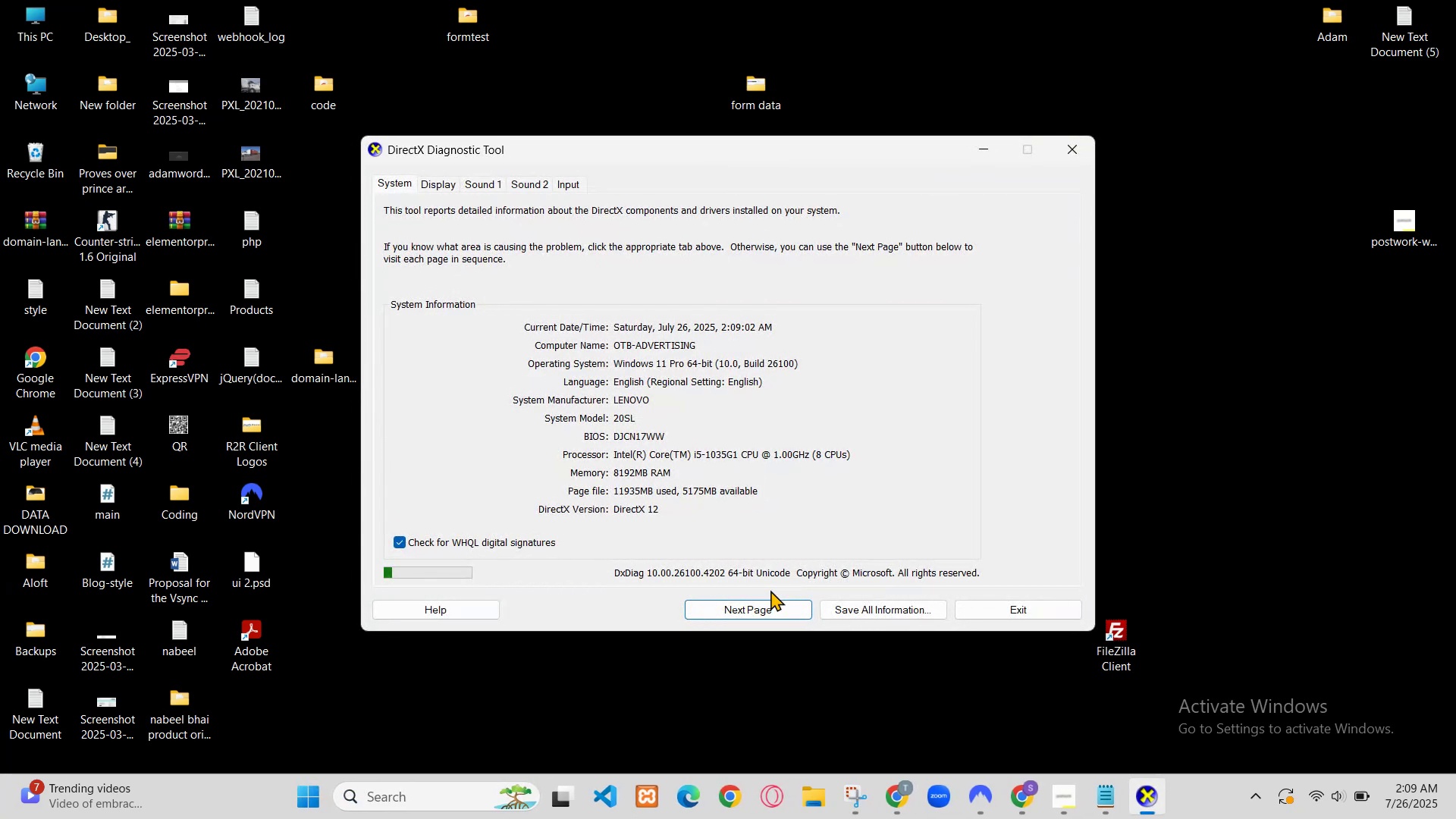 
left_click([789, 632])
 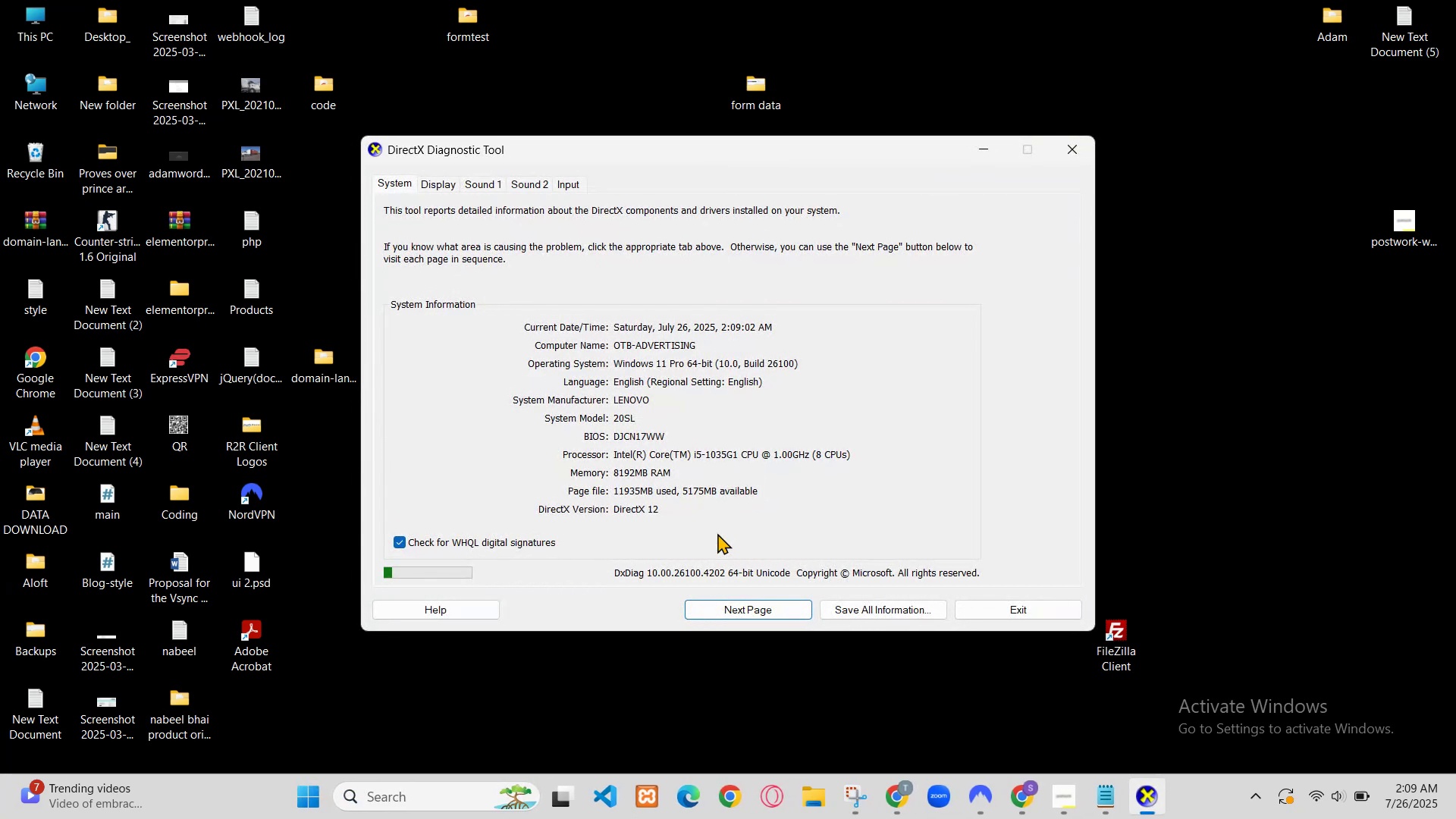 
scroll: coordinate [742, 346], scroll_direction: up, amount: 1.0
 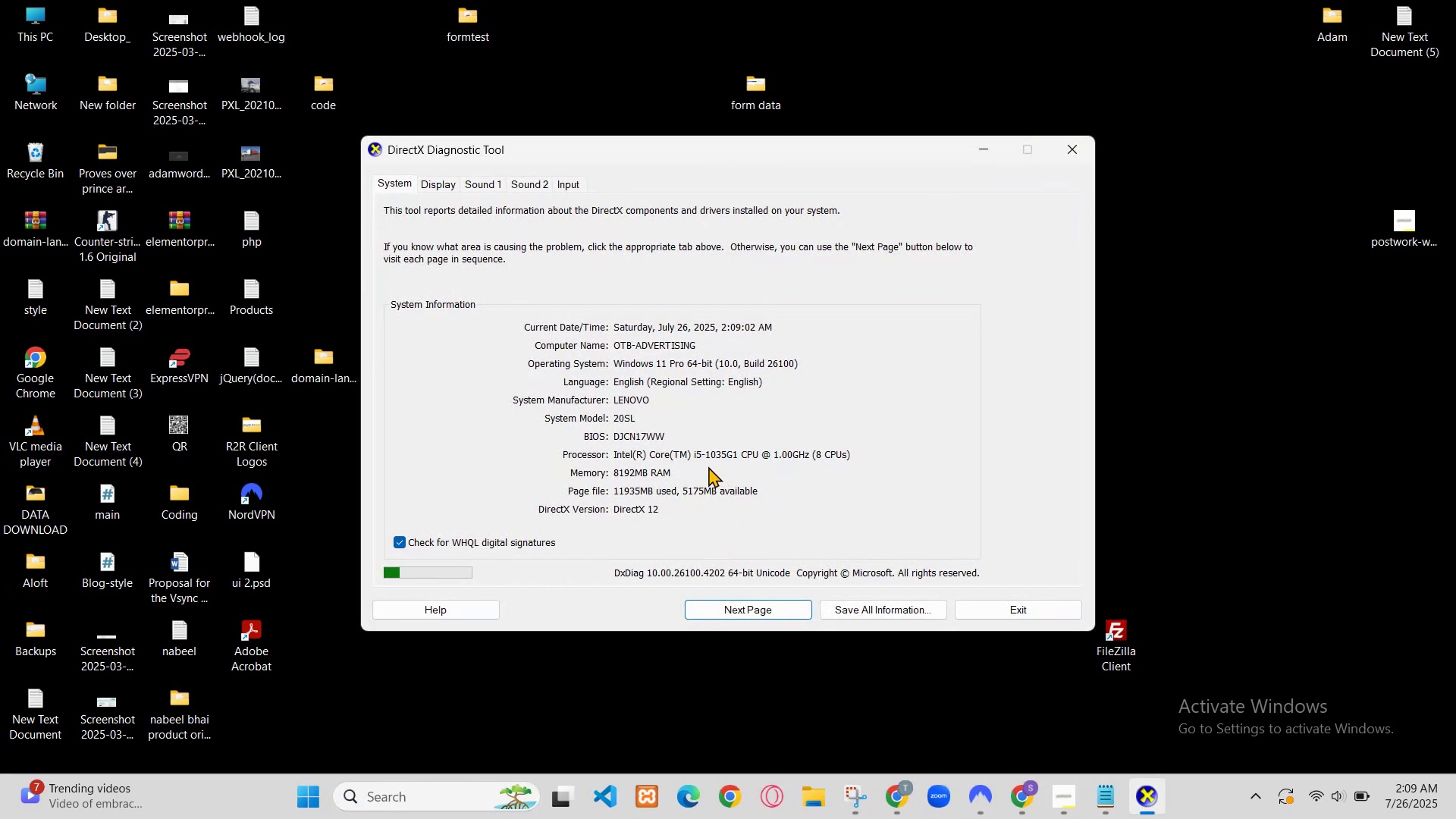 
scroll: coordinate [742, 346], scroll_direction: down, amount: 3.0
 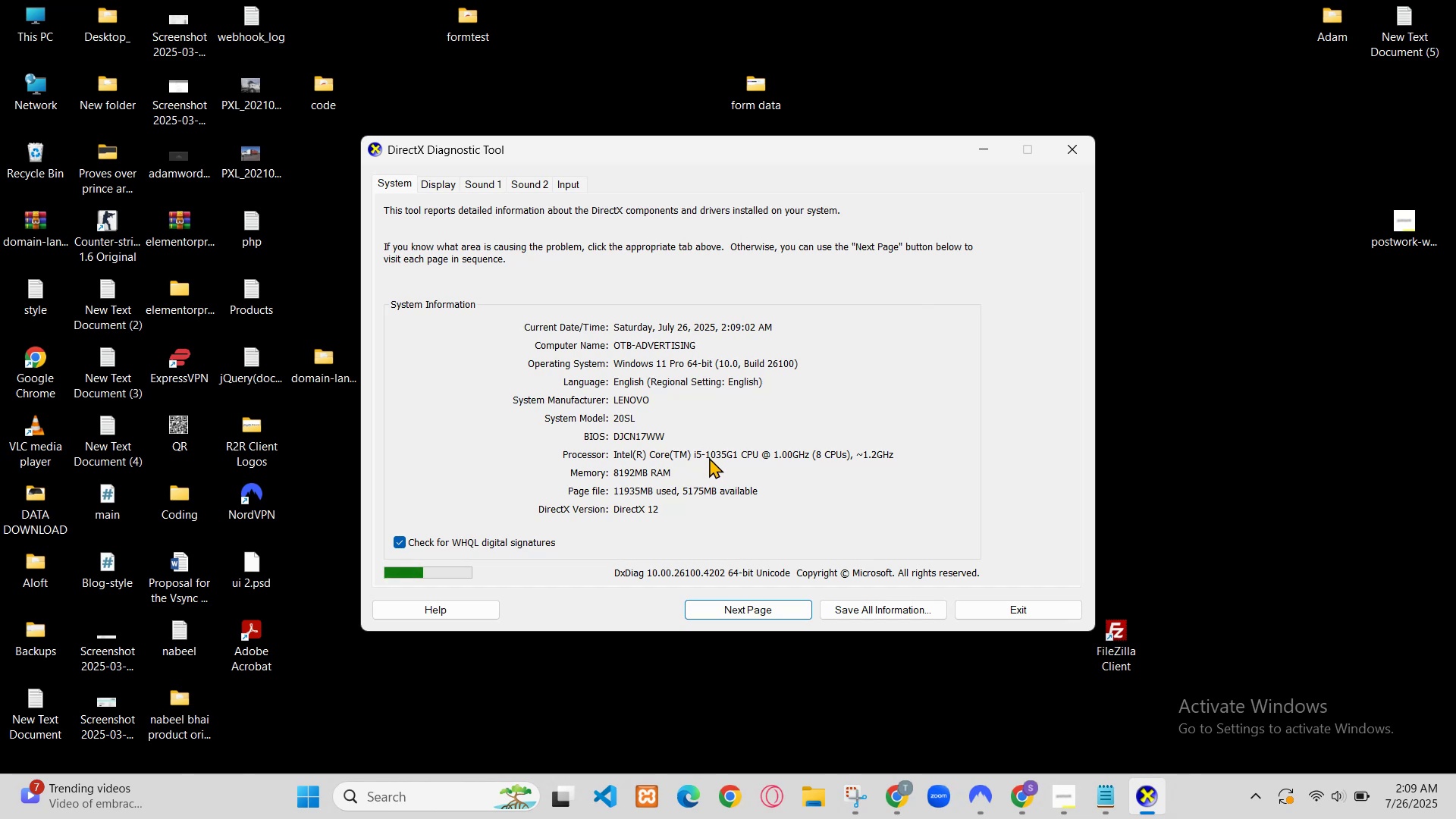 
scroll: coordinate [727, 379], scroll_direction: up, amount: 2.0
 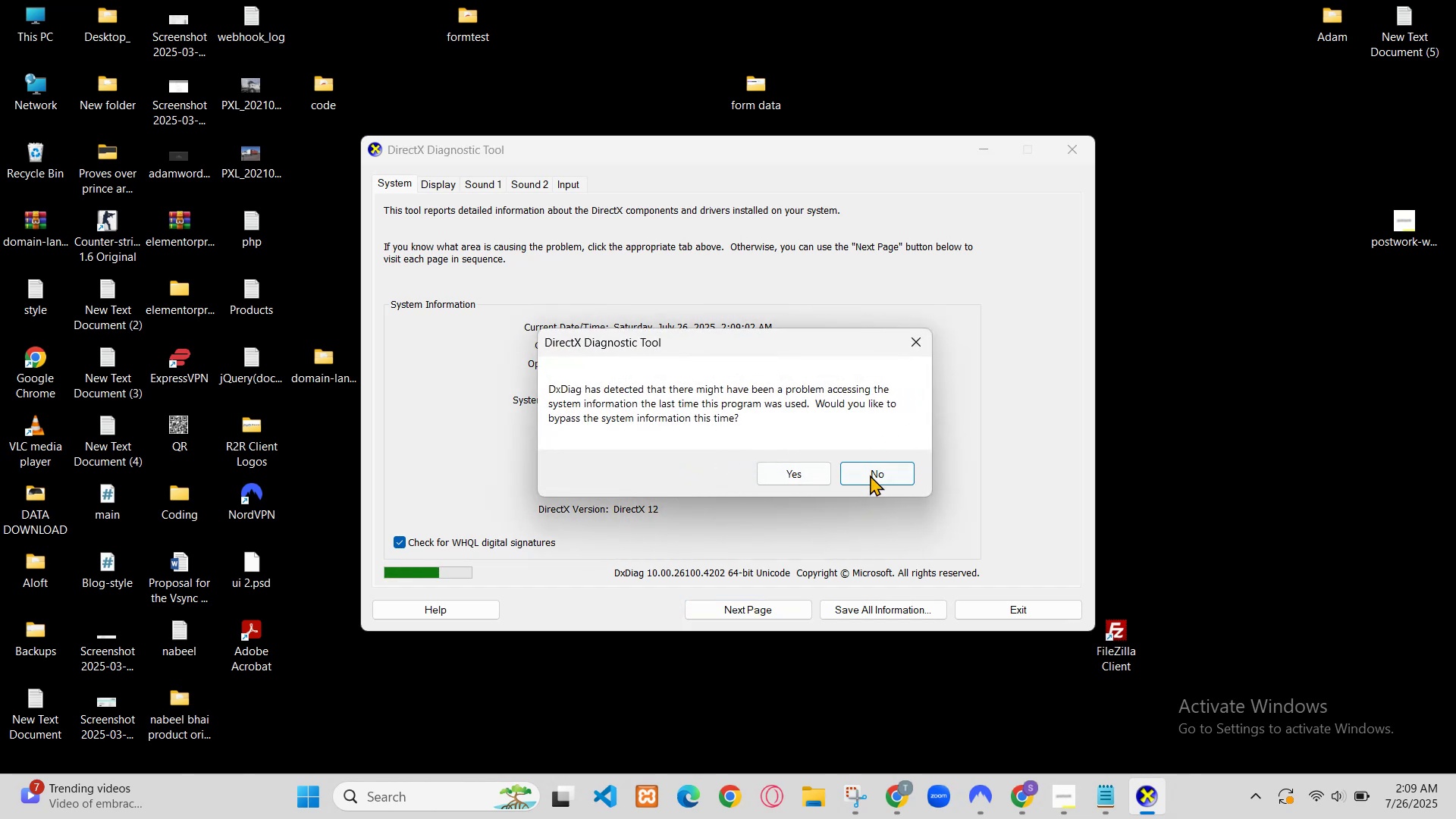 
left_click([239, 0])
 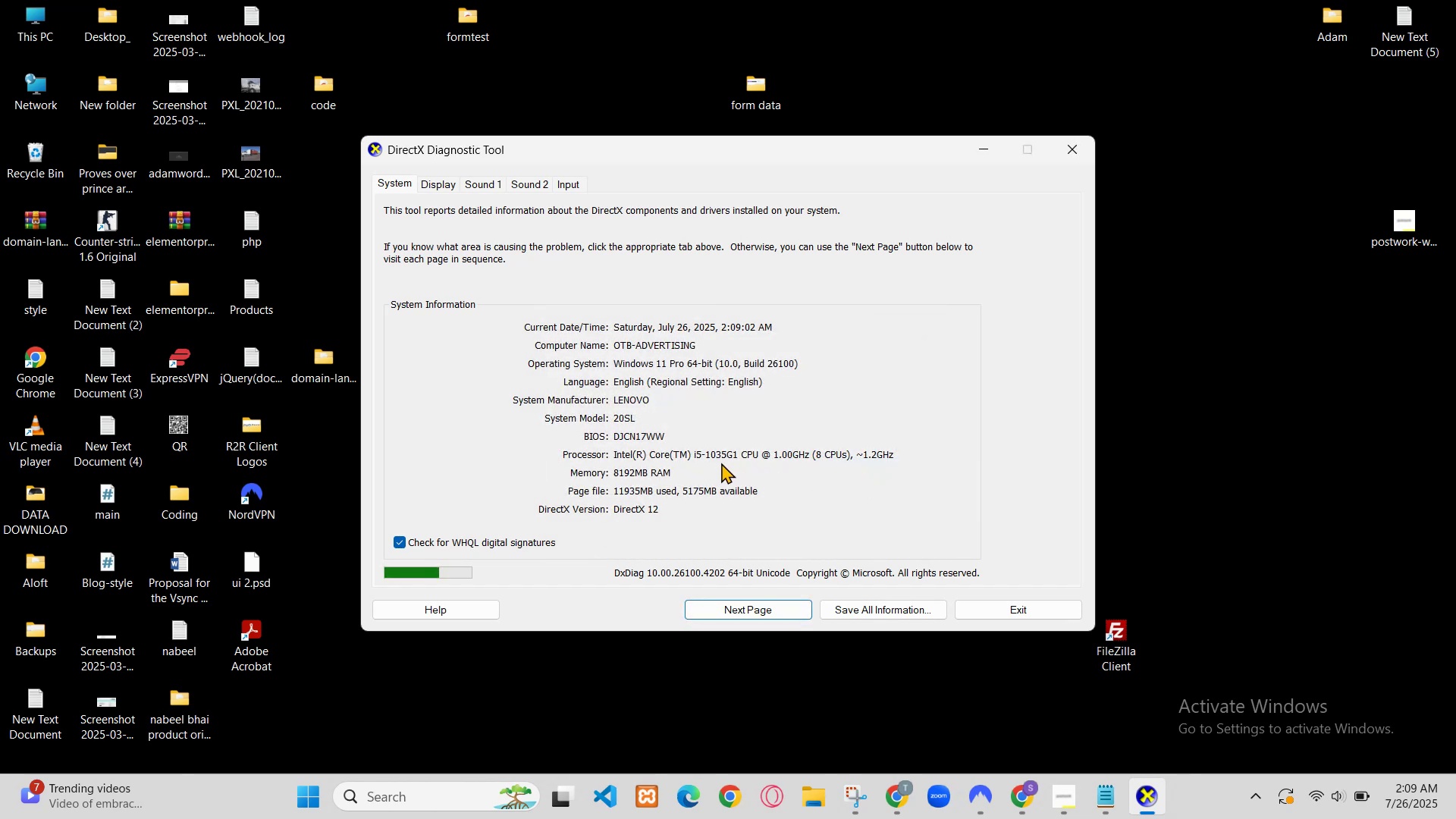 
left_click([336, 0])
 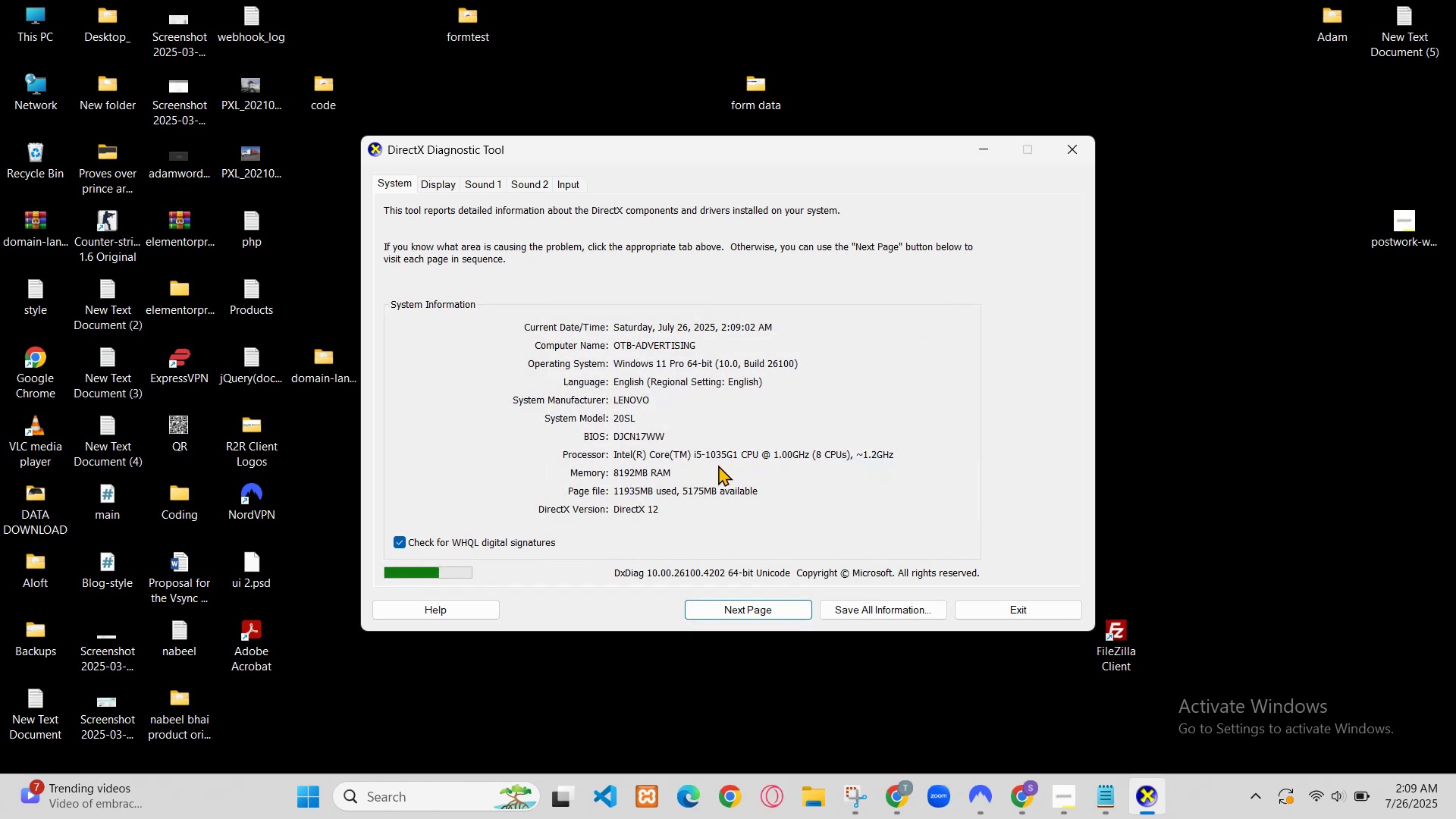 
left_click([240, 2])
 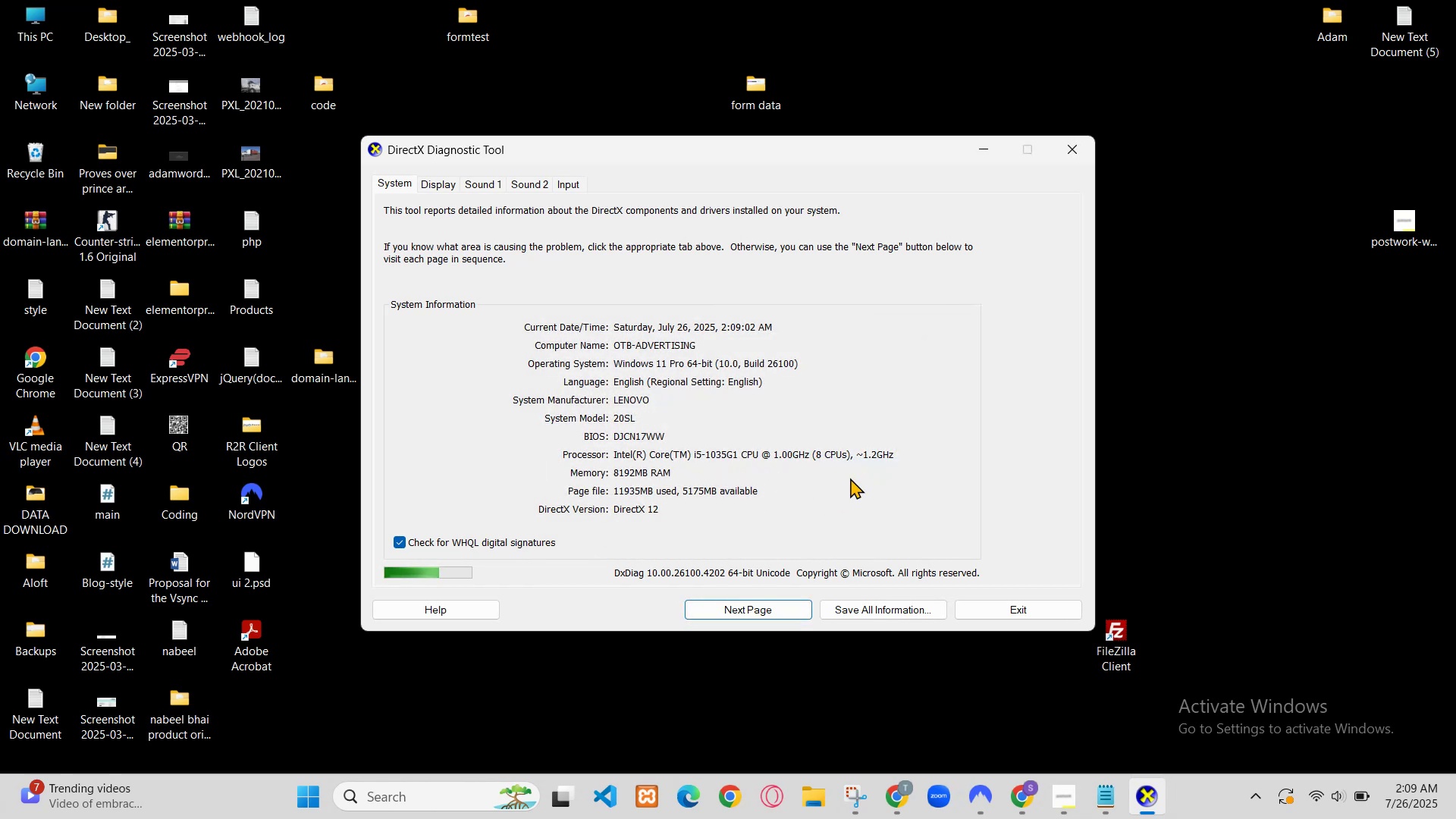 
left_click([1436, 95])
 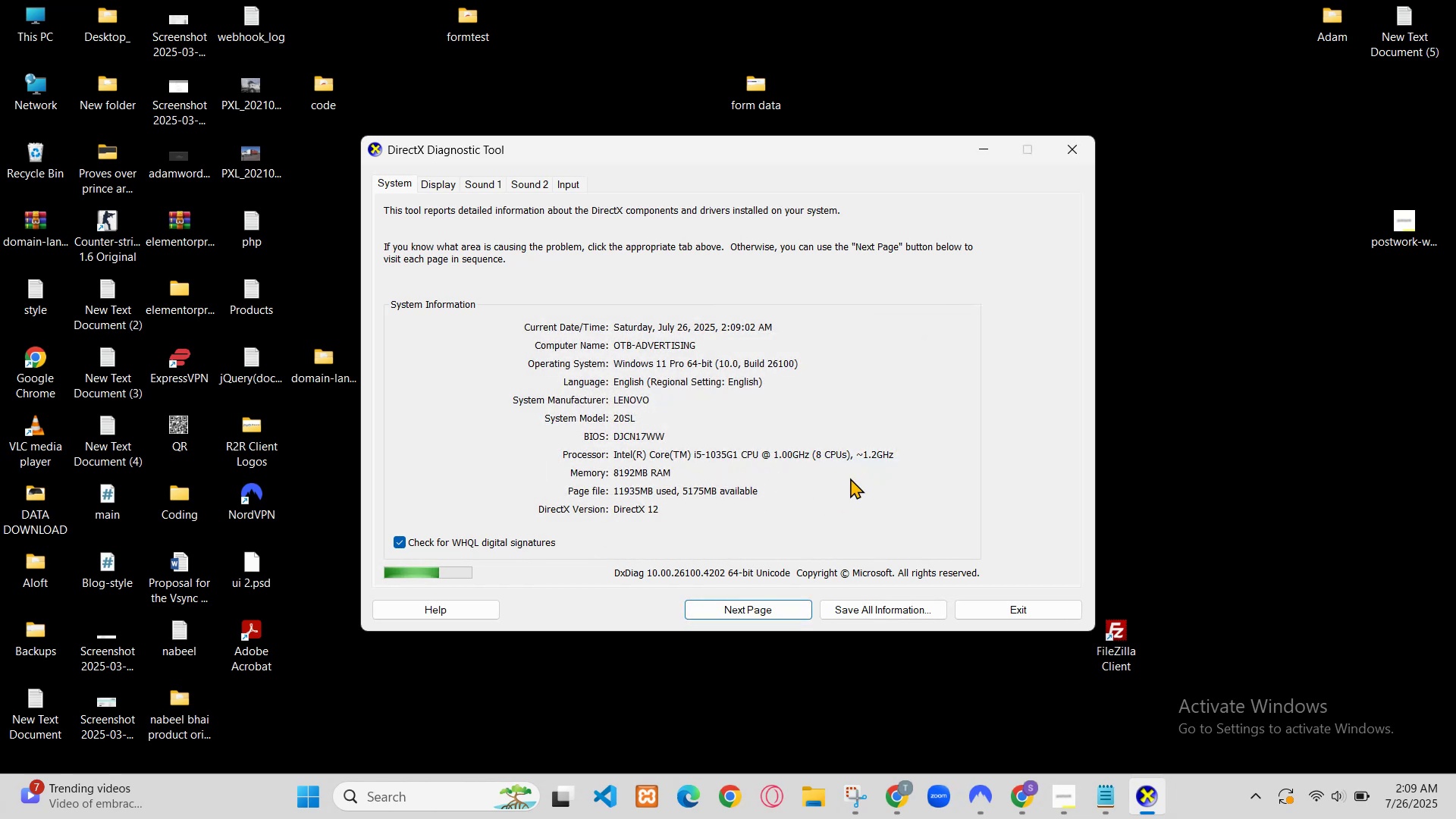 
left_click([1305, 400])
 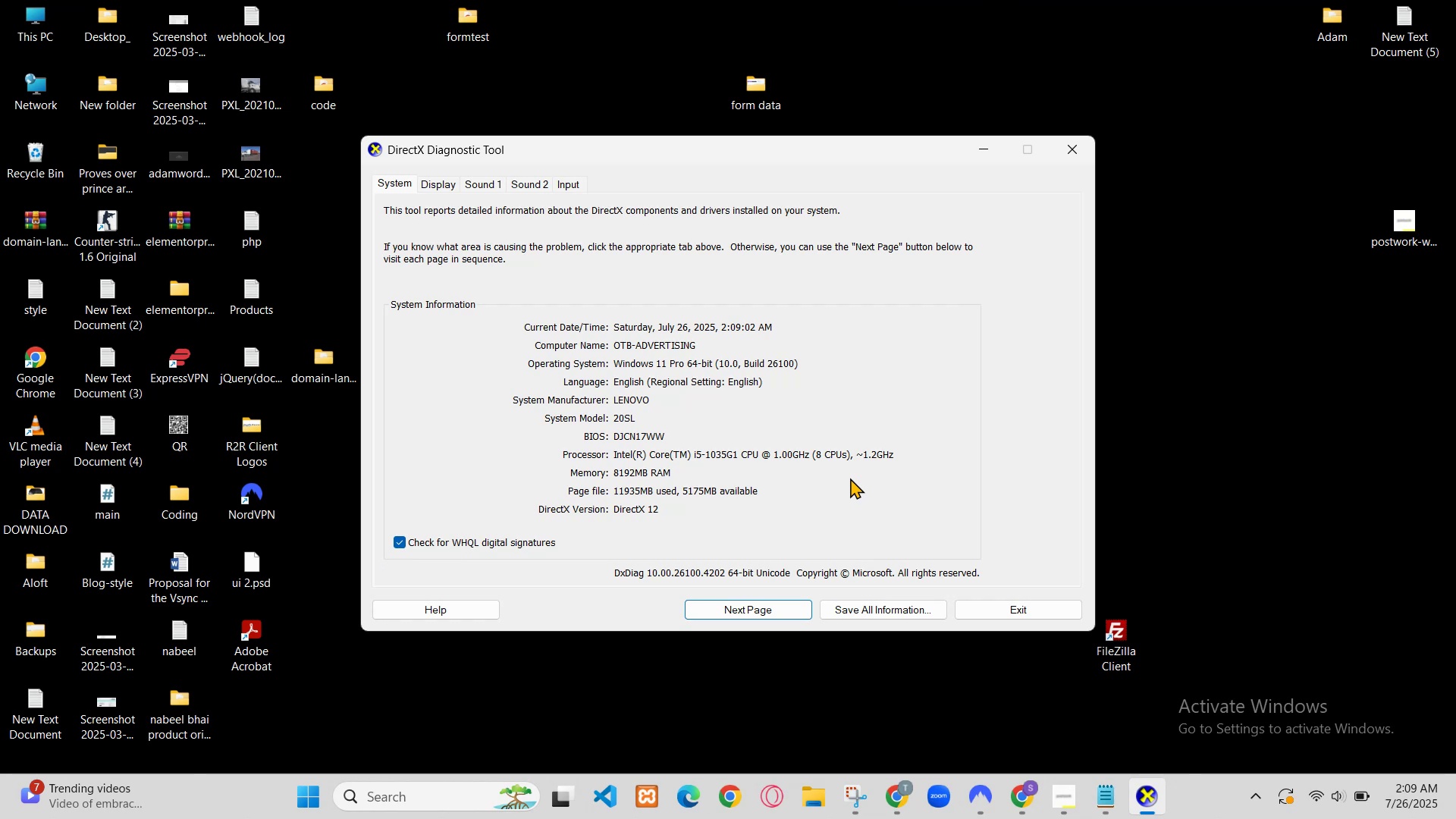 
scroll: coordinate [1046, 472], scroll_direction: down, amount: 2.0
 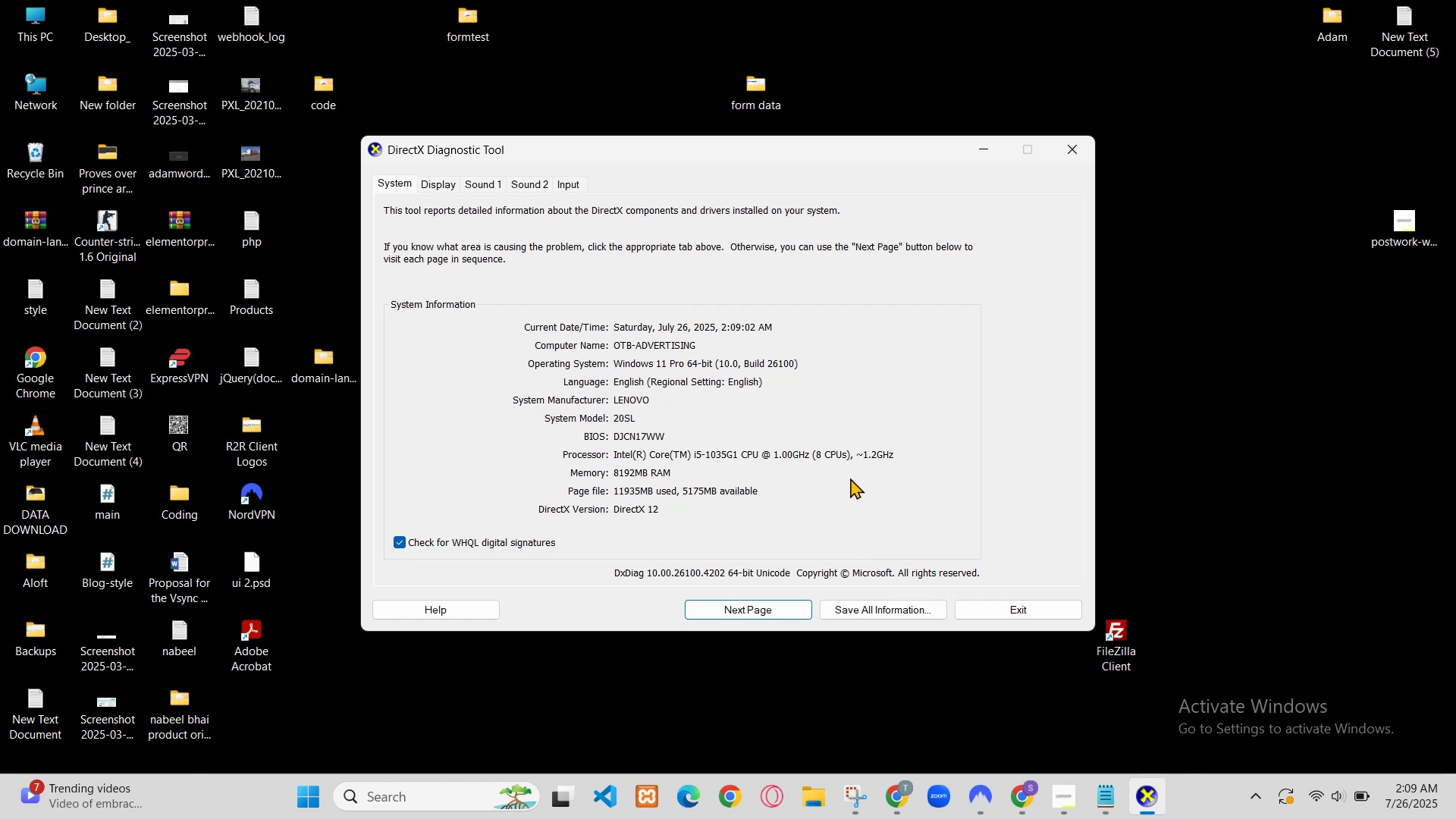 
left_click([1202, 106])
 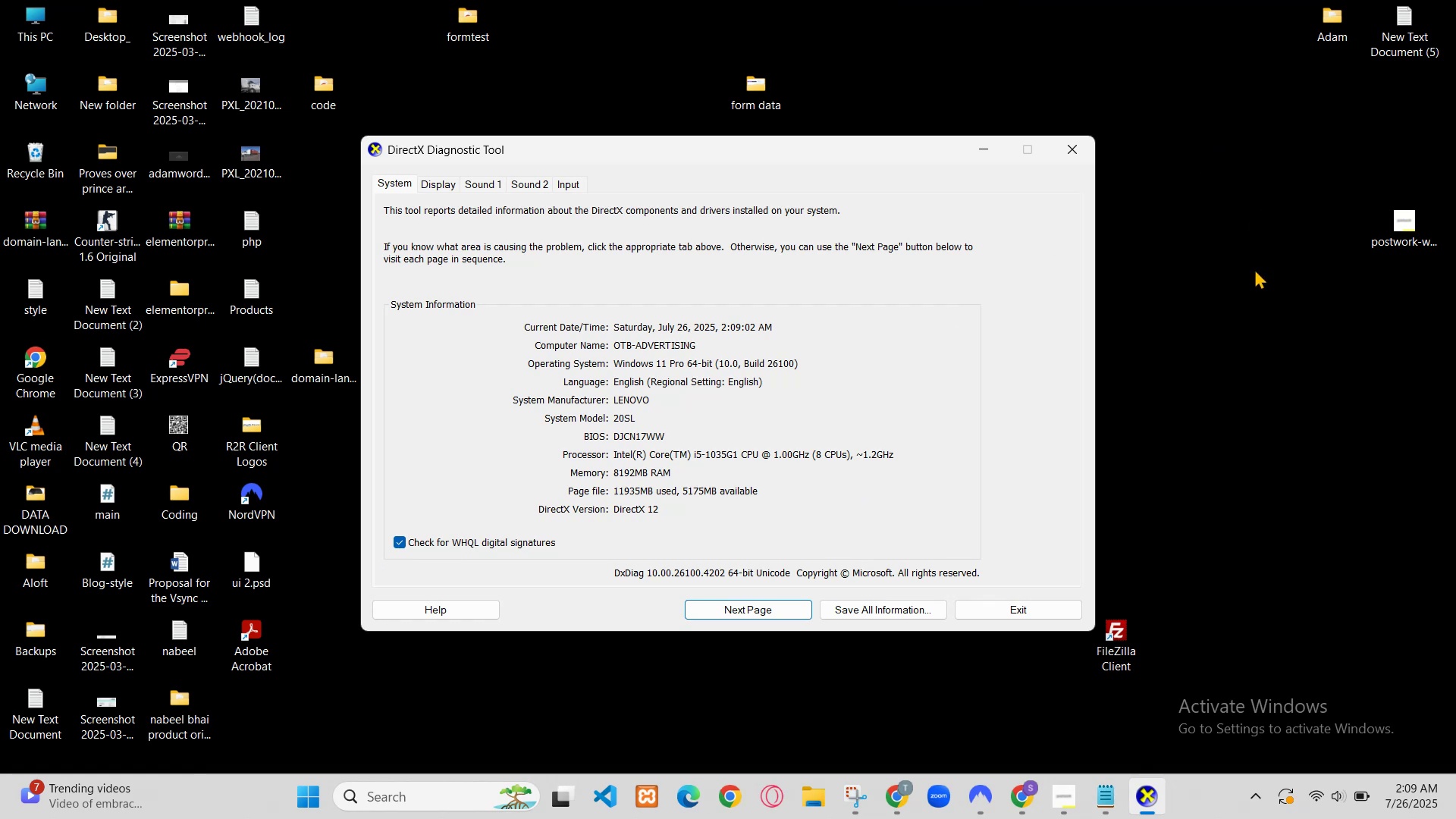 
scroll: coordinate [815, 472], scroll_direction: up, amount: 1.0
 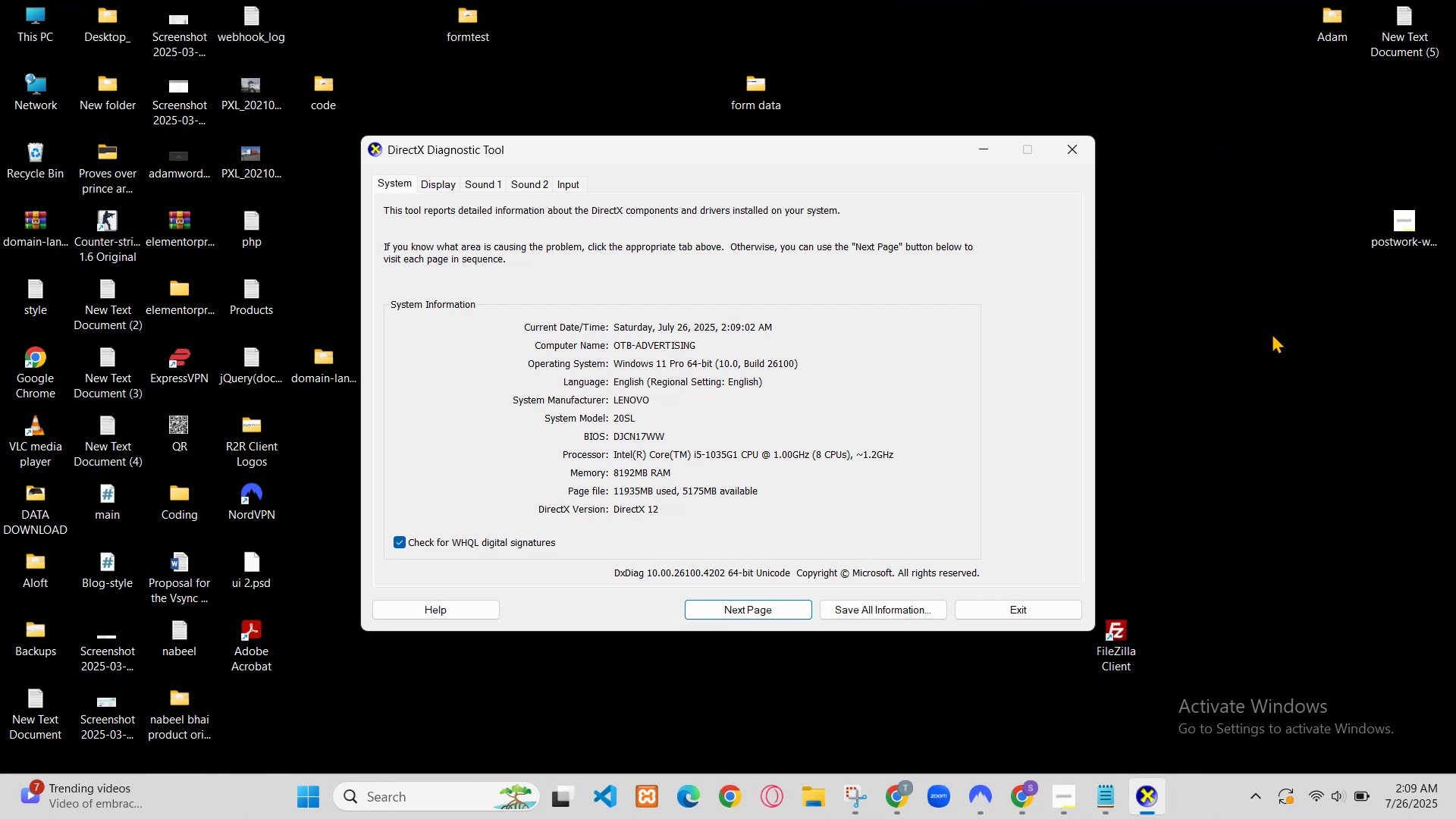 
scroll: coordinate [1010, 581], scroll_direction: down, amount: 1.0
 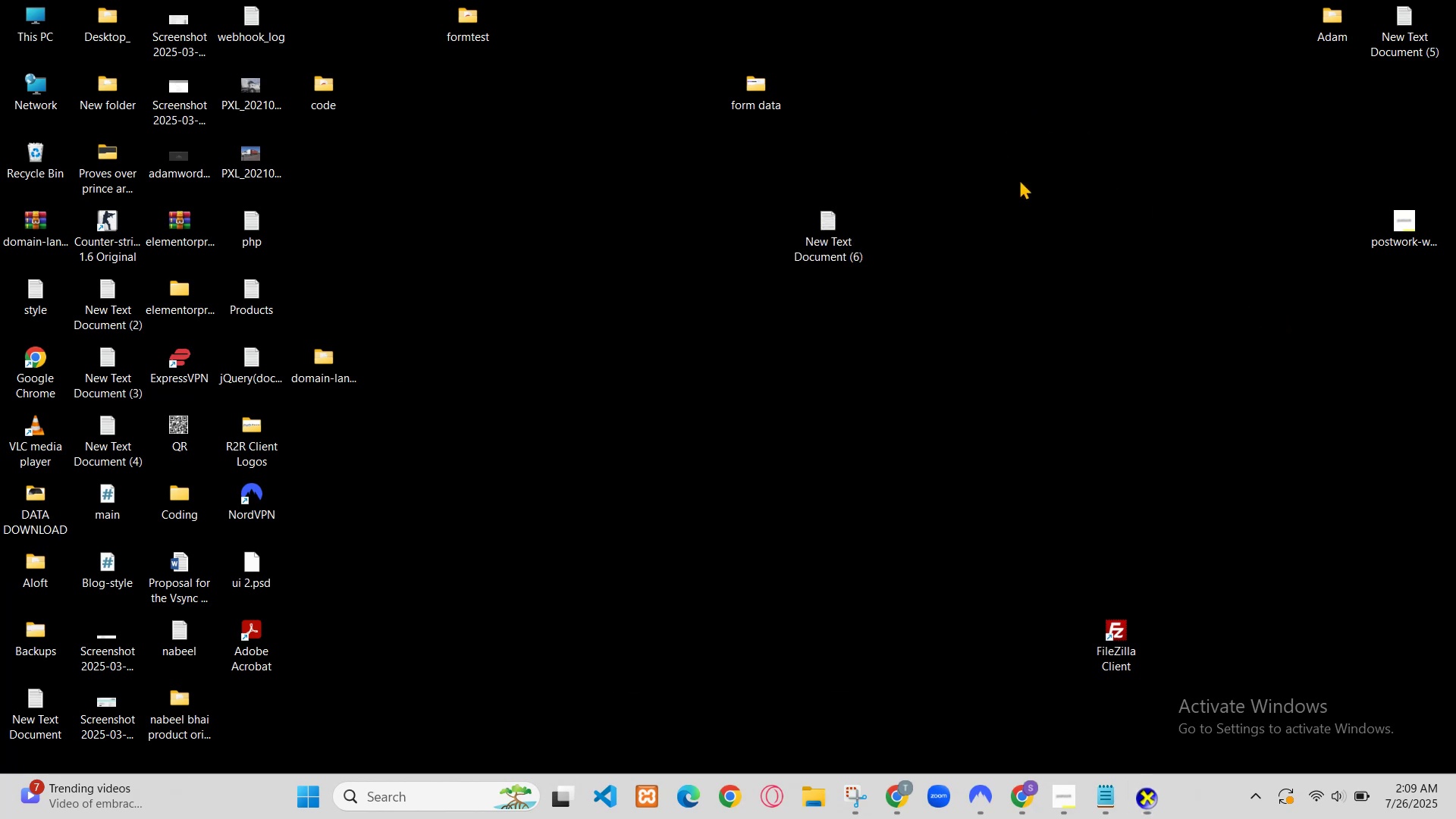 
wait(7.03)
 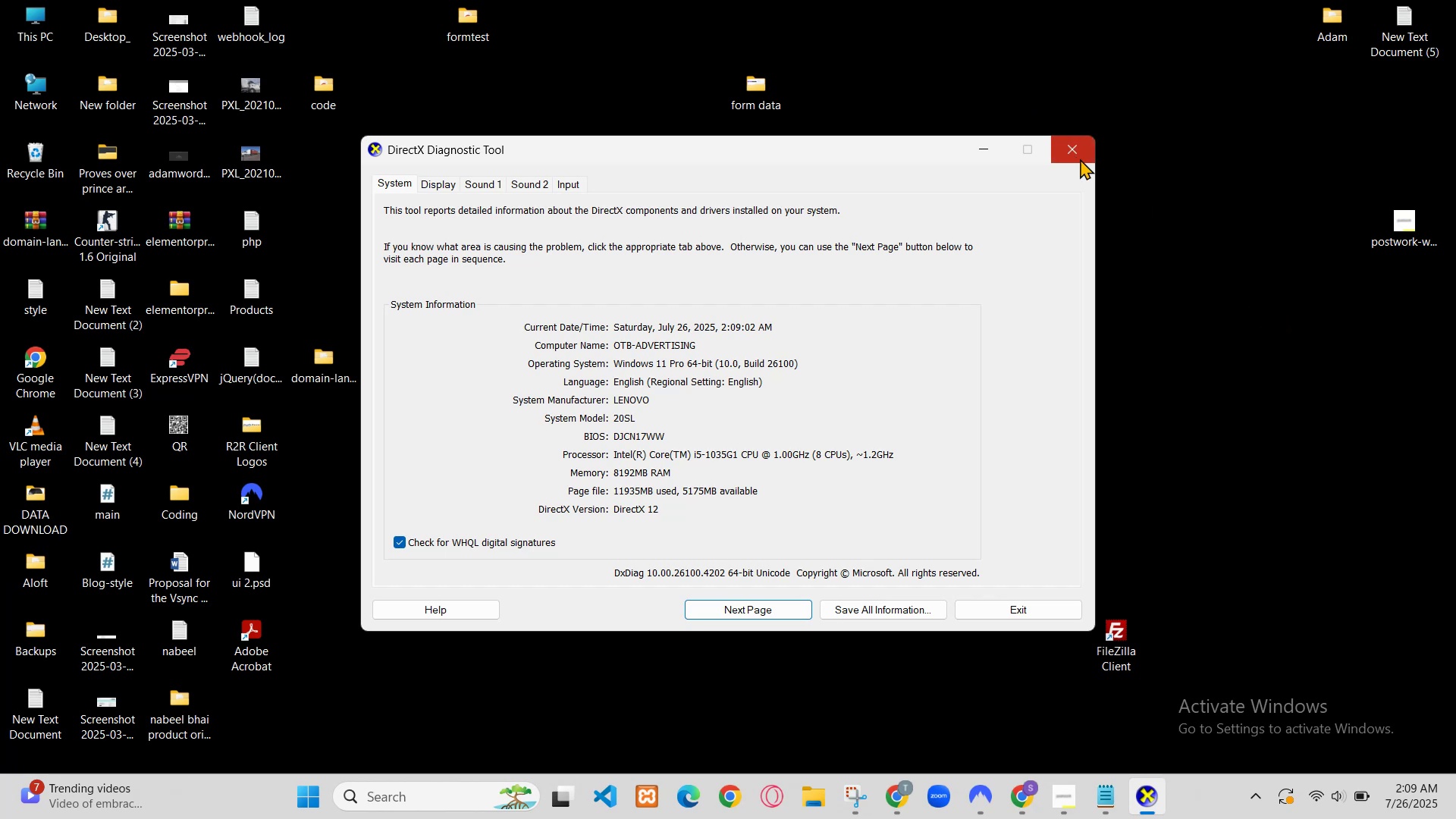 
left_click([1179, 114])
 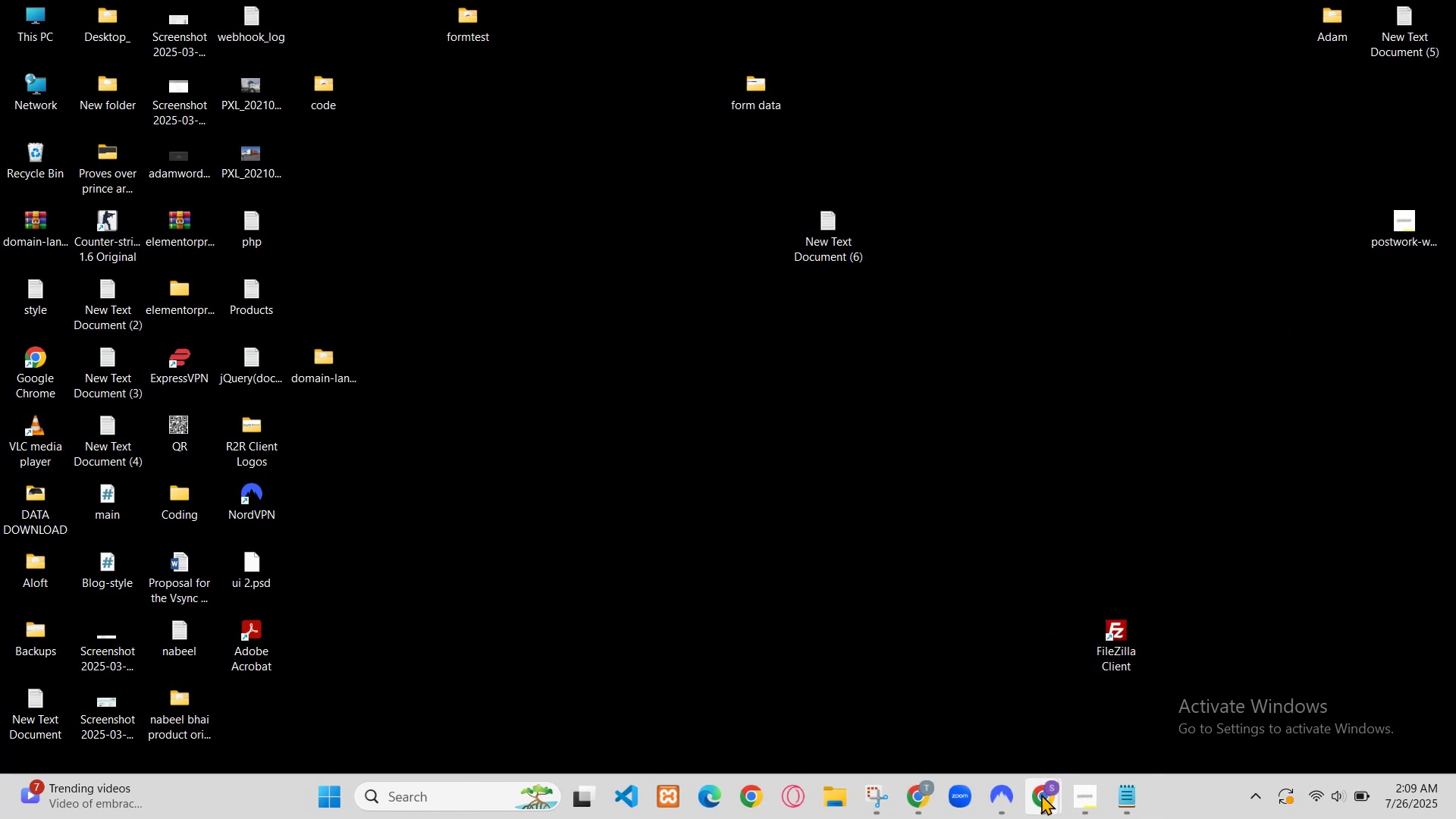 
left_click([118, 334])
 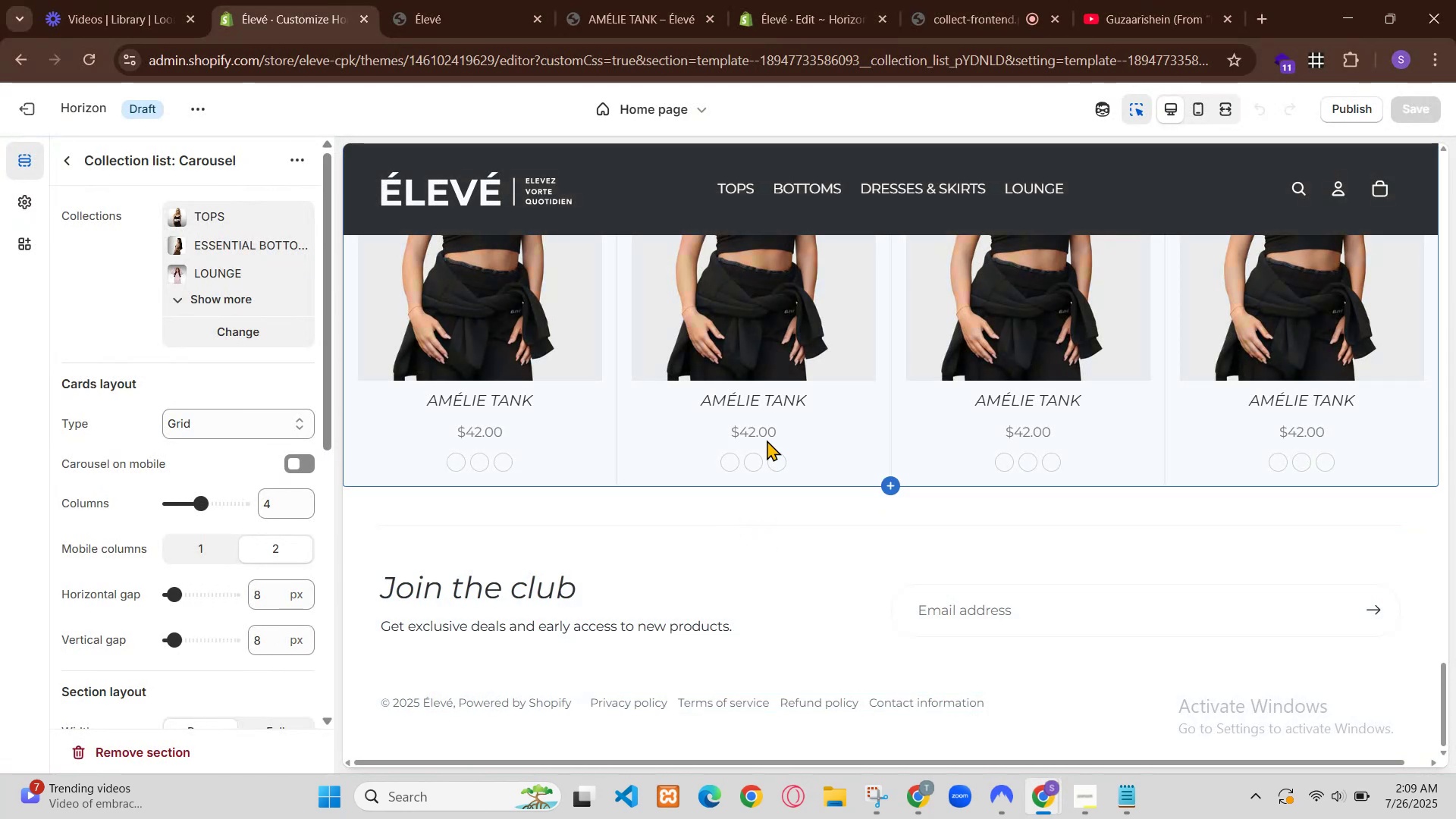 
type(h3)
 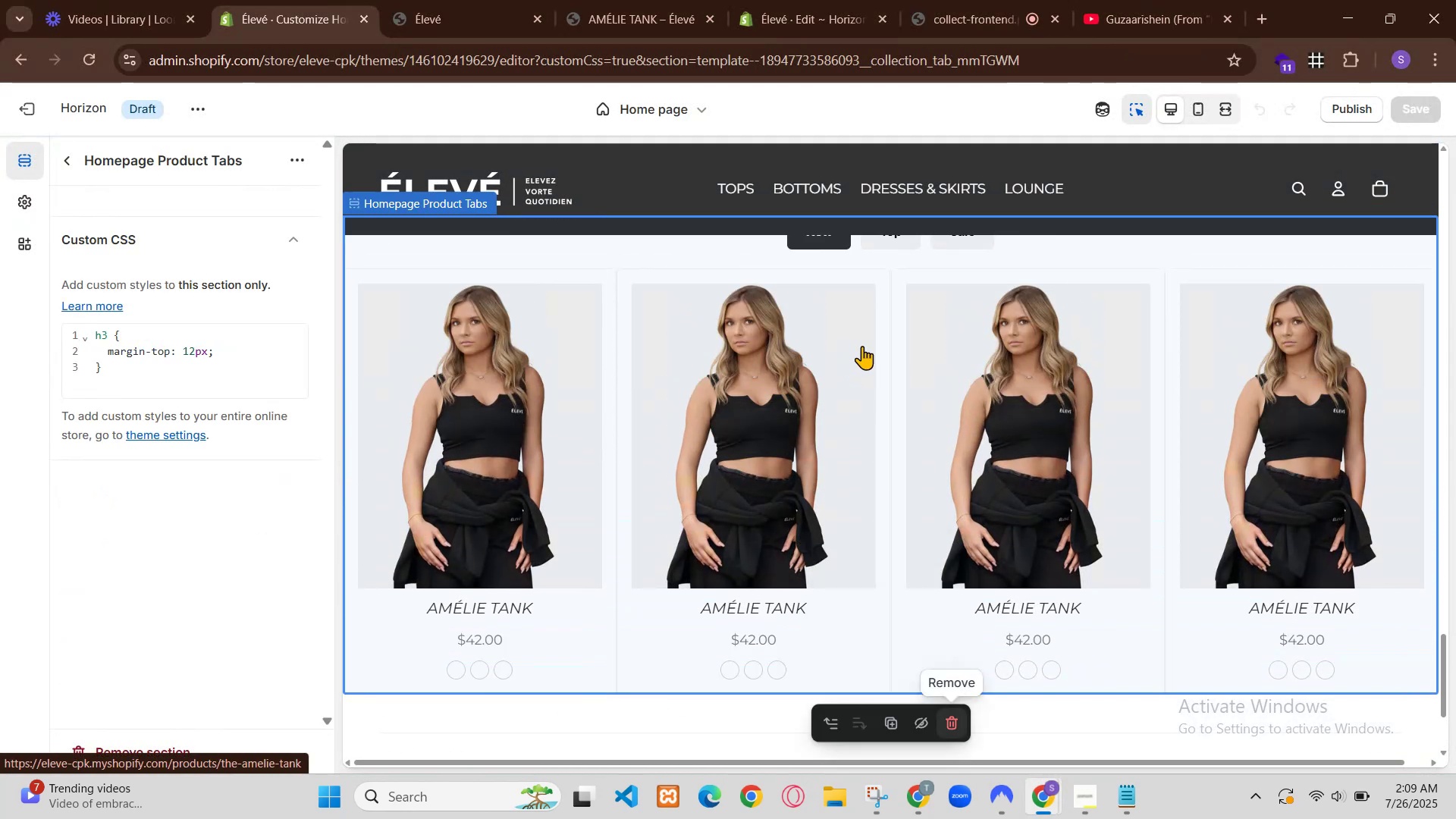 
hold_key(key=ShiftRight, duration=0.55)
 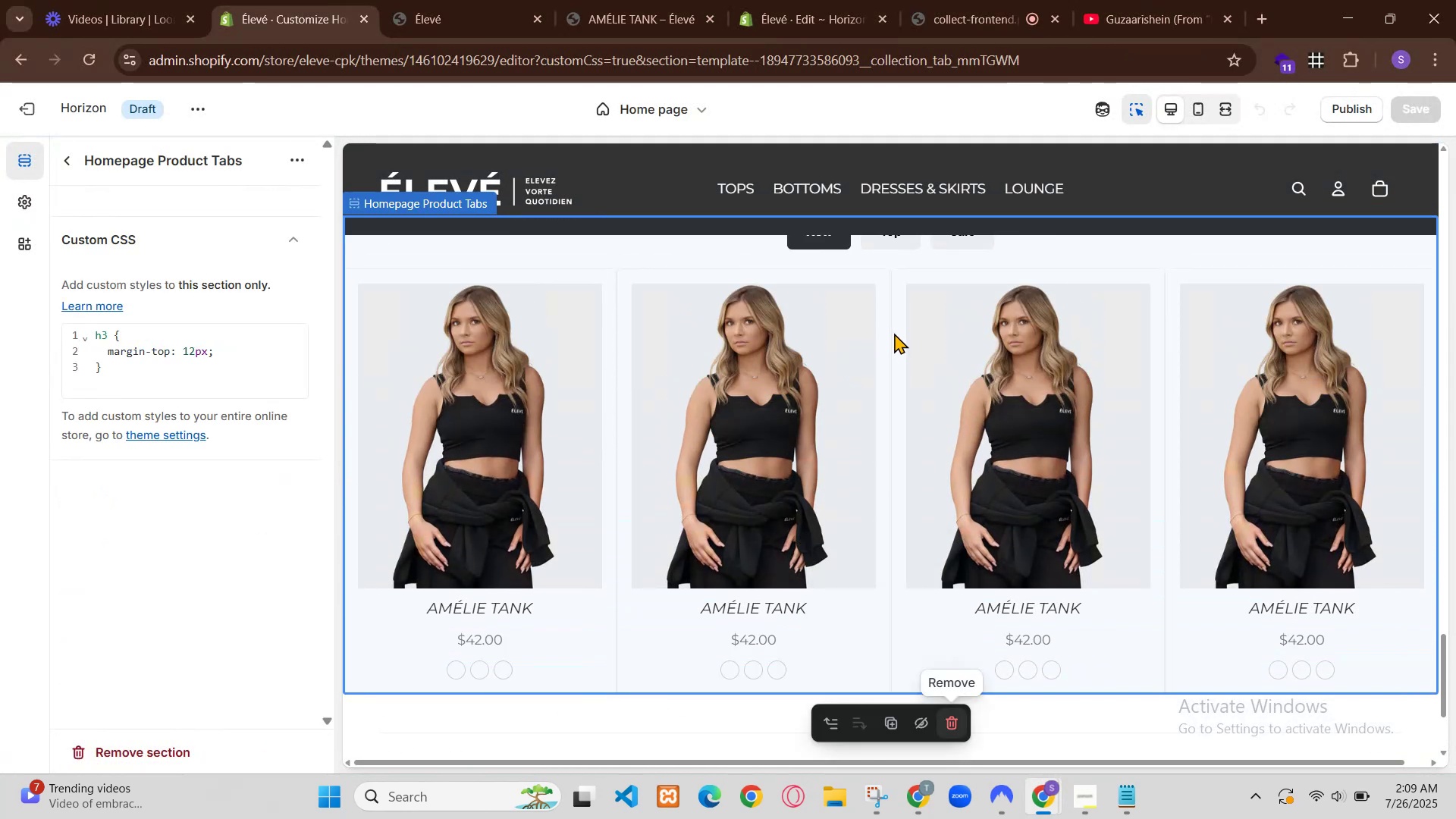 
key(Shift+BracketLeft)
 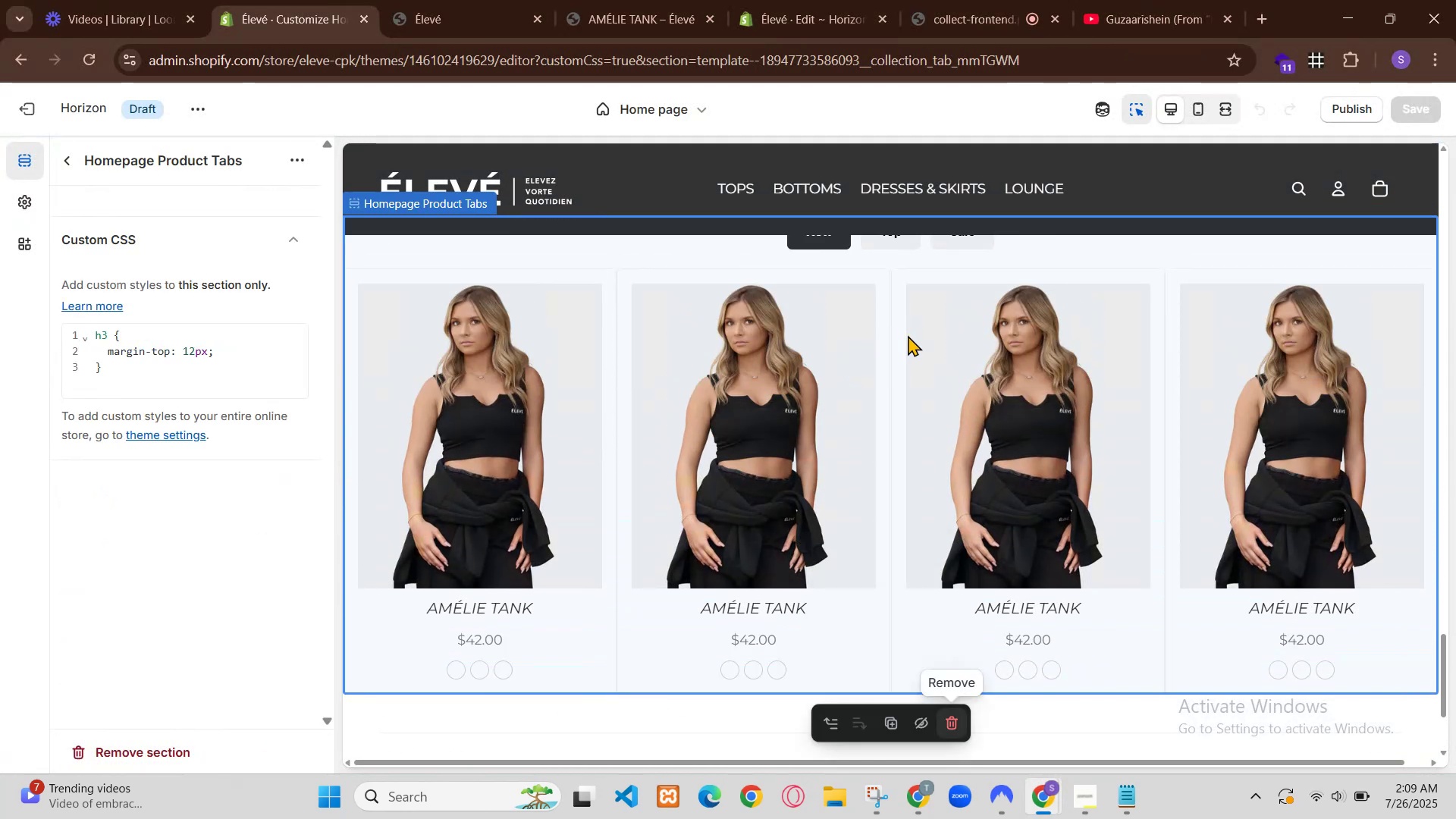 
key(Enter)
 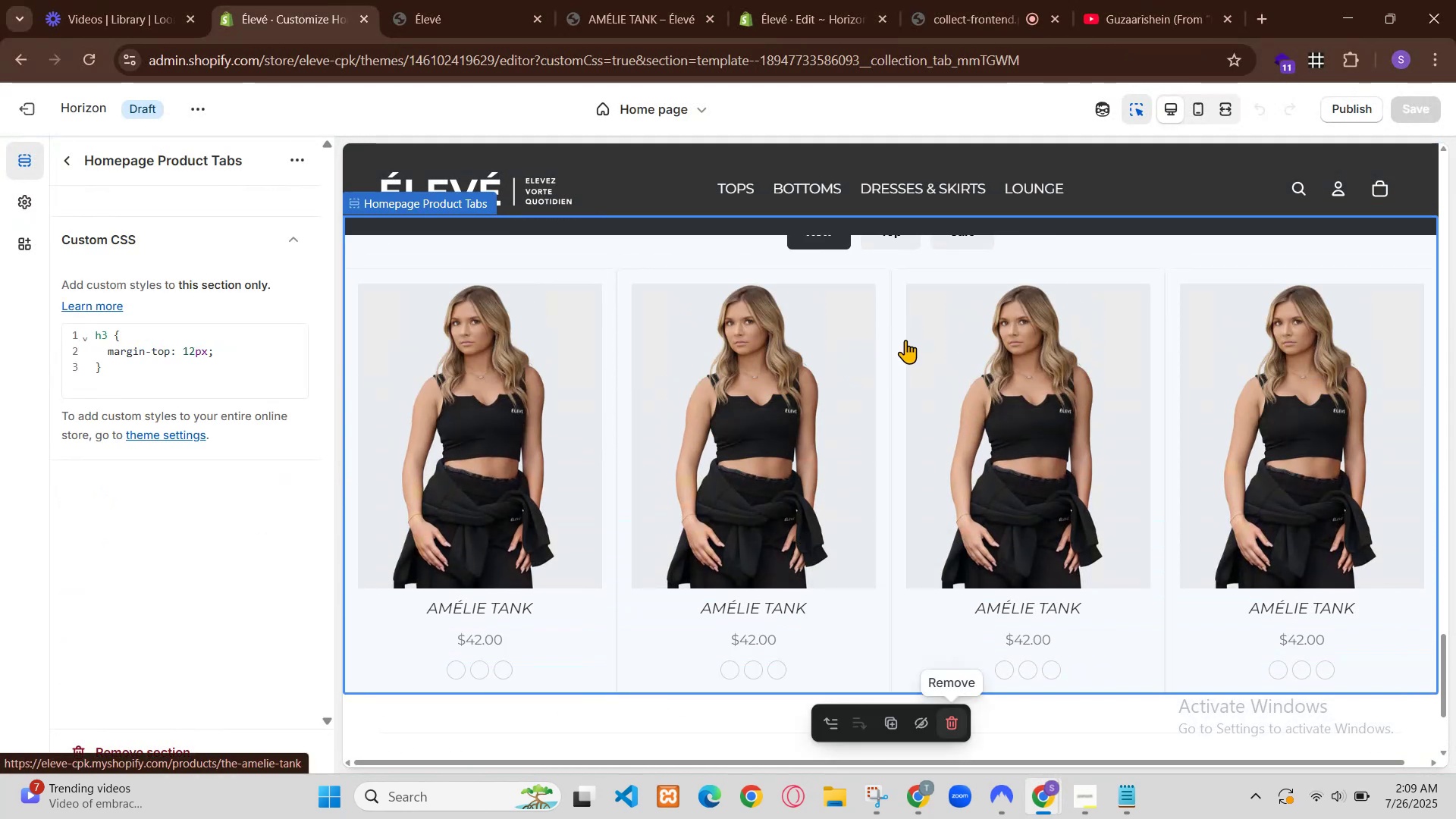 
type(margin-top:12px;)
 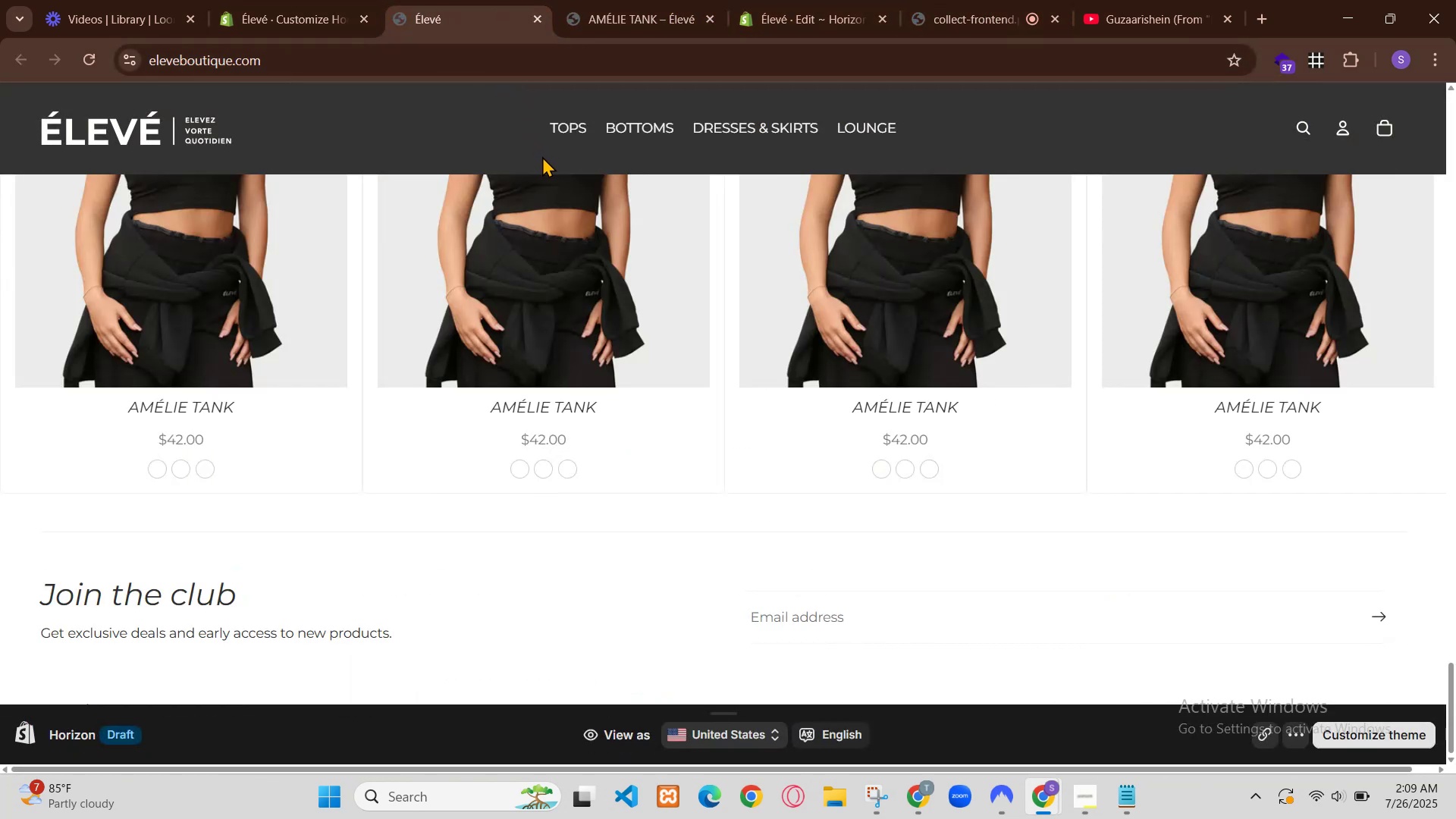 
hold_key(key=ControlLeft, duration=0.57)
 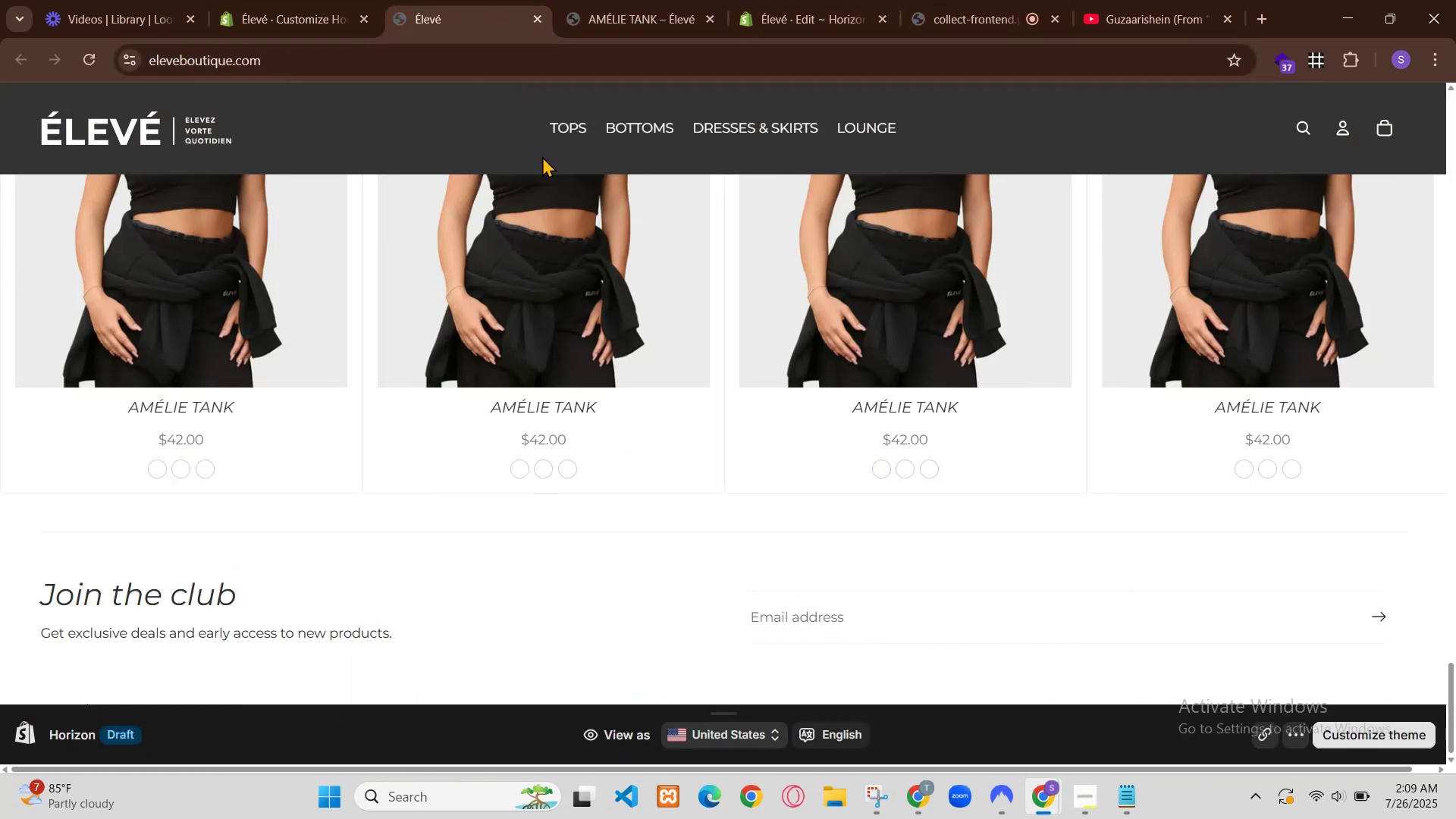 
hold_key(key=ControlLeft, duration=0.42)
 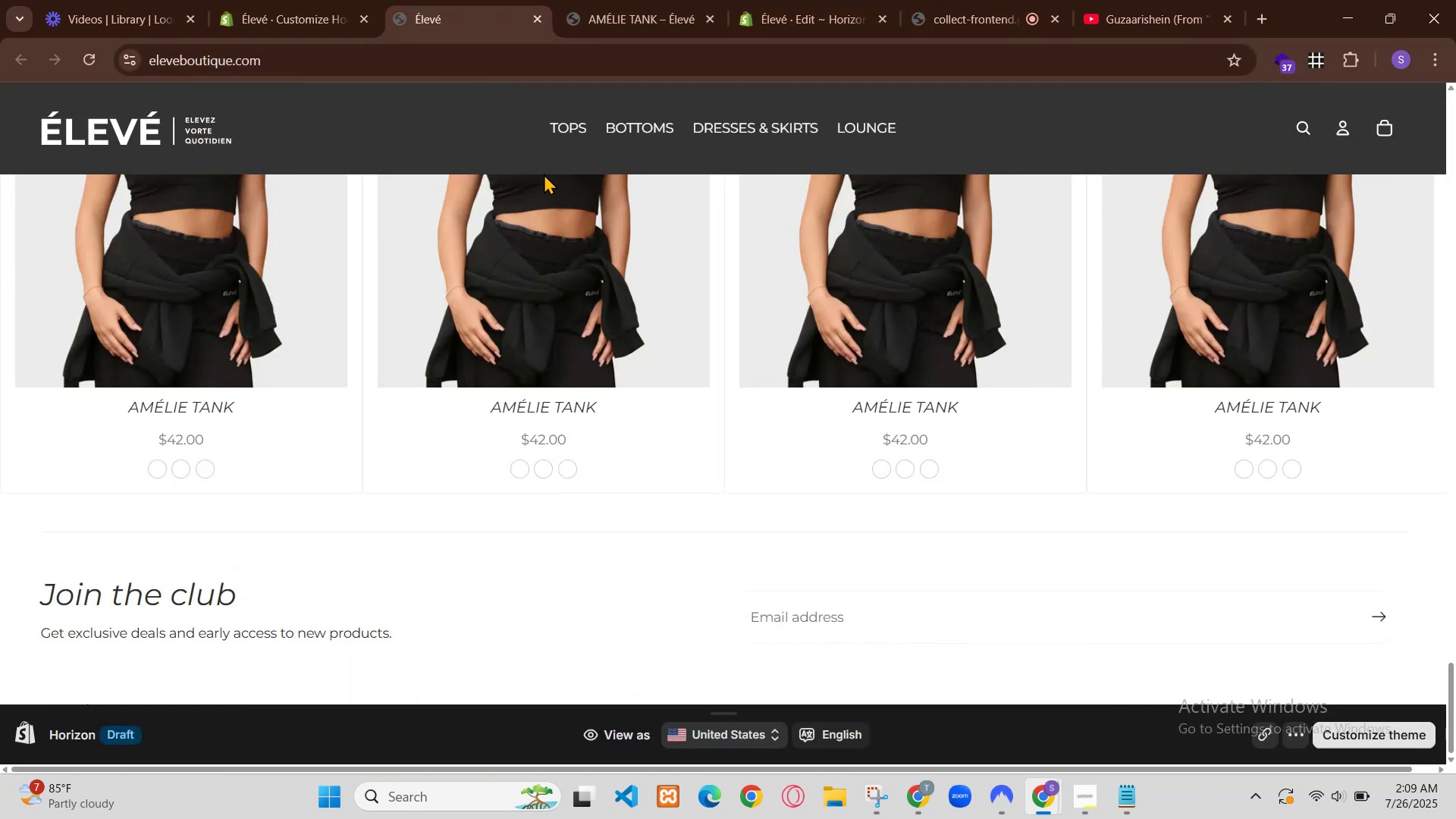 
scroll: coordinate [982, 331], scroll_direction: up, amount: 1.0
 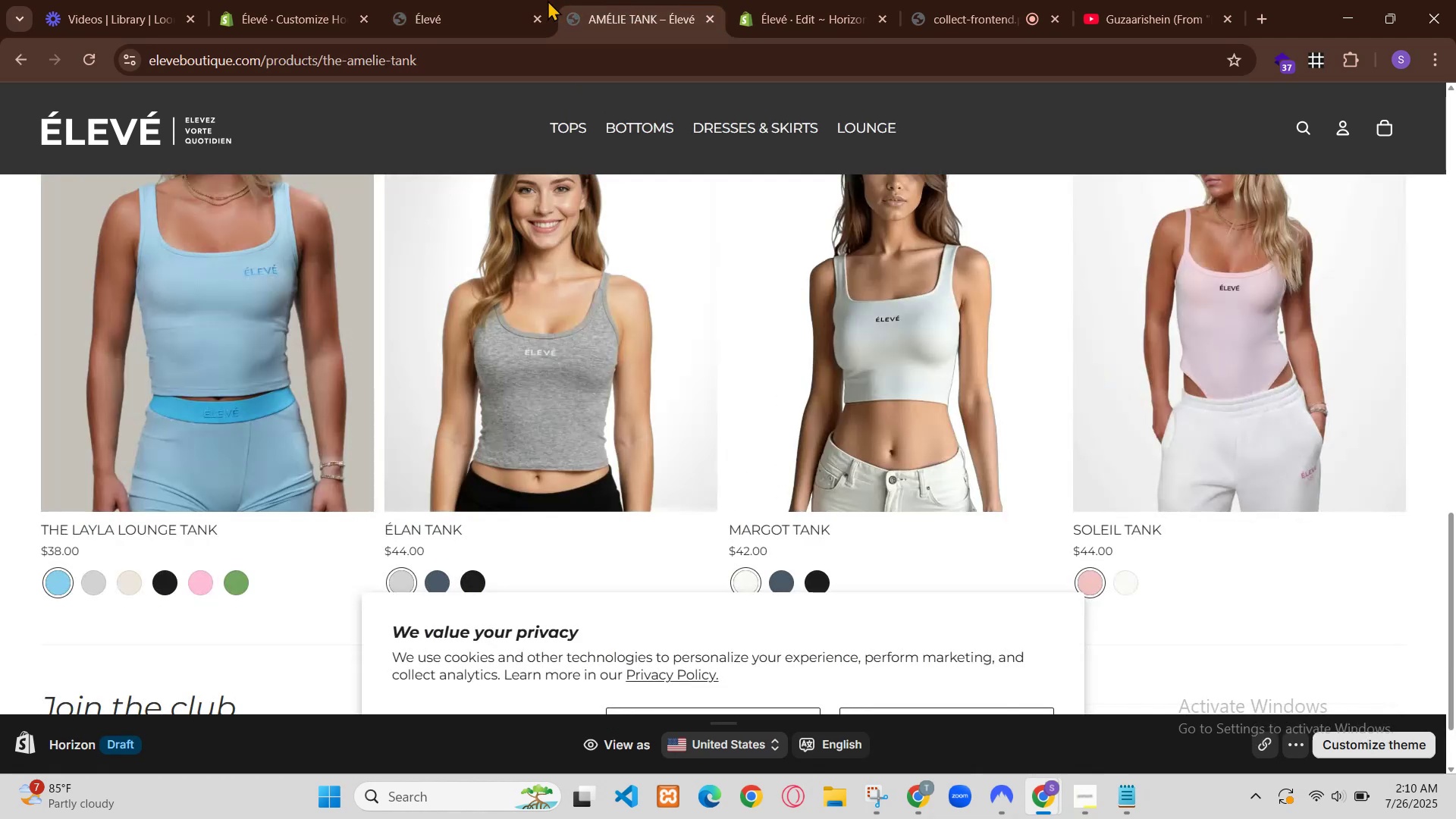 
left_click([886, 488])
 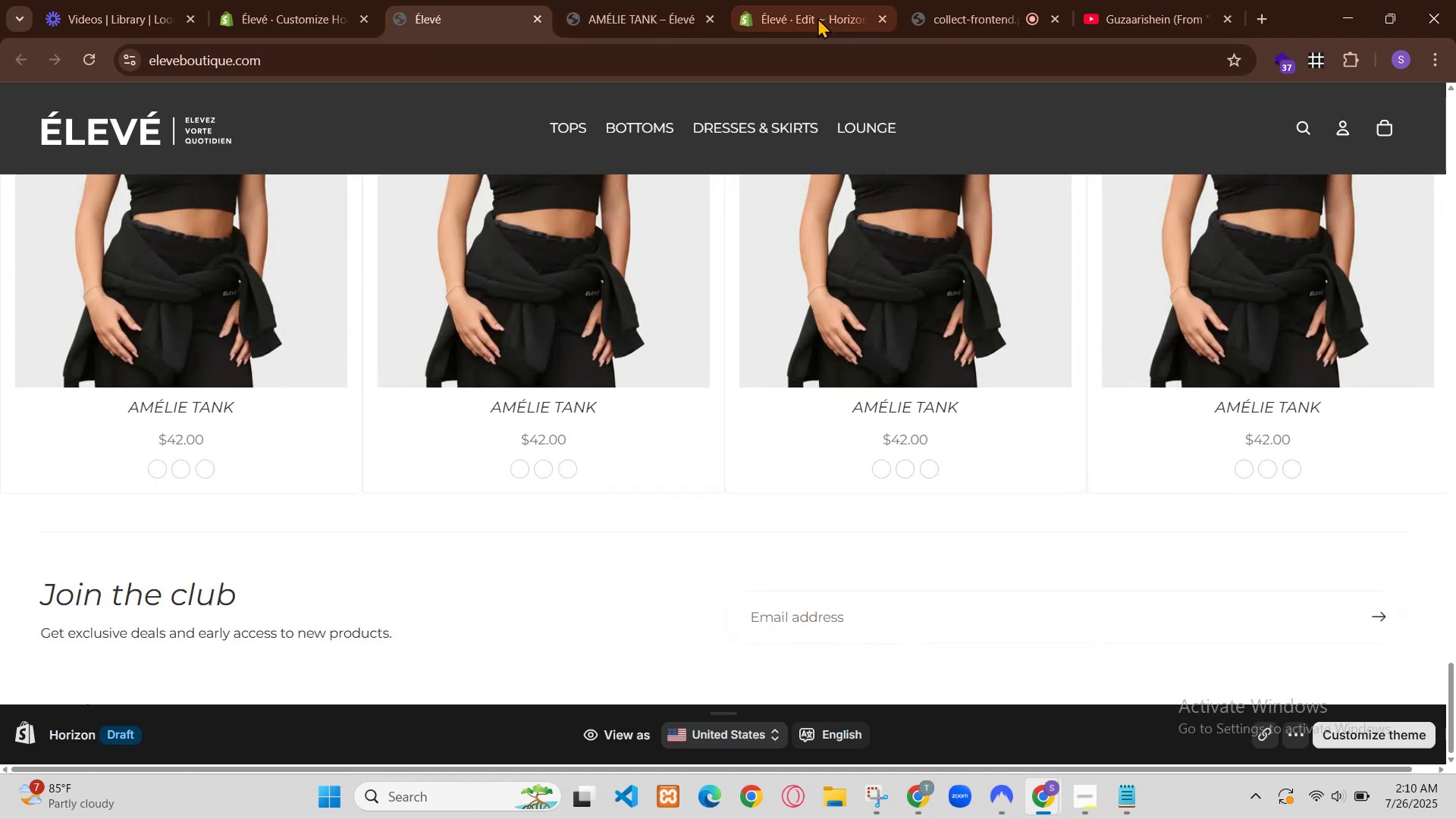 
left_click([831, 487])
 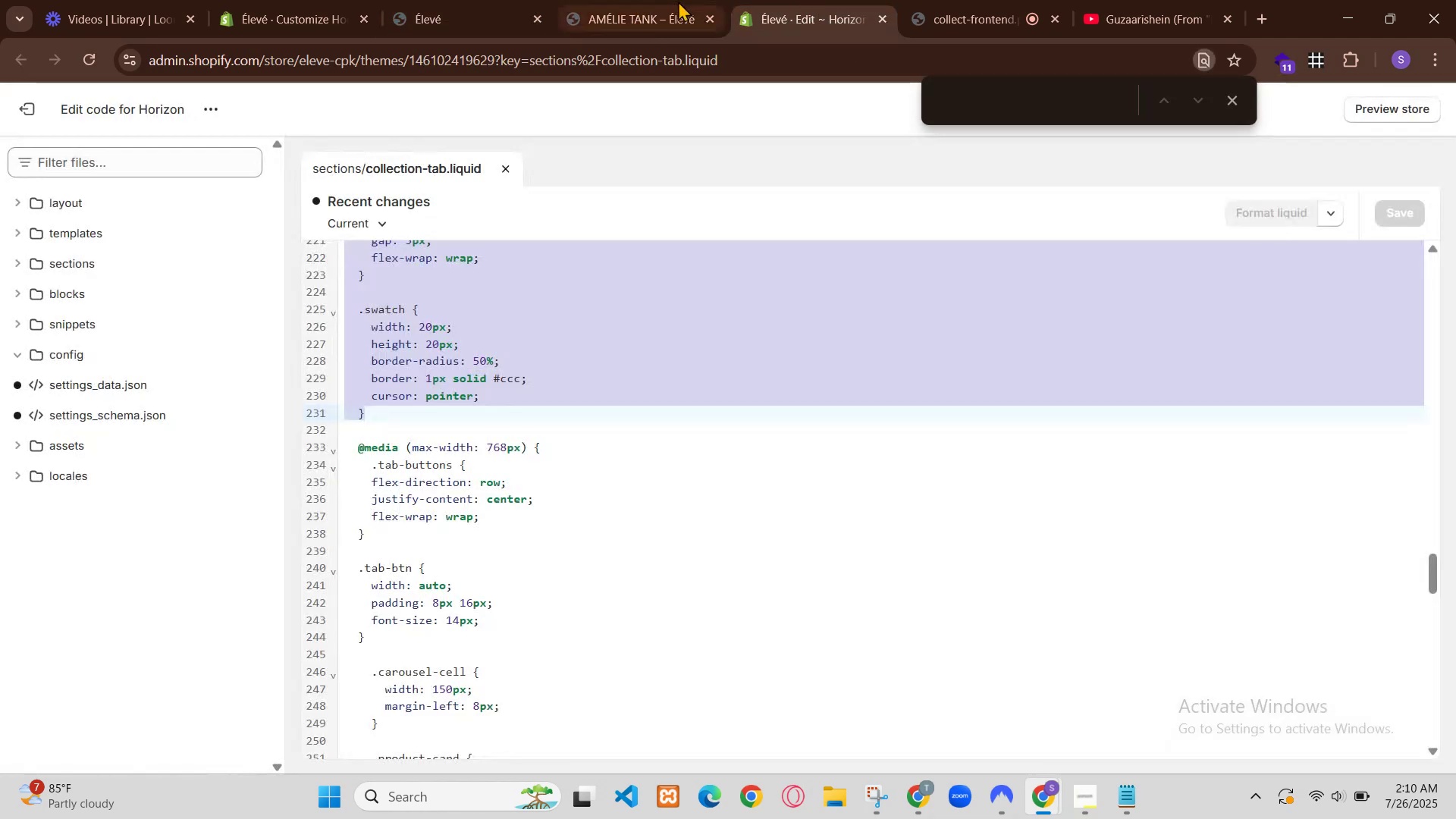 
scroll: coordinate [975, 428], scroll_direction: down, amount: 9.0
 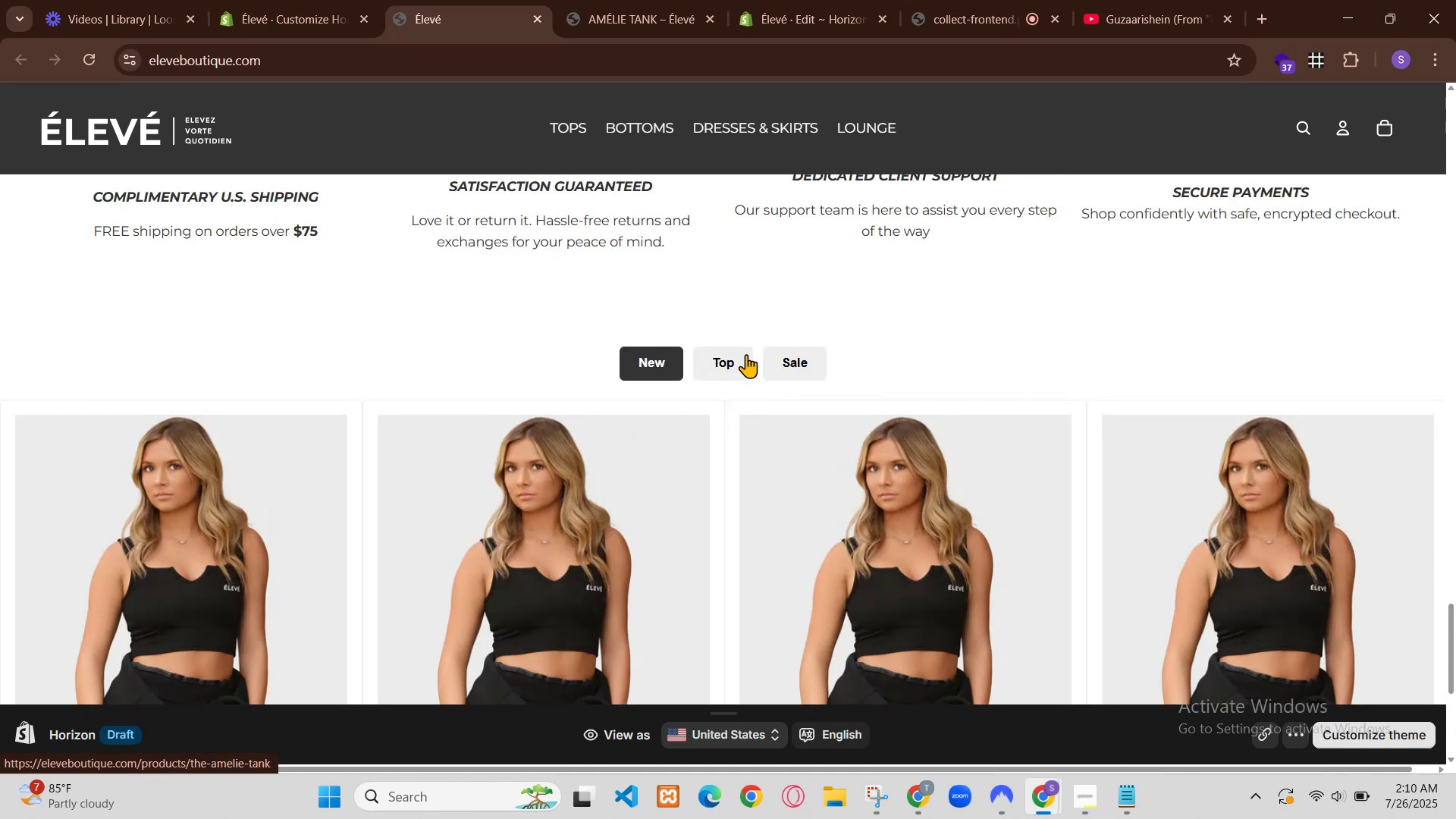 
scroll: coordinate [974, 424], scroll_direction: down, amount: 1.0
 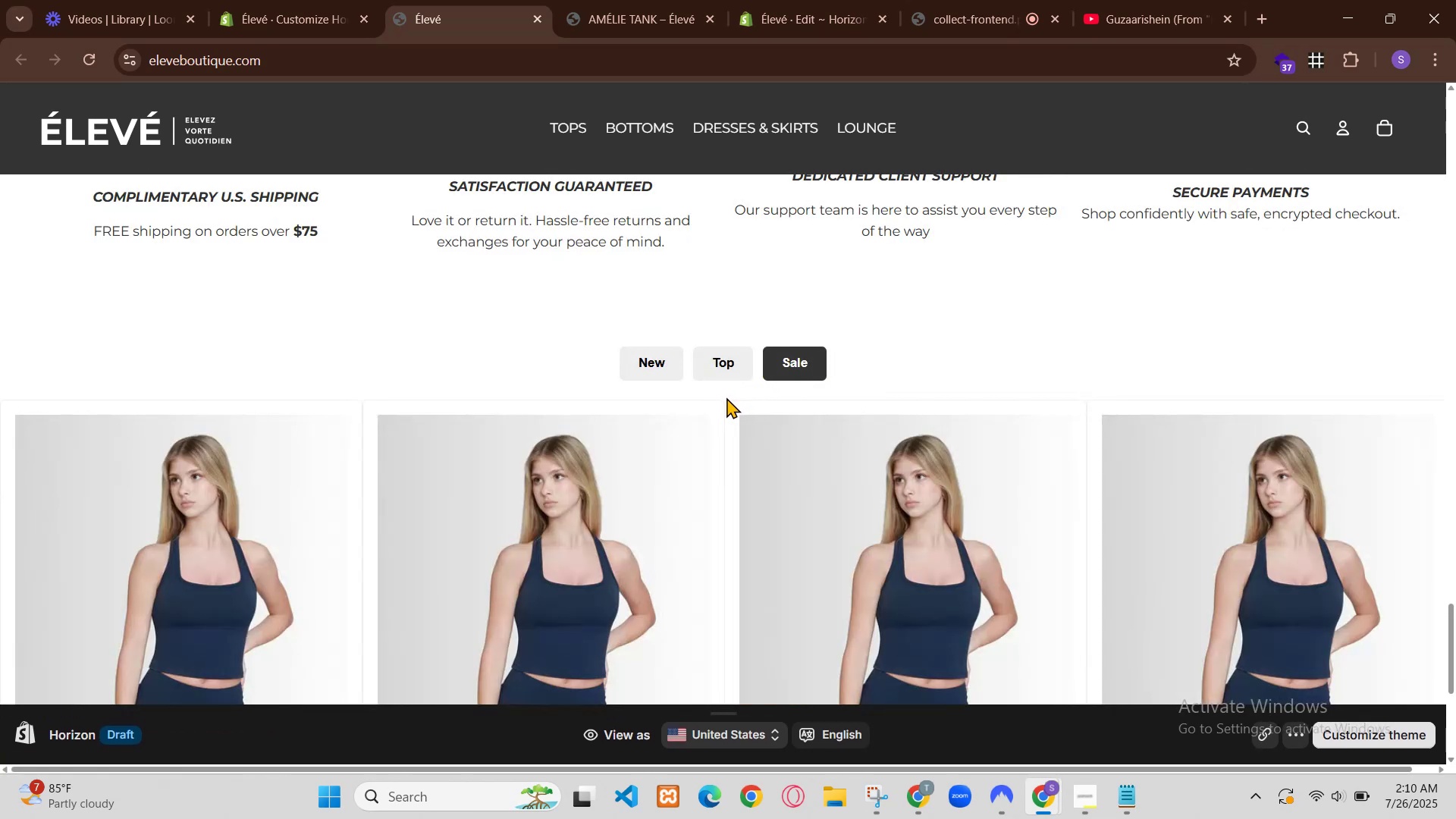 
left_click([238, 0])
 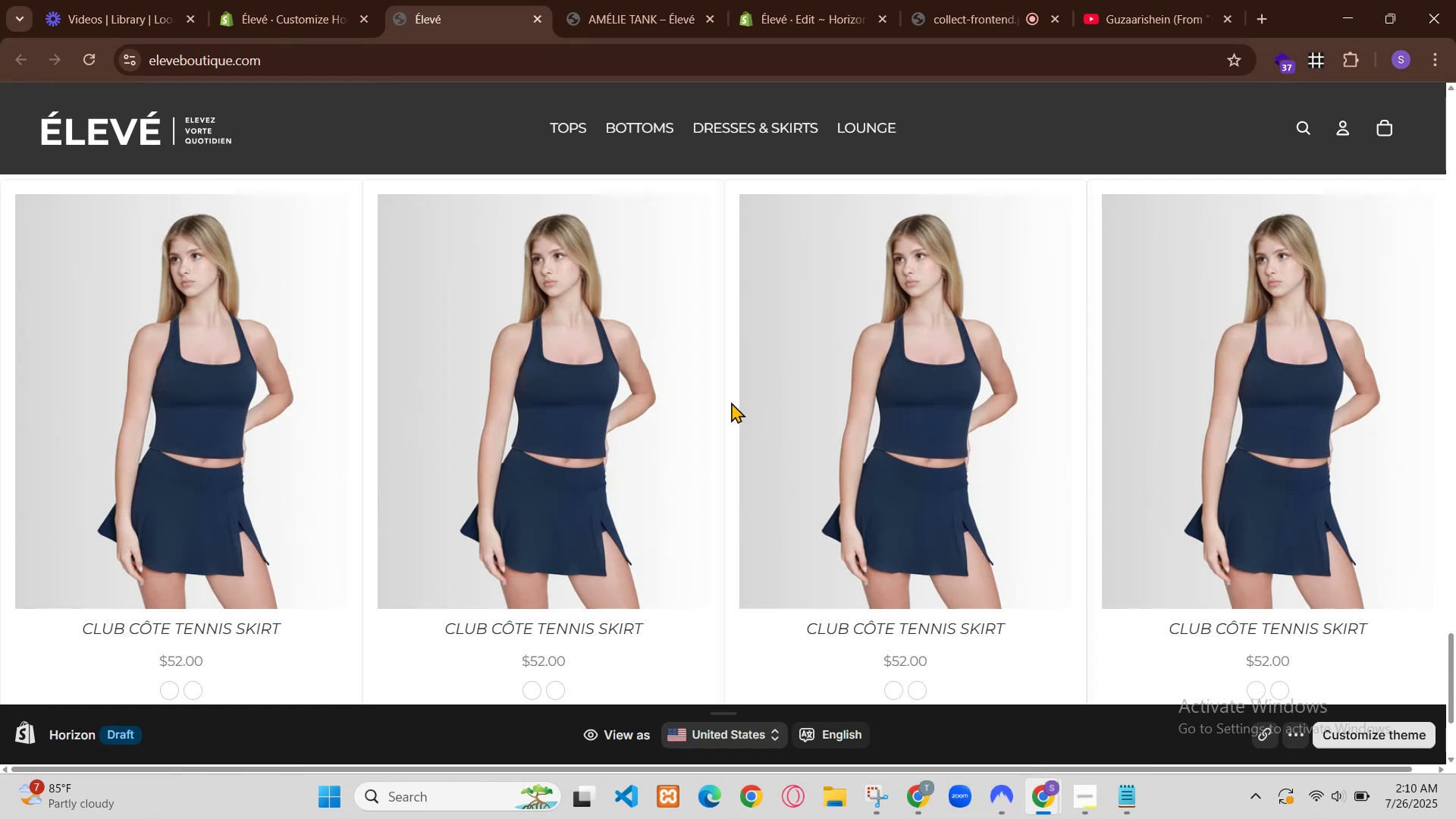 
left_click([187, 111])
 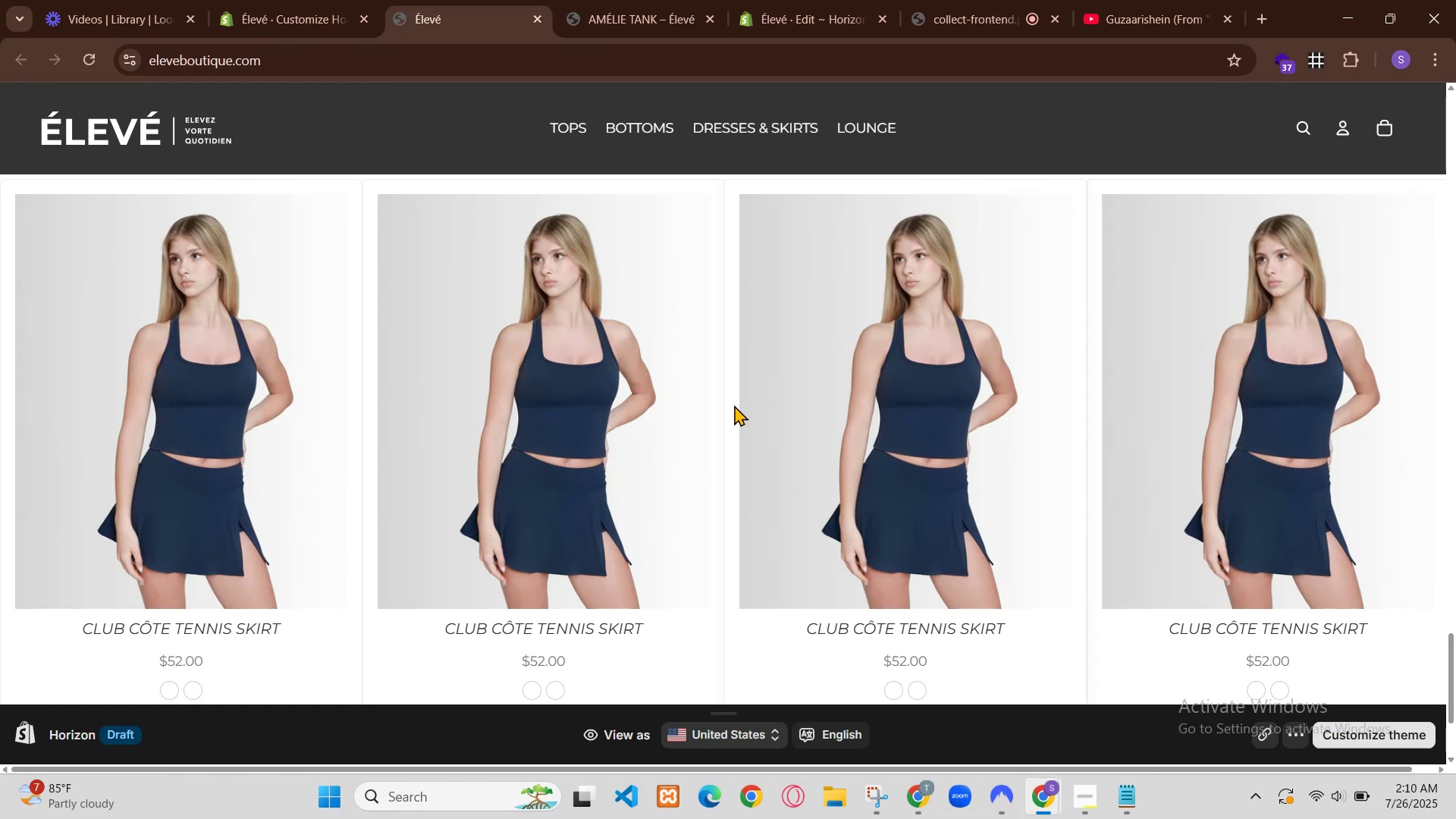 
left_click([126, 285])
 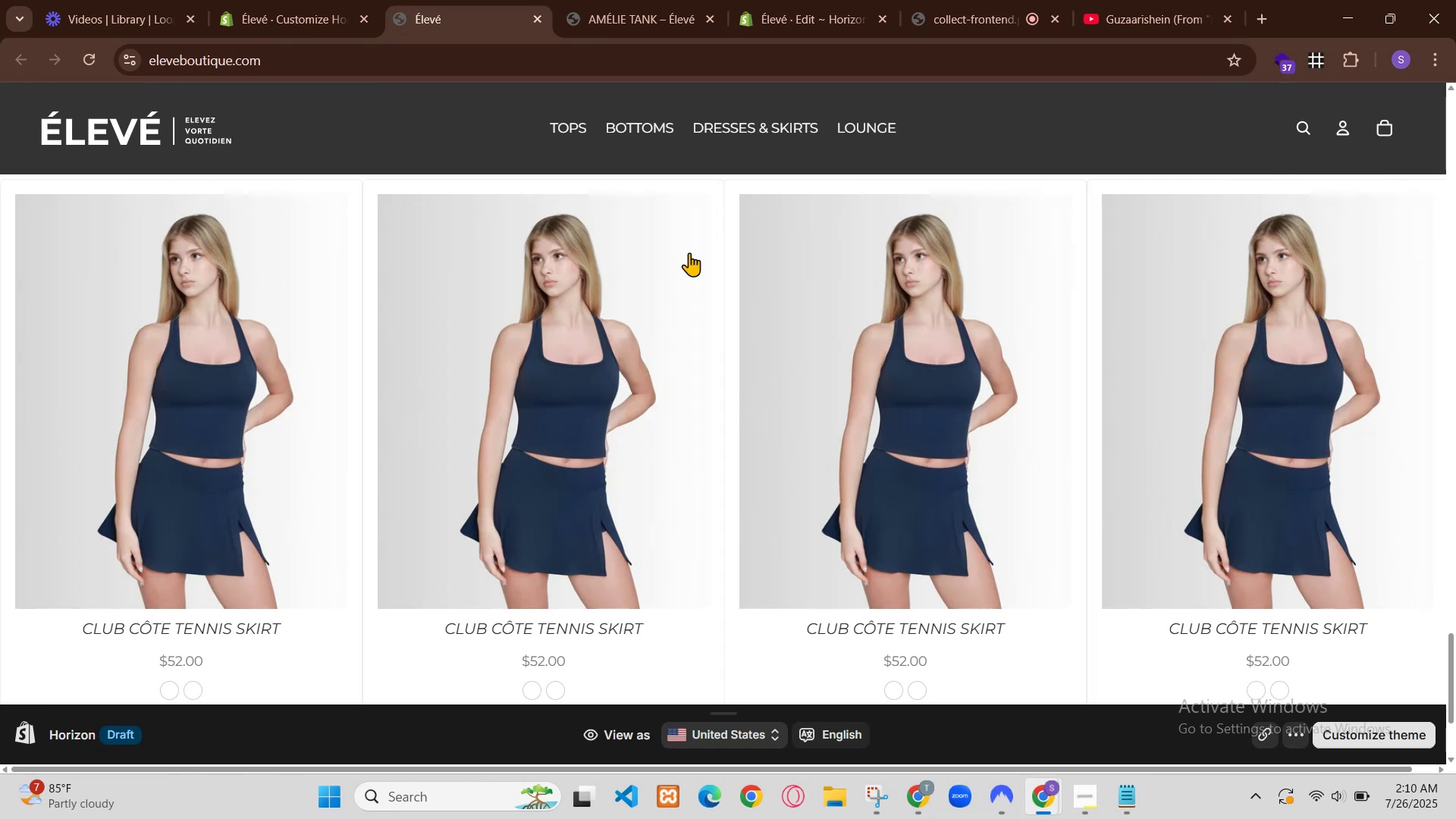 
left_click([468, 4])
 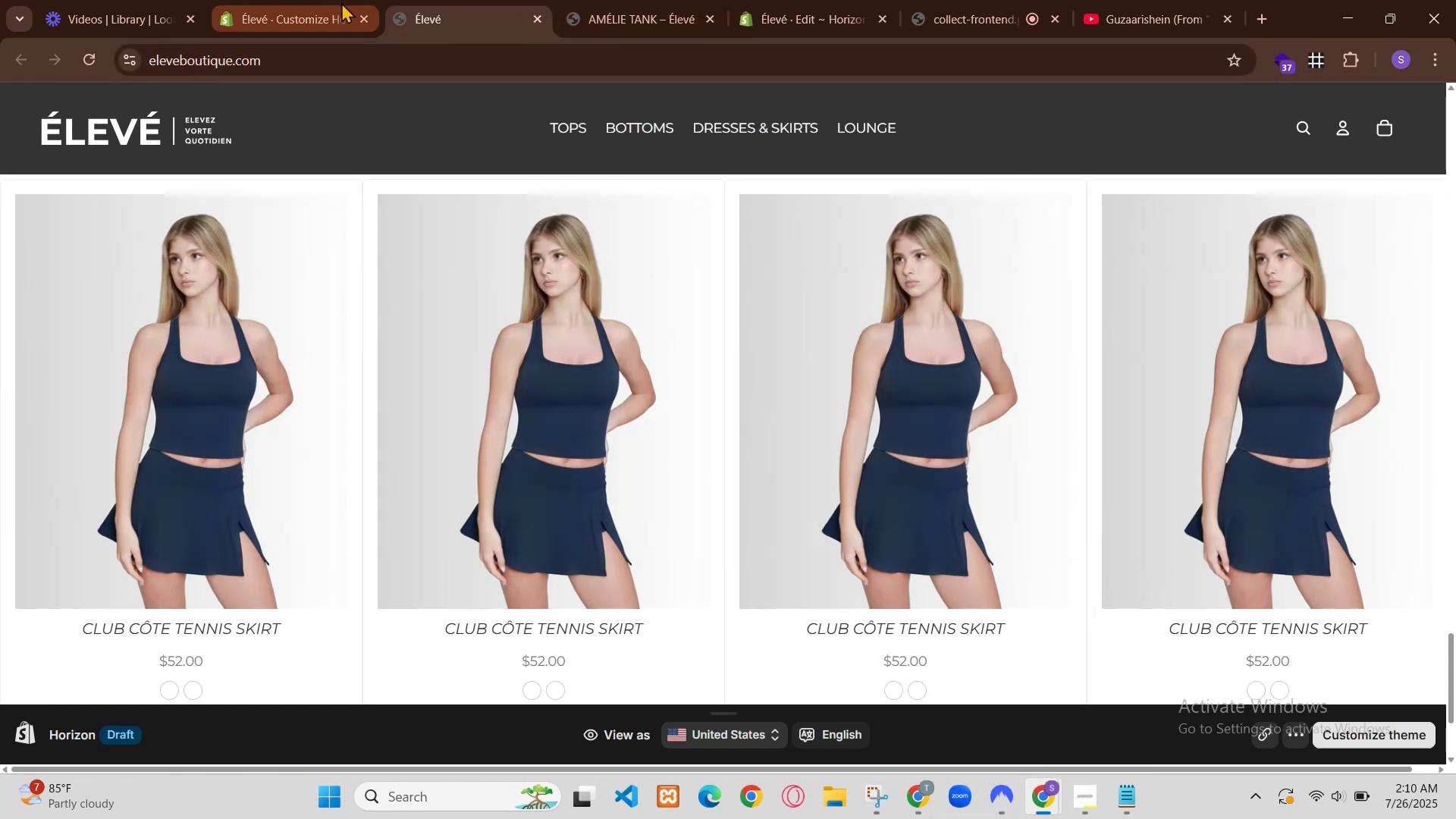 
left_click([503, 13])
 